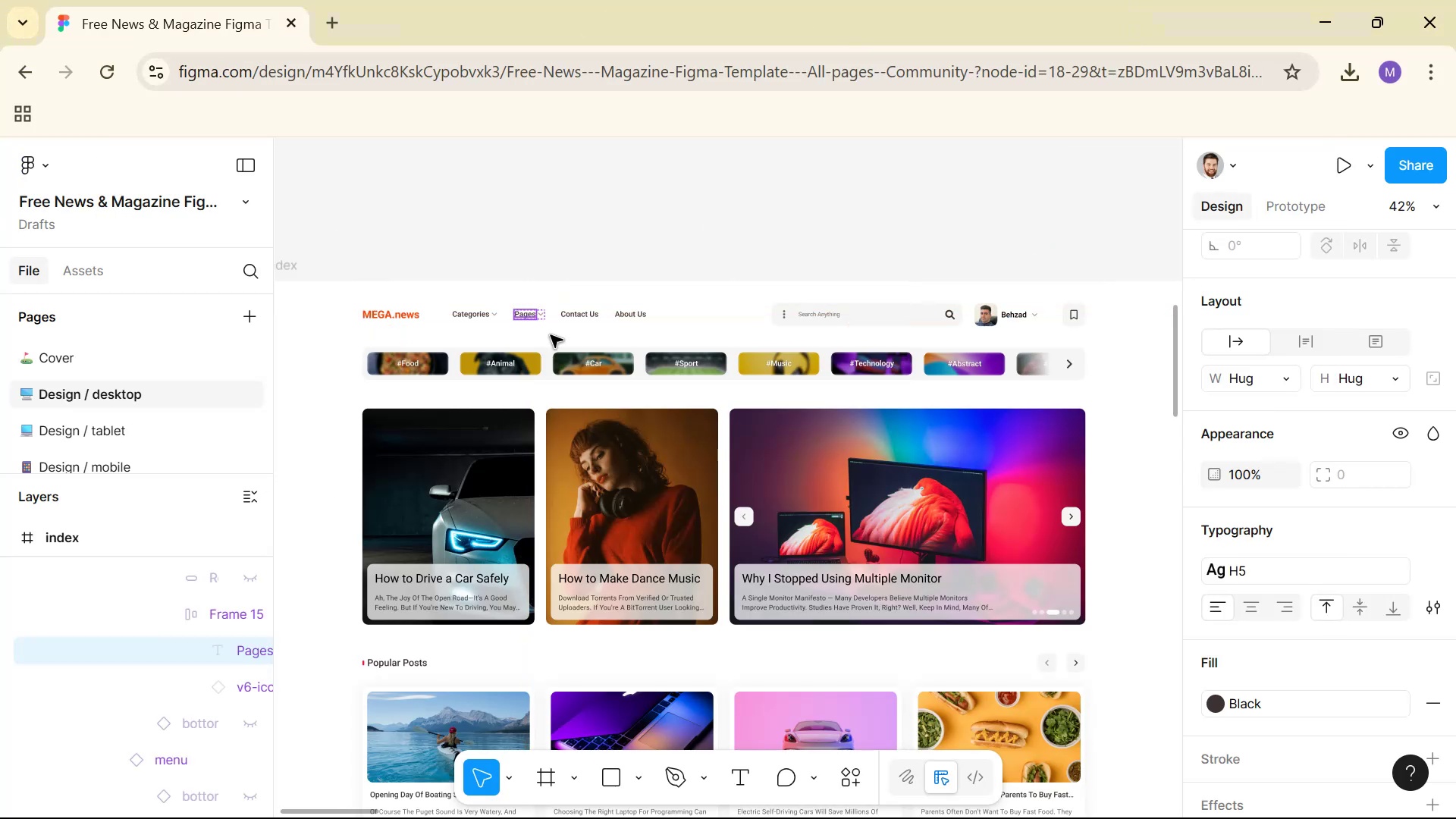 
hold_key(key=ControlLeft, duration=1.1)
 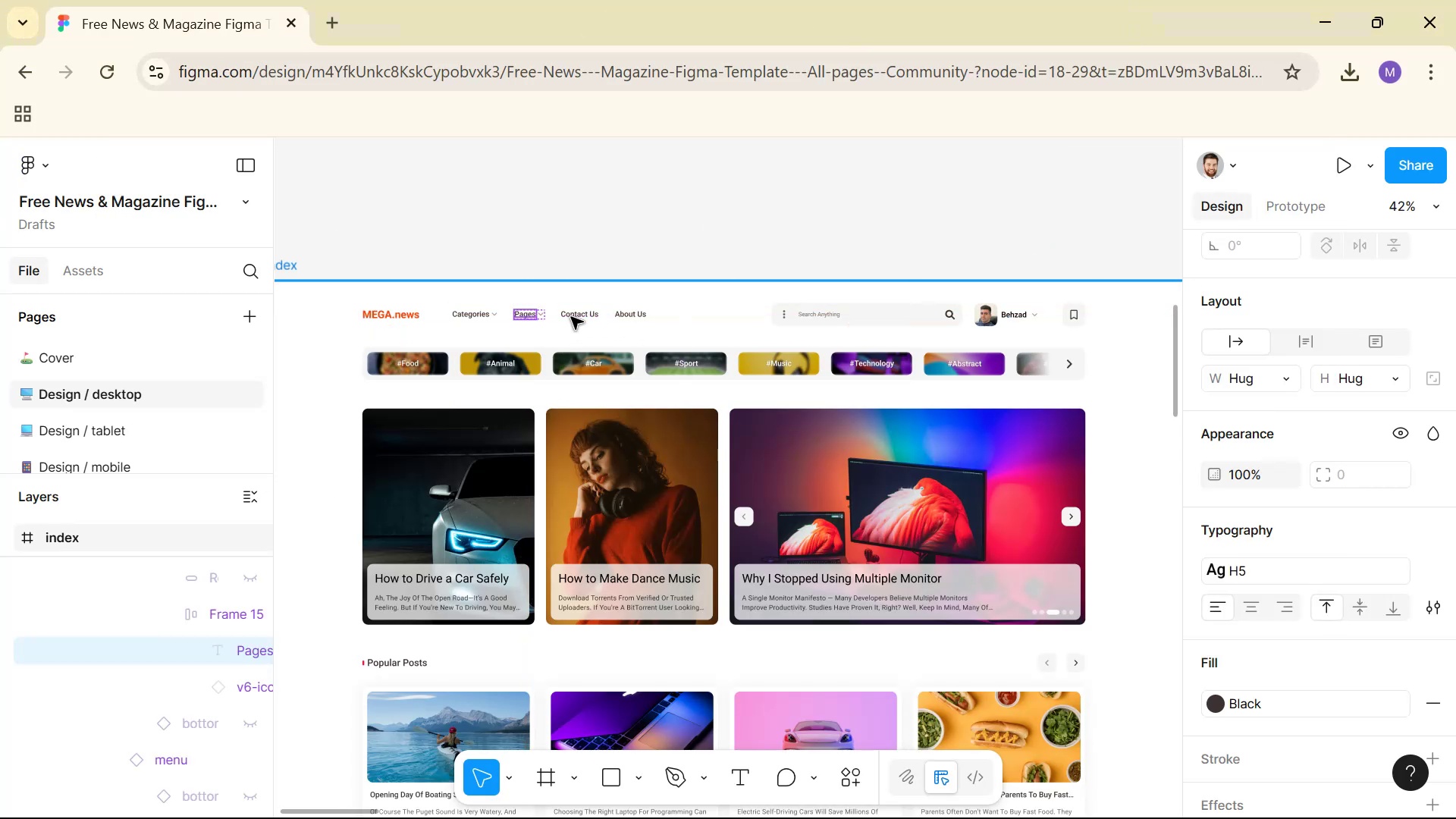 
left_click([570, 317])
 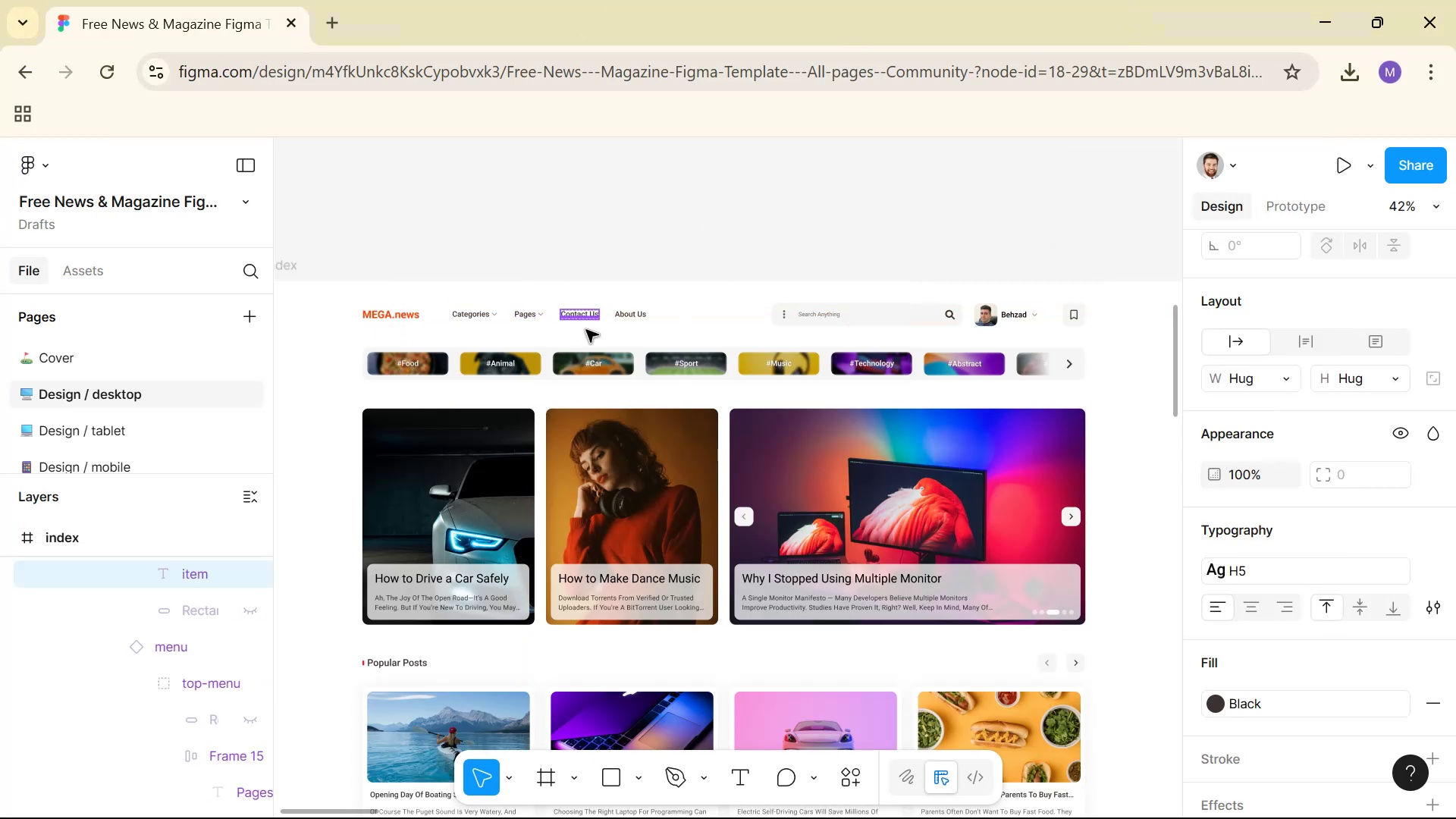 
key(Control+C)
 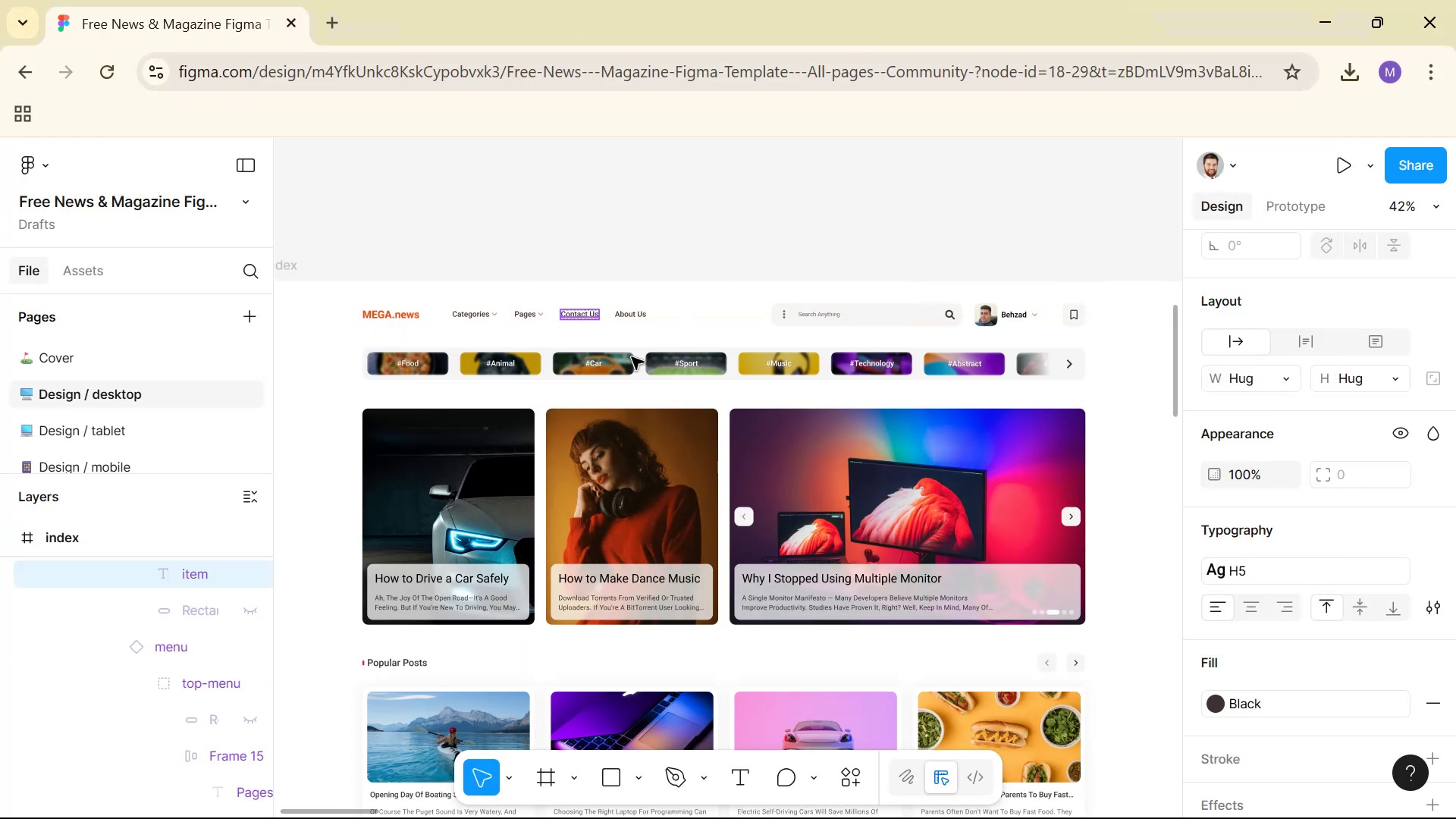 
key(Alt+AltLeft)
 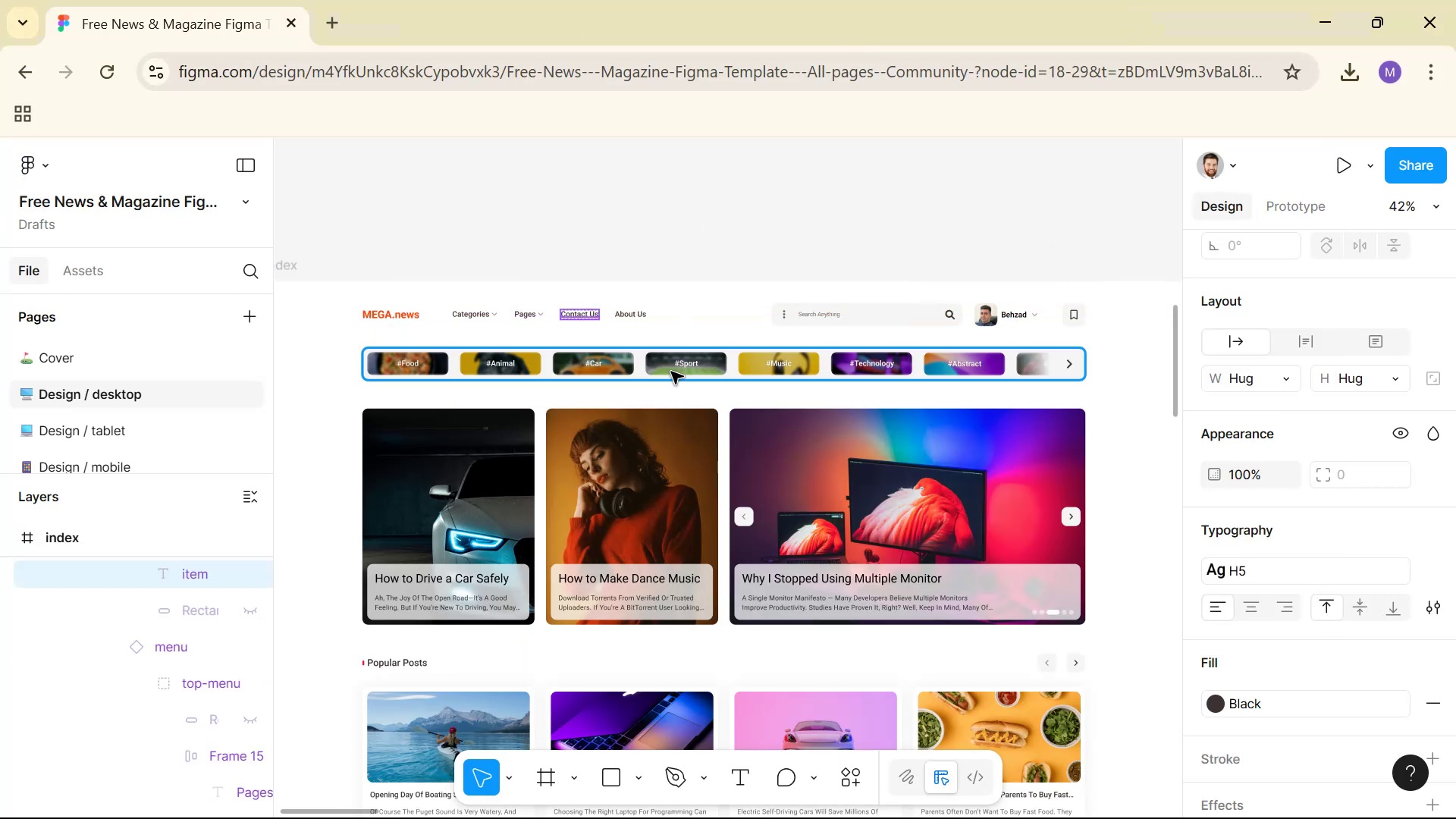 
key(Alt+Tab)
 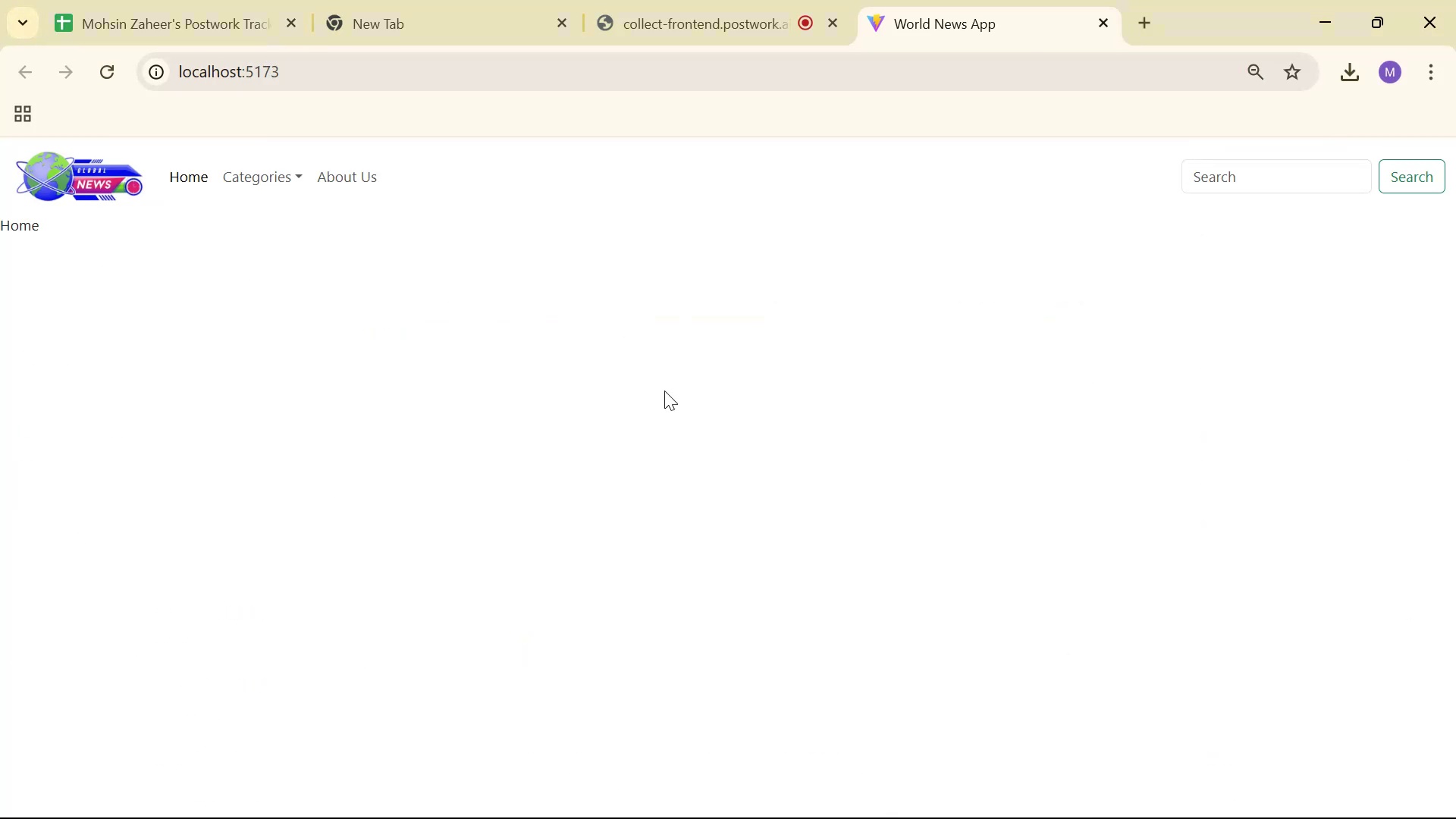 
key(Alt+Tab)
 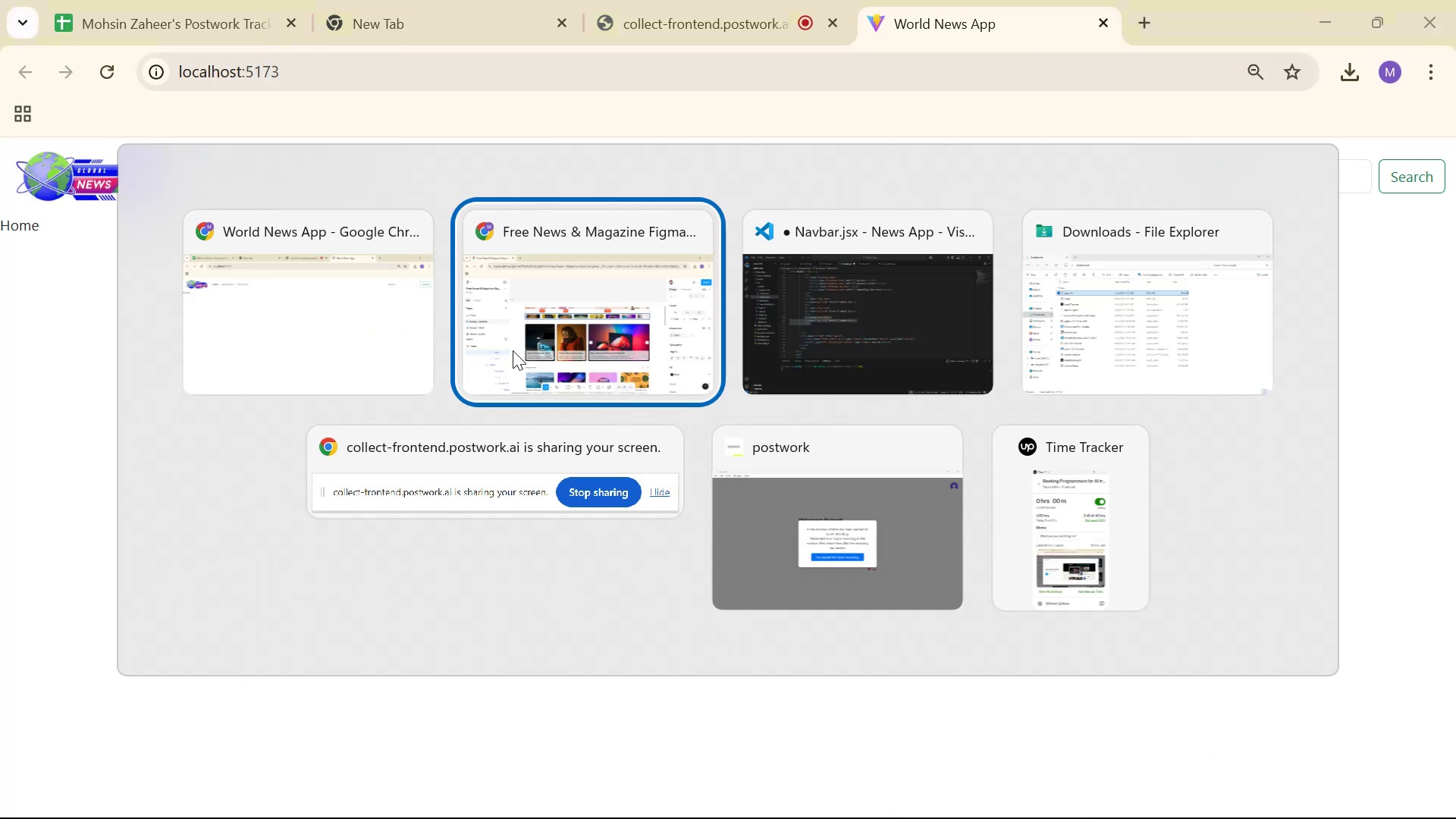 
key(Alt+Tab)
 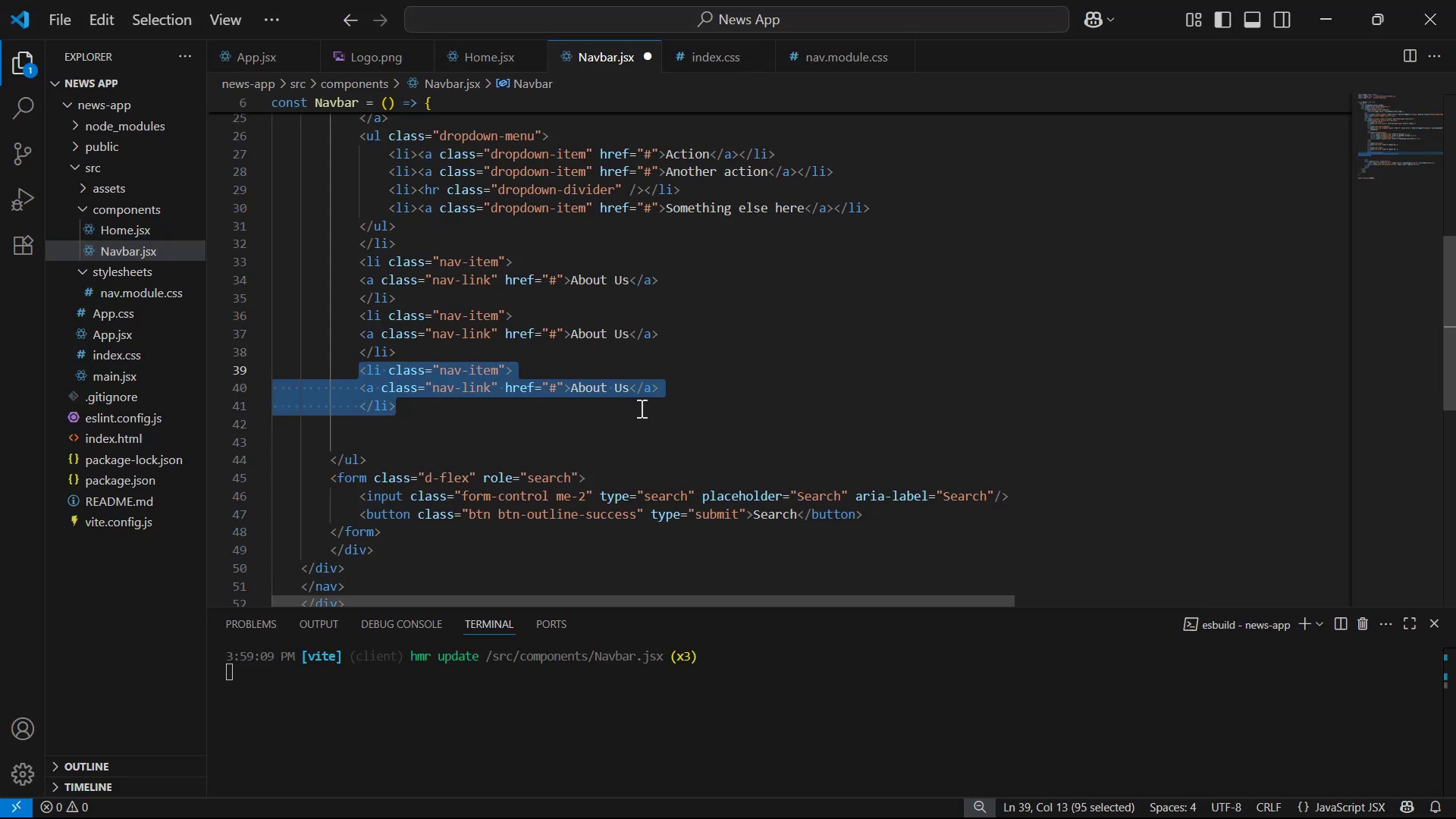 
key(Backspace)
 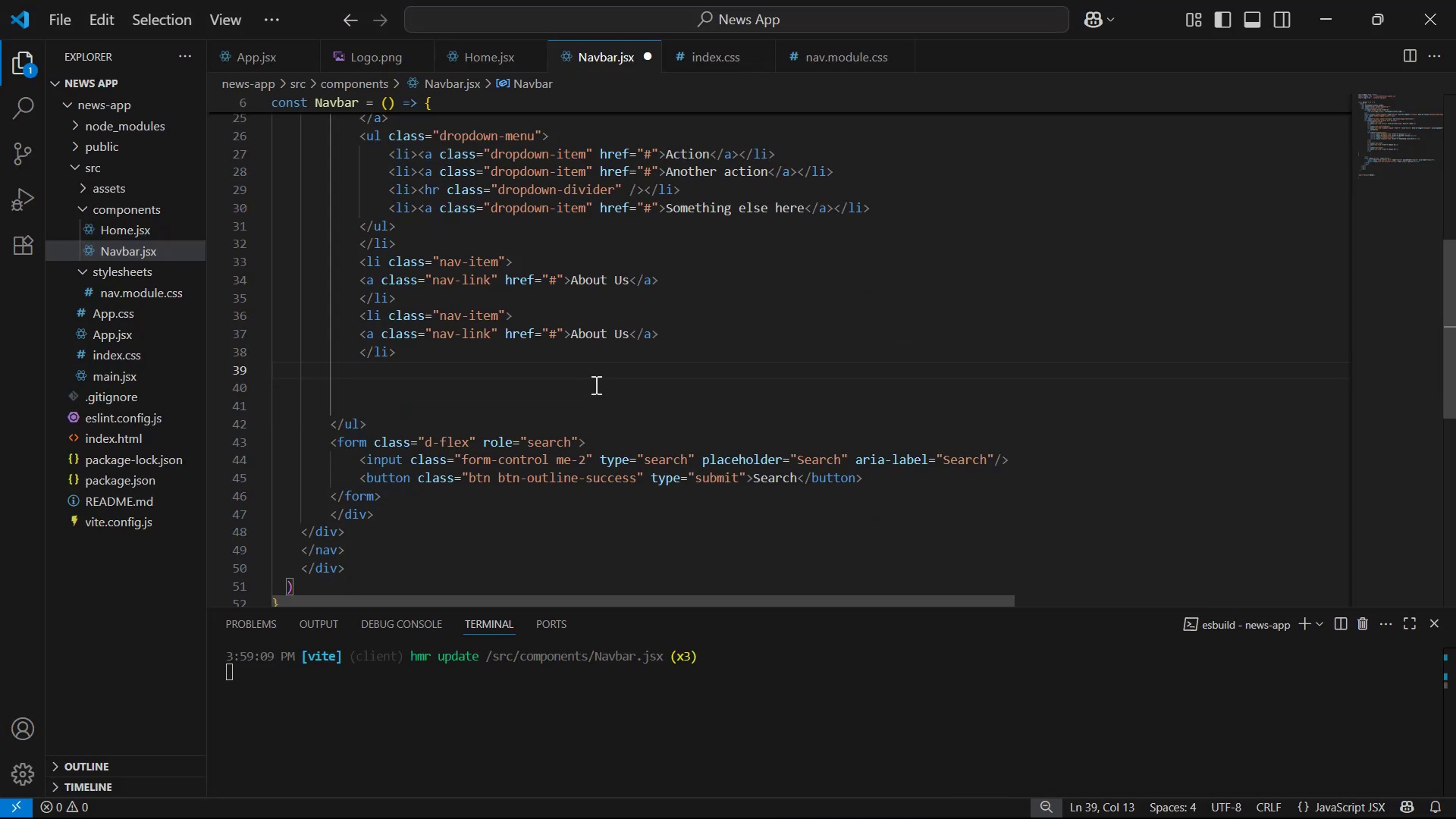 
left_click_drag(start_coordinate=[631, 332], to_coordinate=[566, 339])
 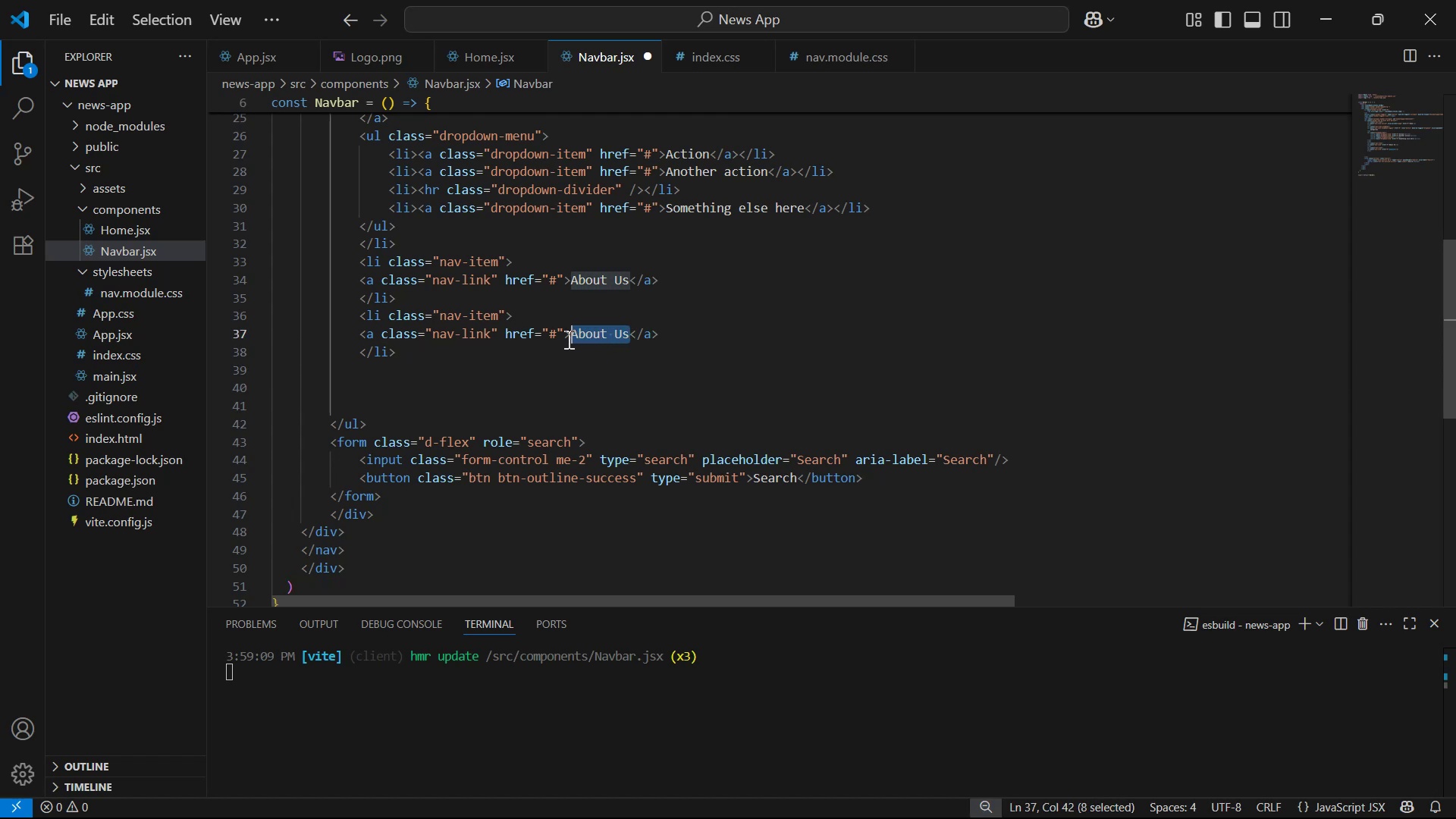 
key(Control+V)
 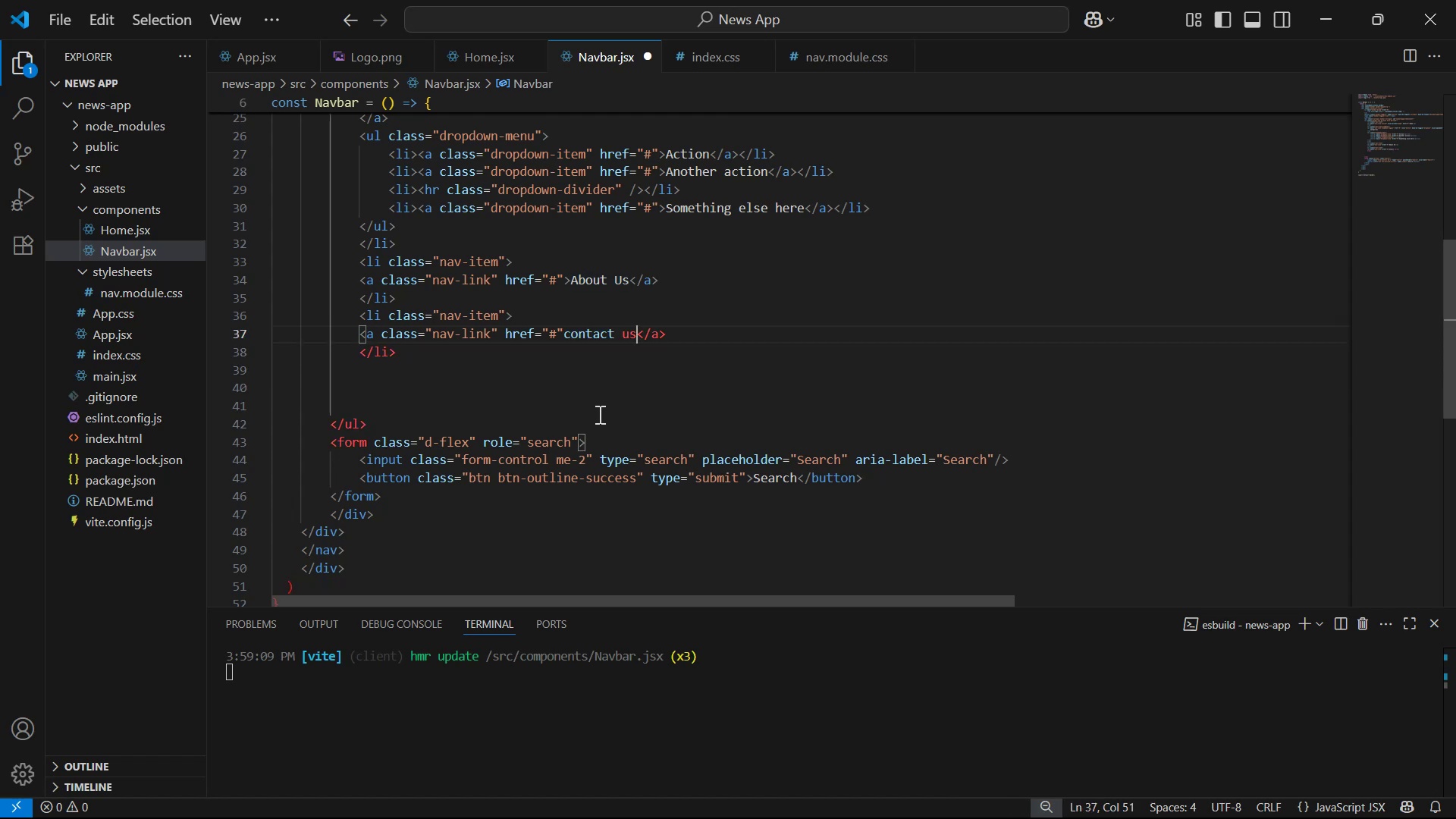 
key(Control+Z)
 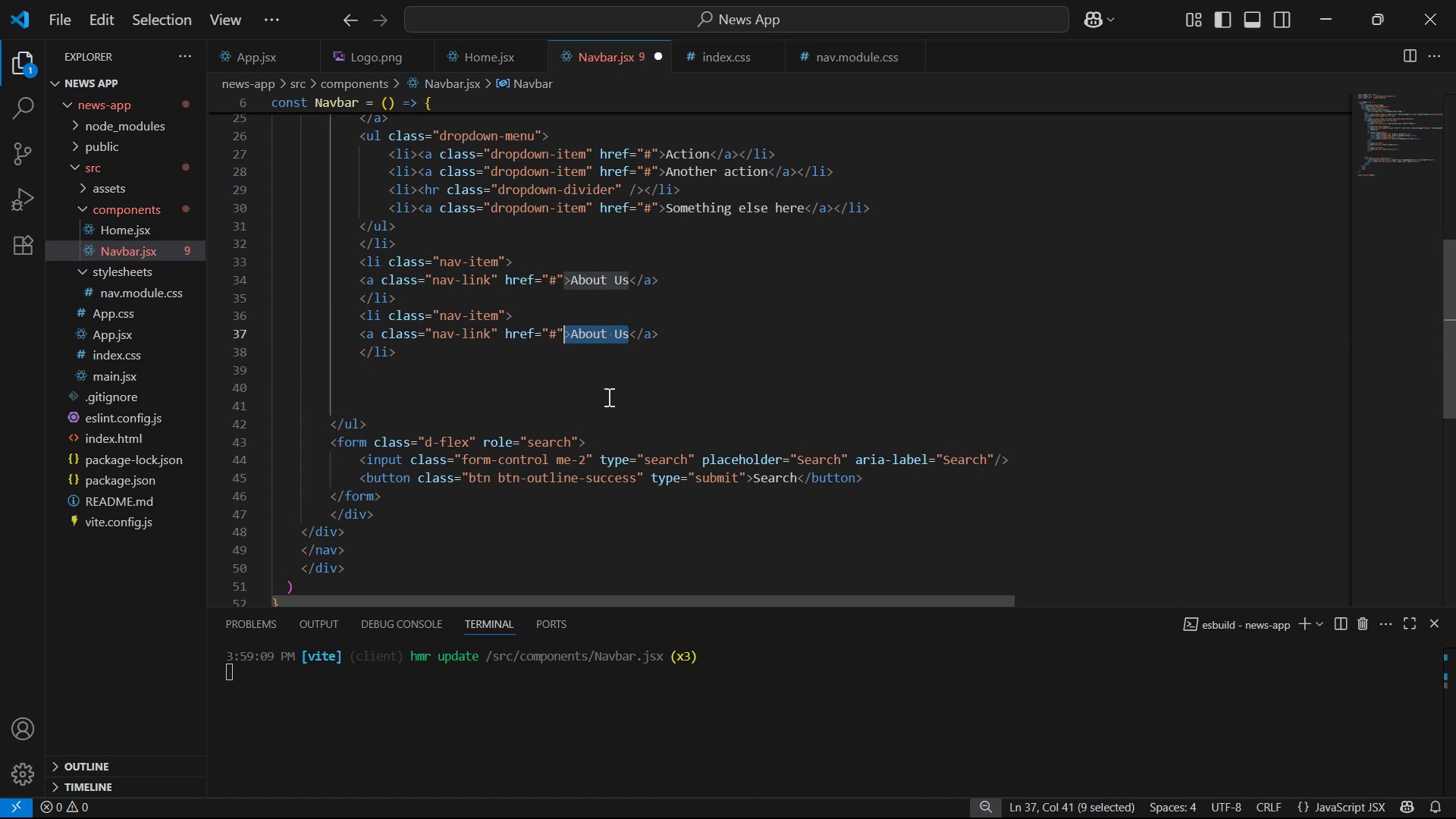 
key(ArrowRight)
 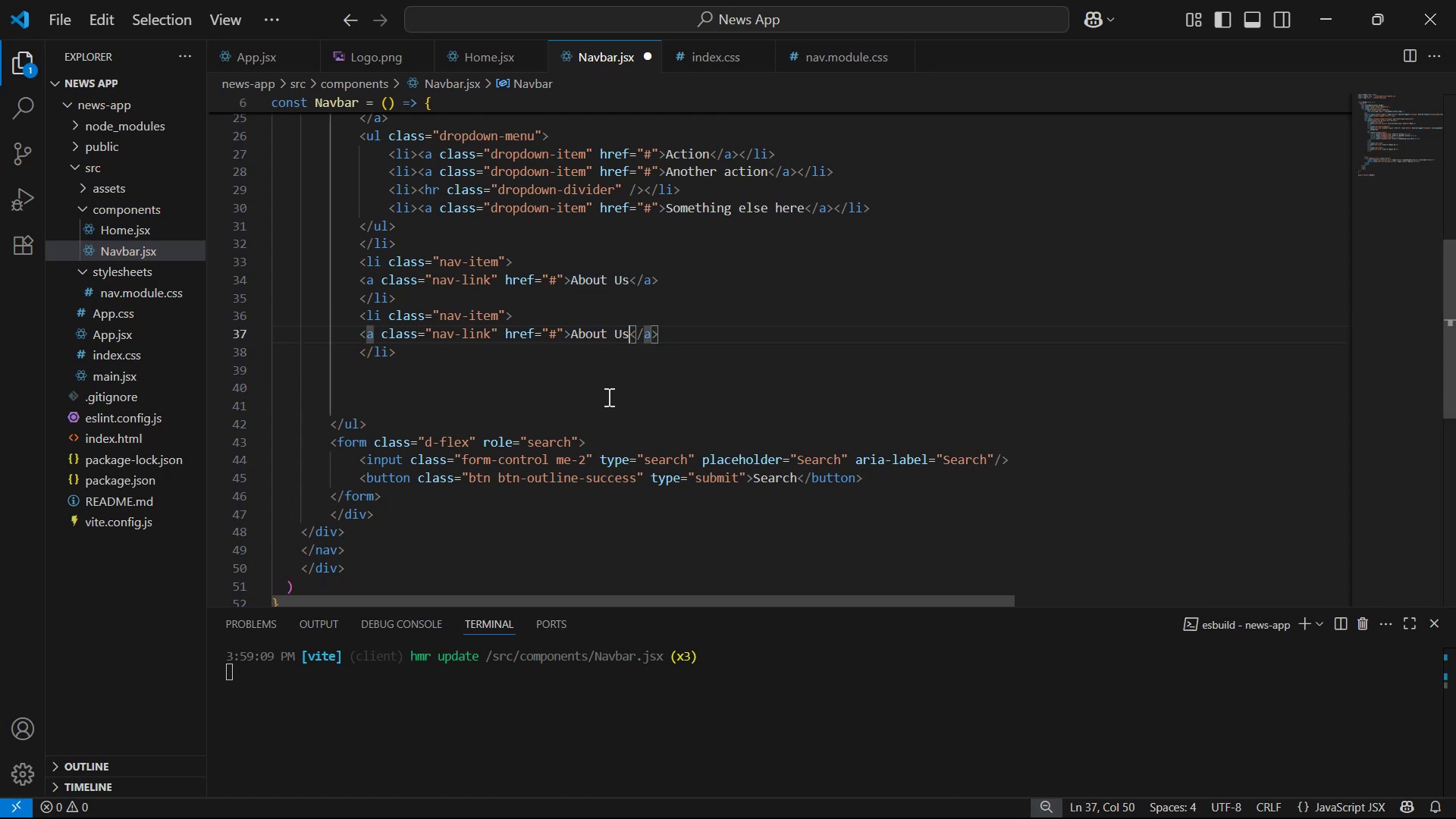 
key(Backspace)
 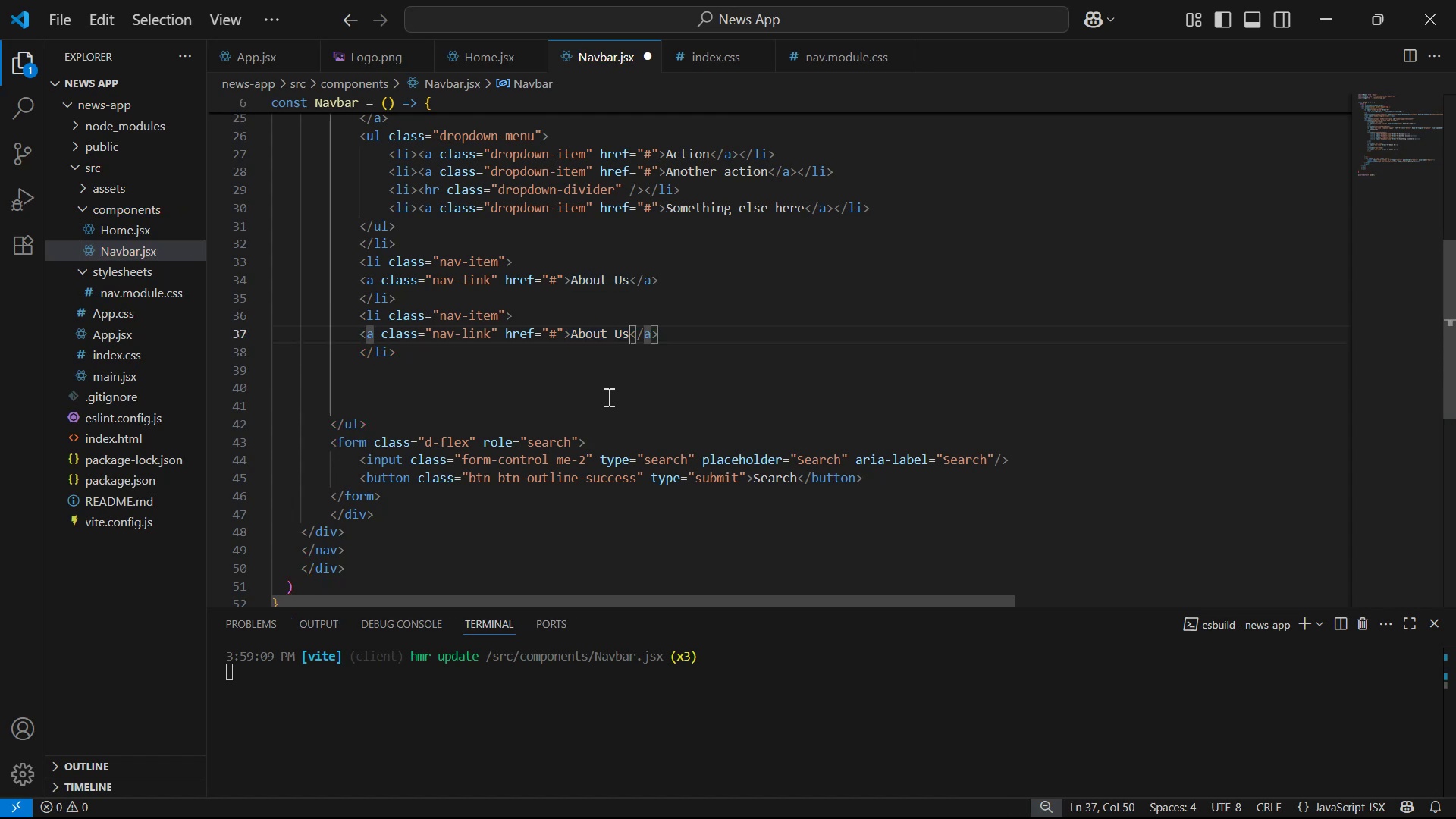 
key(Backspace)
 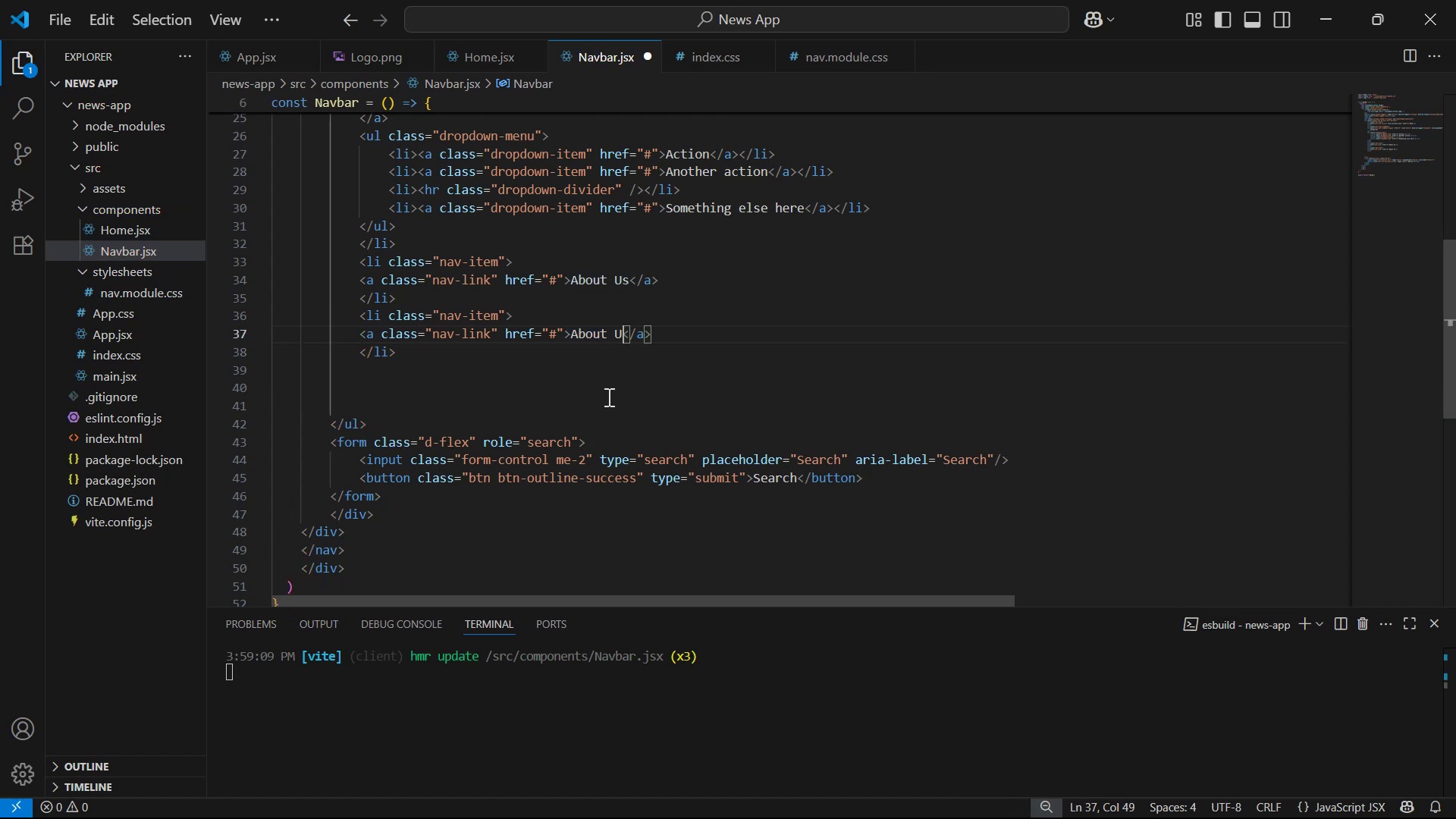 
key(Backspace)
 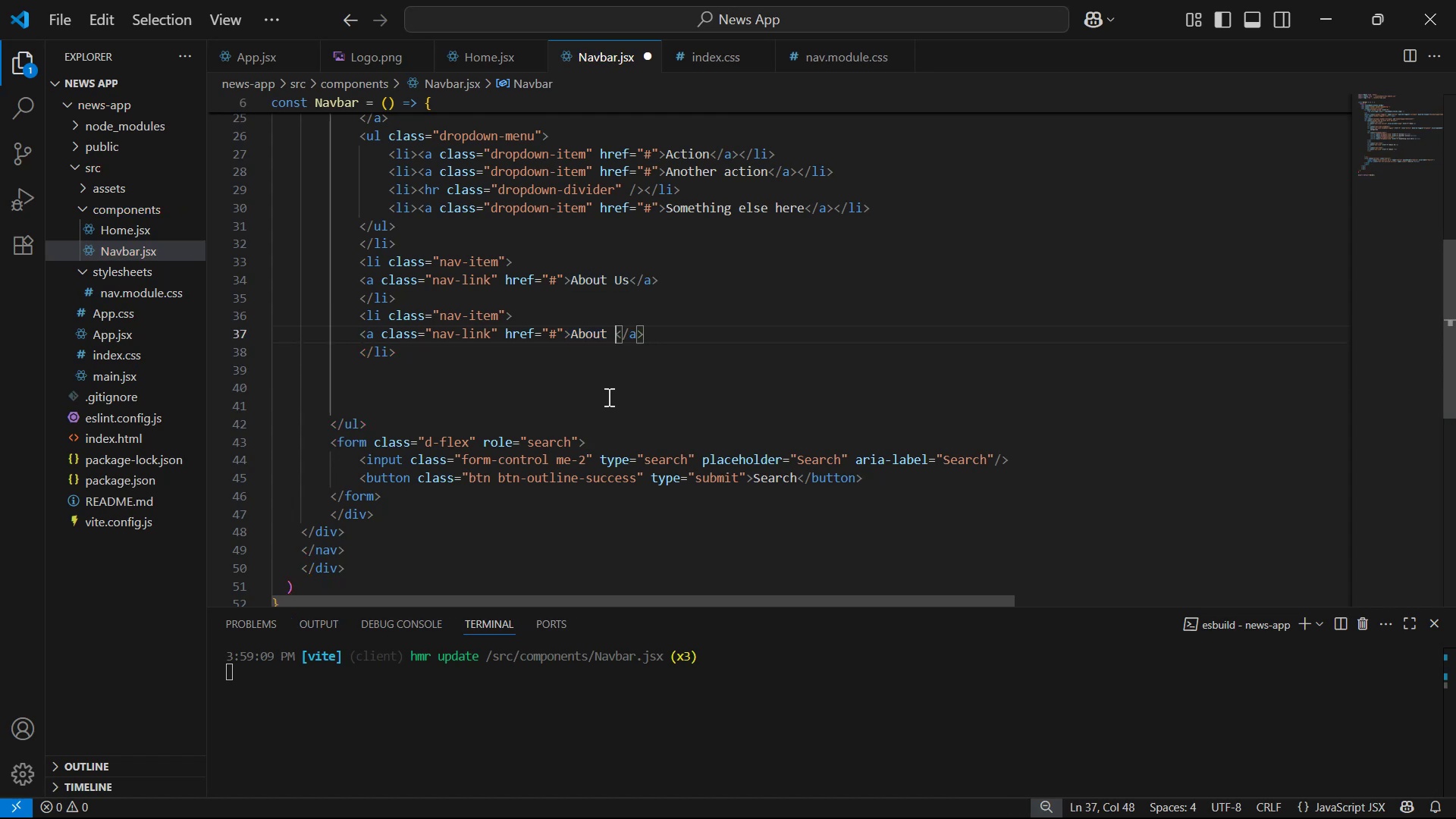 
key(Backspace)
 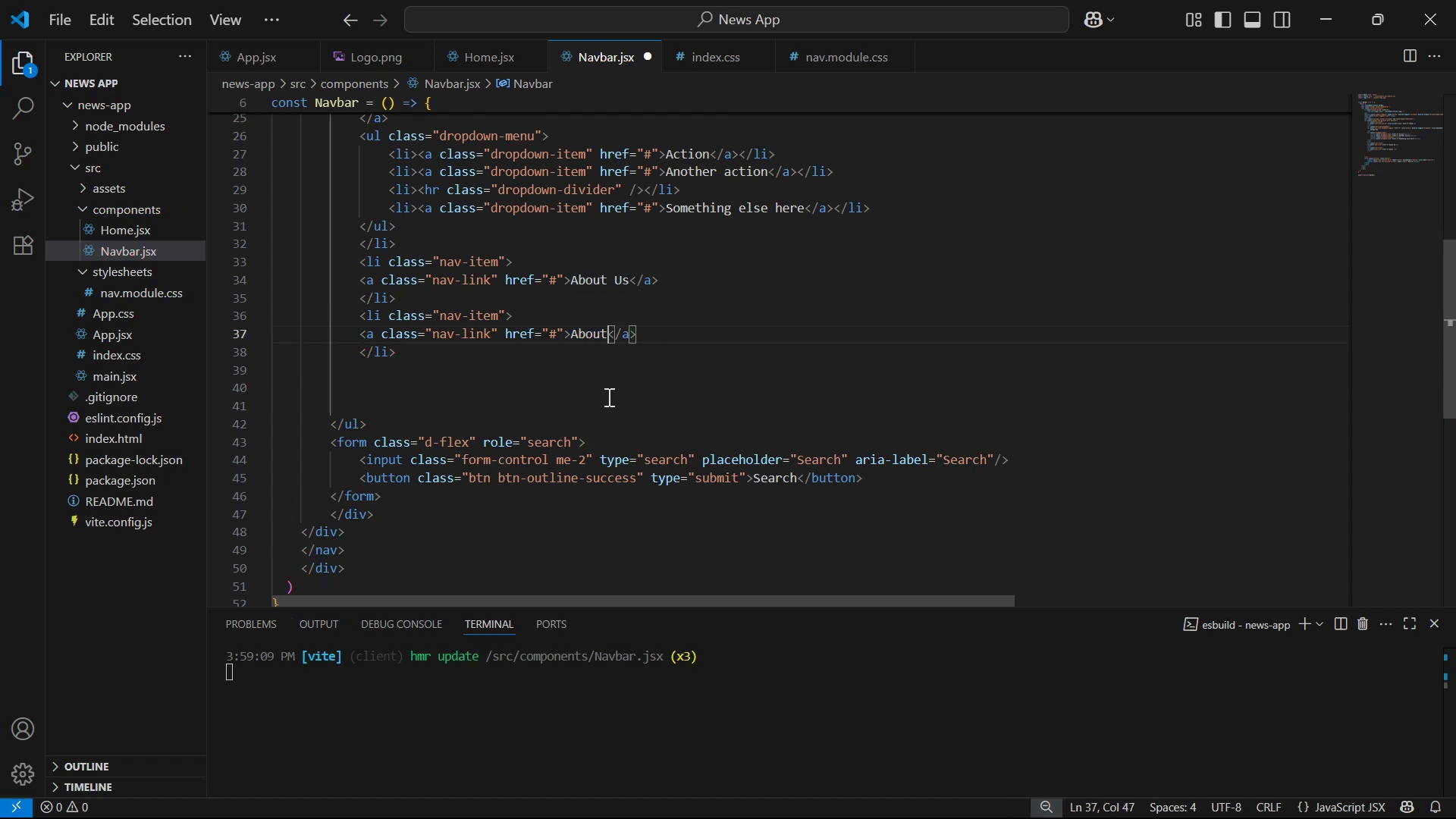 
key(Backspace)
 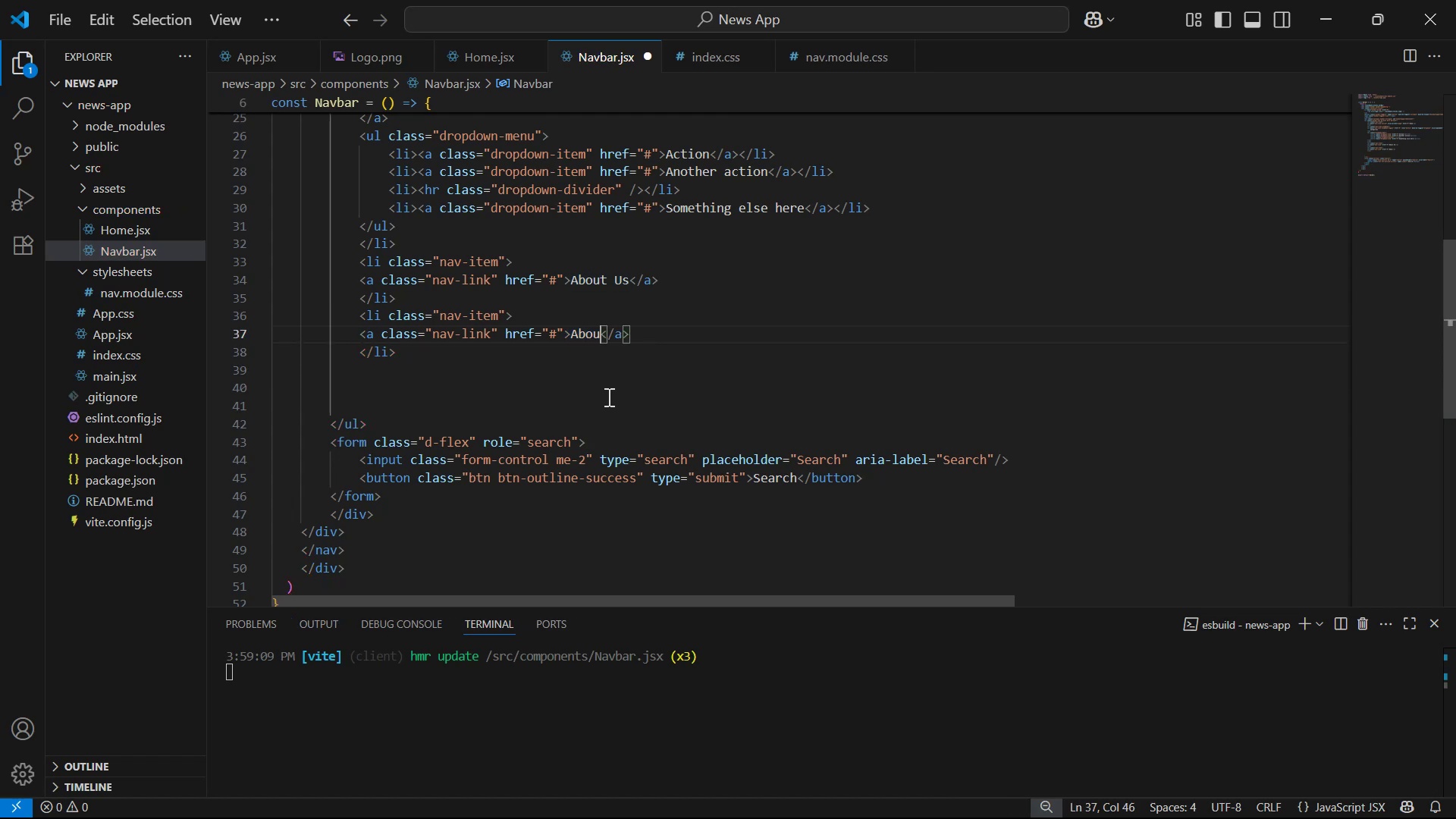 
key(Backspace)
 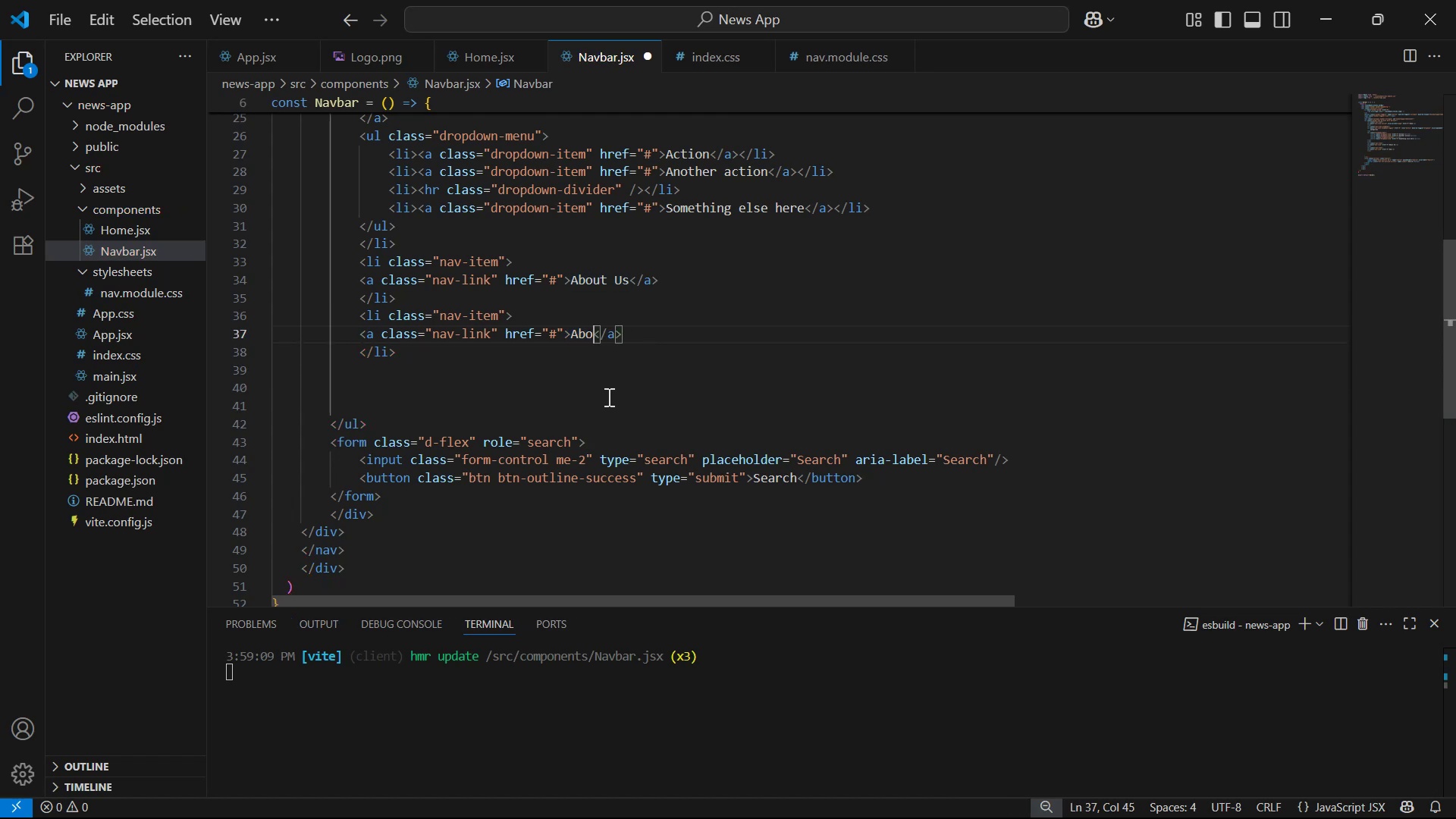 
key(Backspace)
 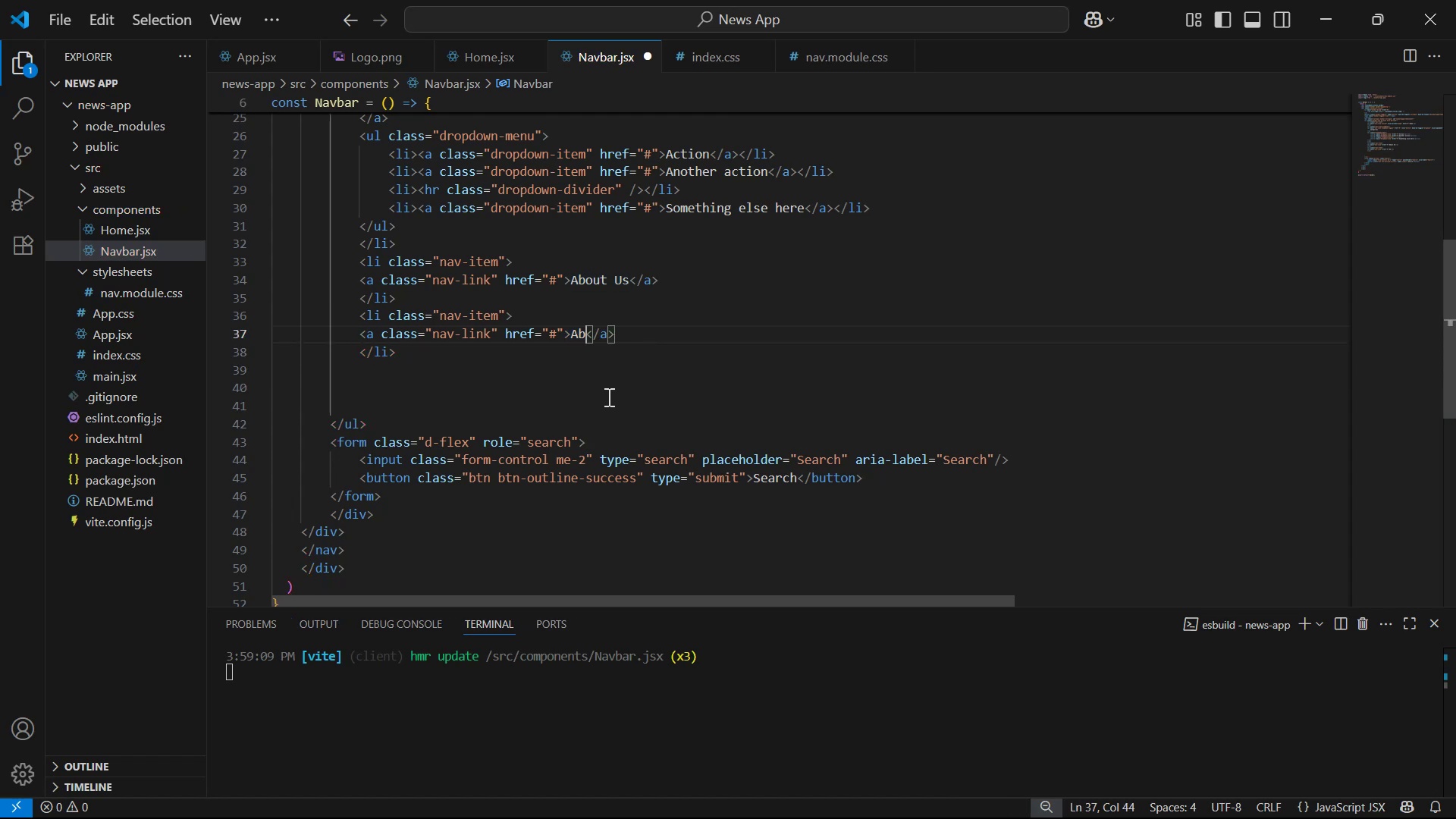 
key(Backspace)
 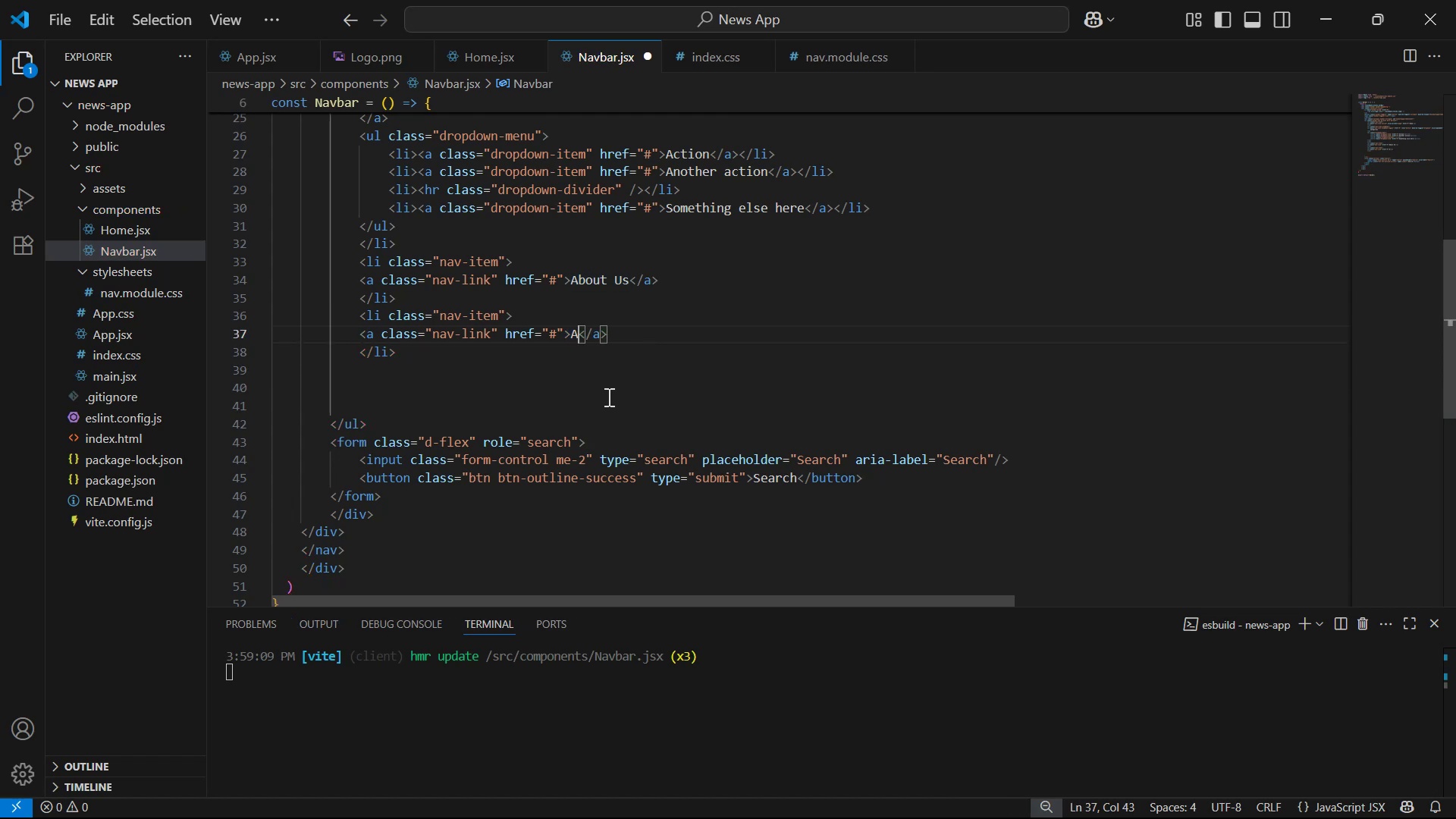 
key(Control+V)
 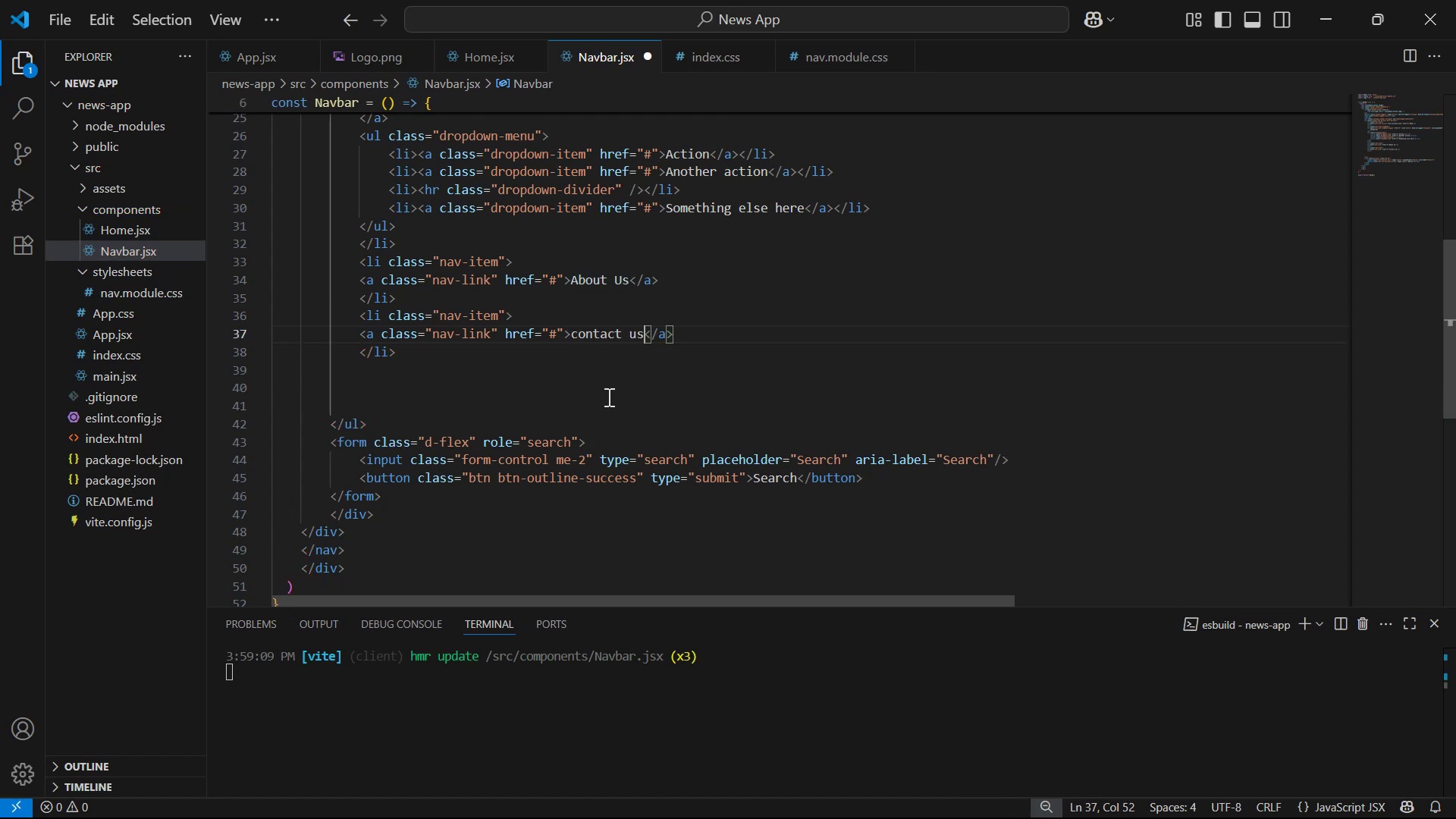 
key(Control+S)
 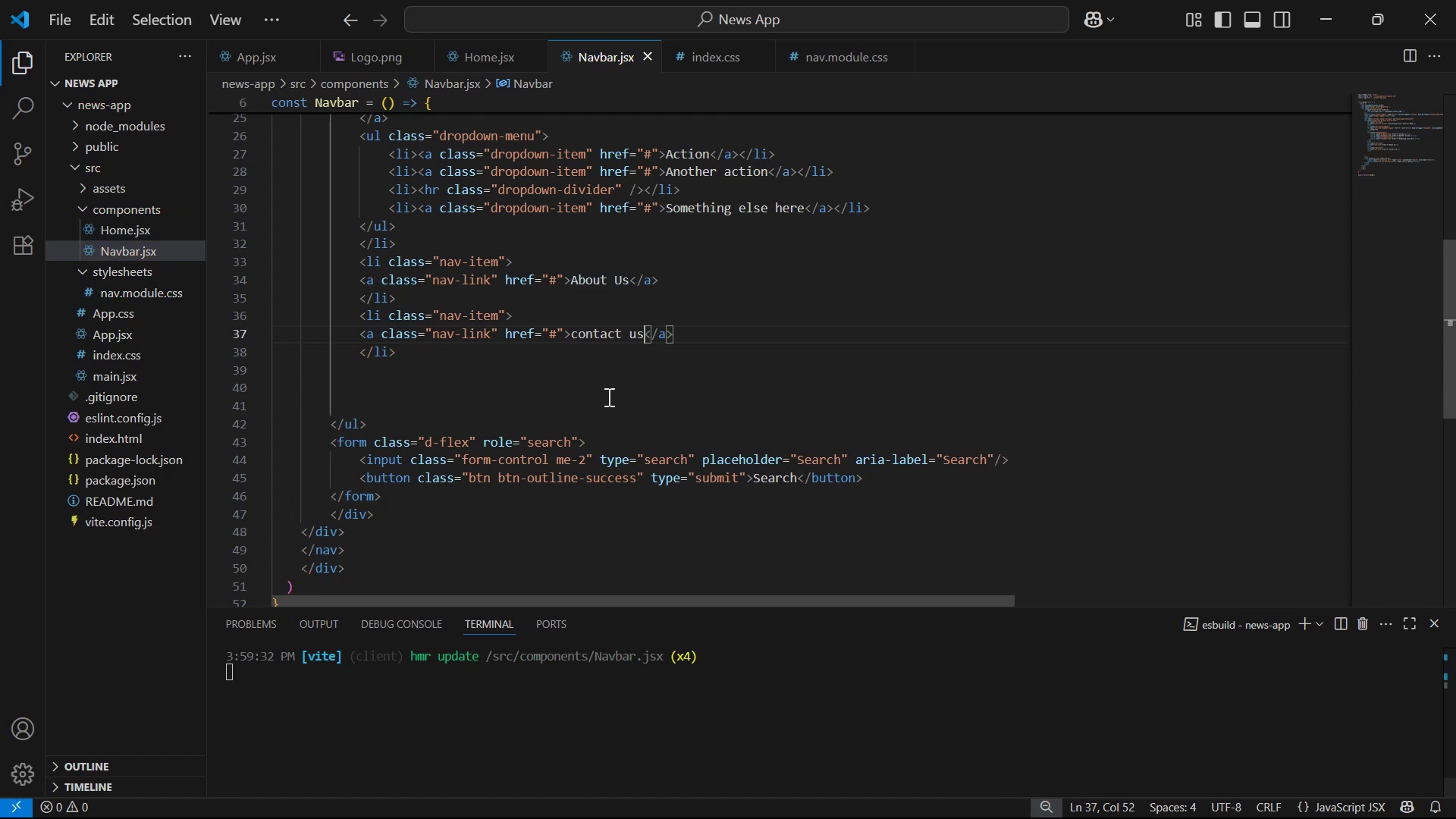 
key(Alt+Tab)
 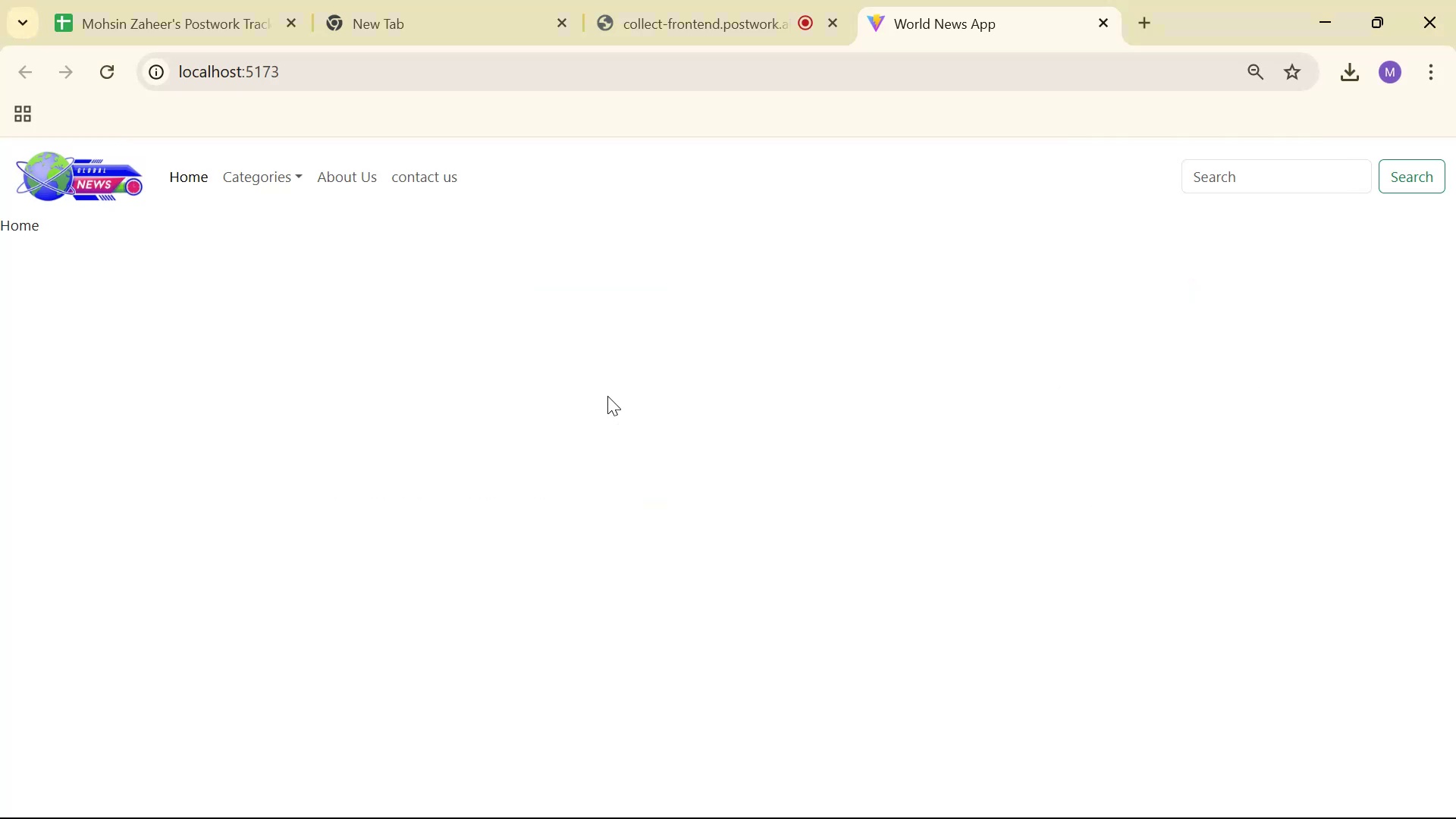 
key(Alt+AltLeft)
 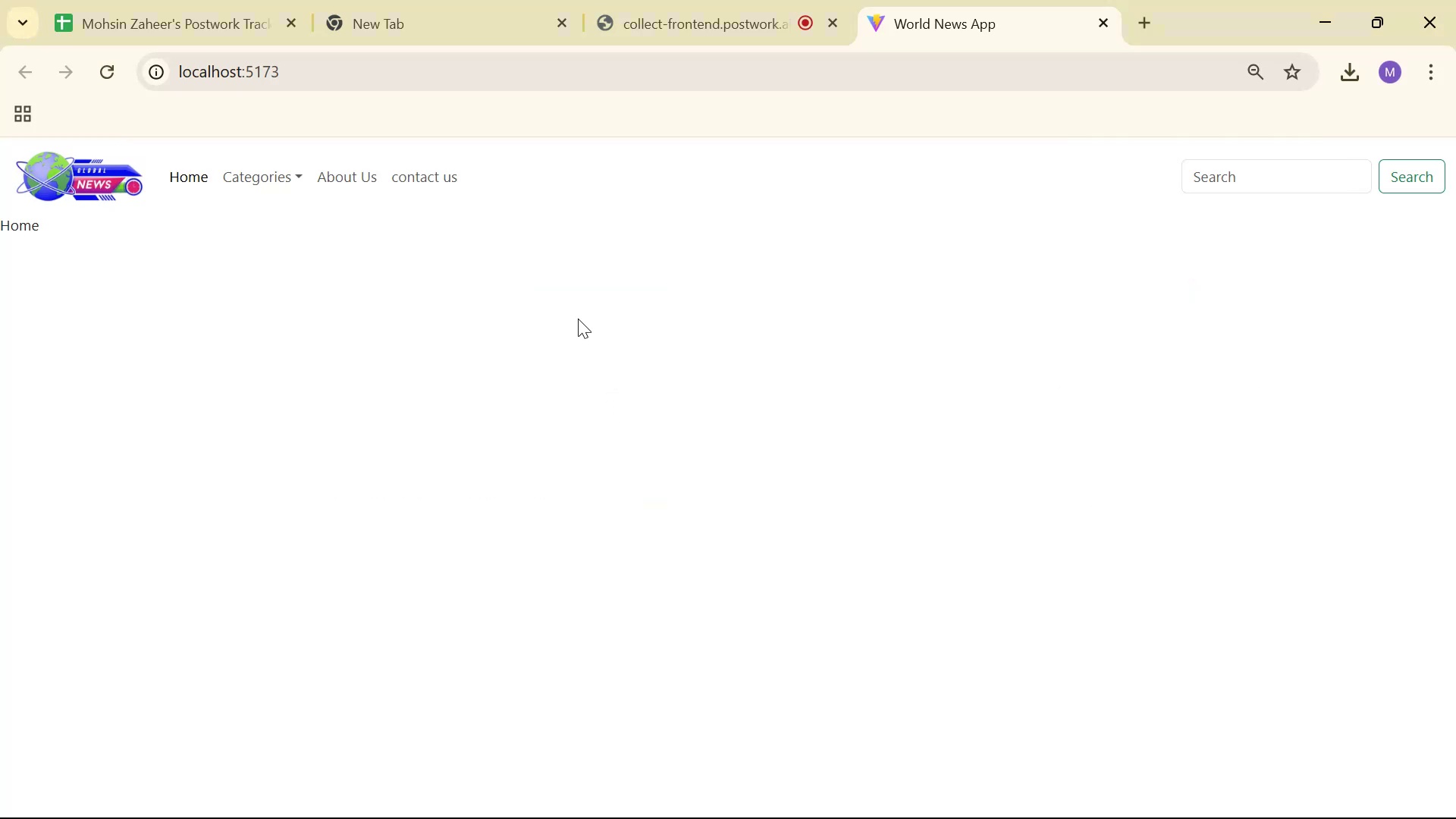 
key(Alt+Tab)
 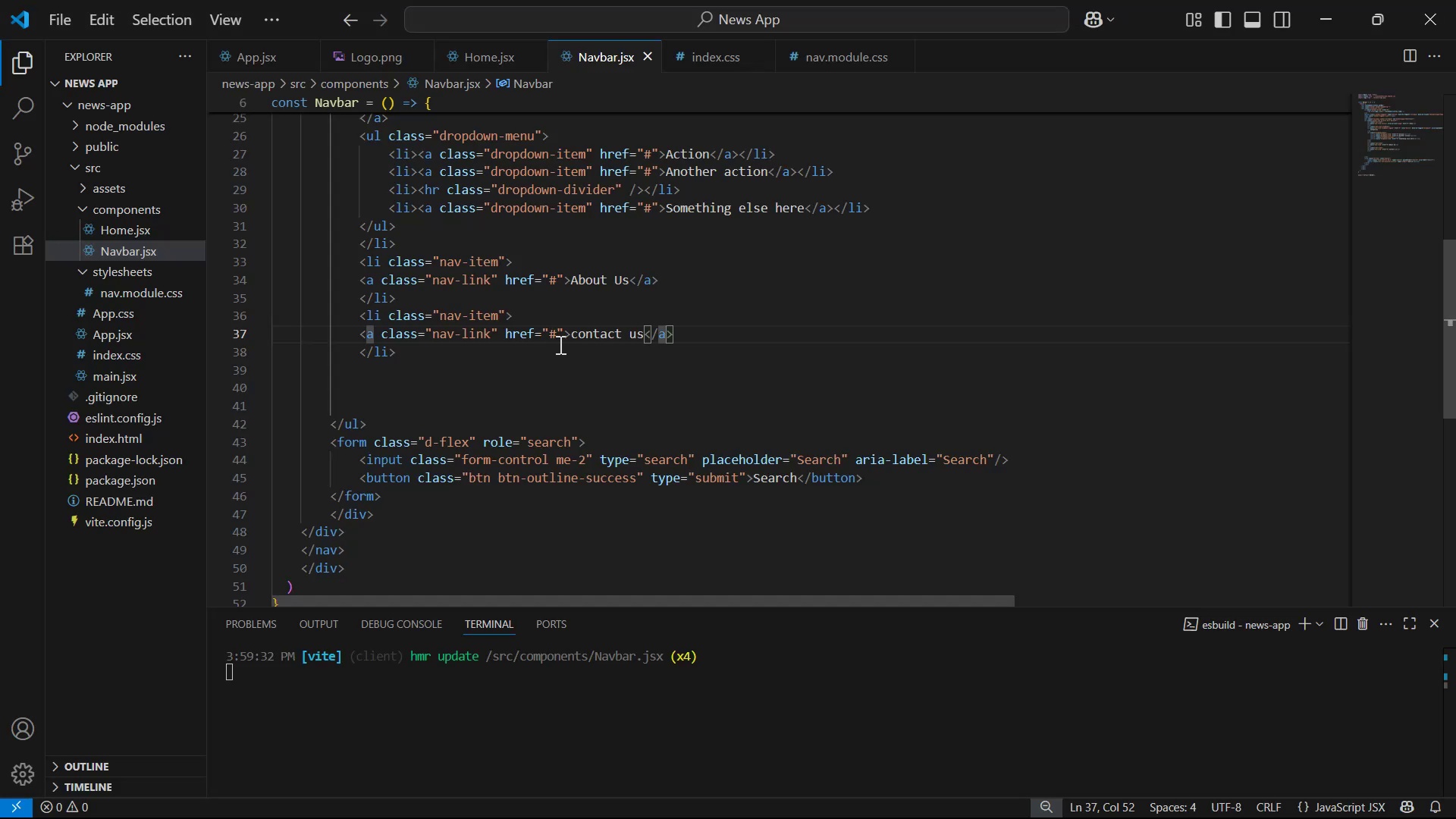 
left_click([576, 334])
 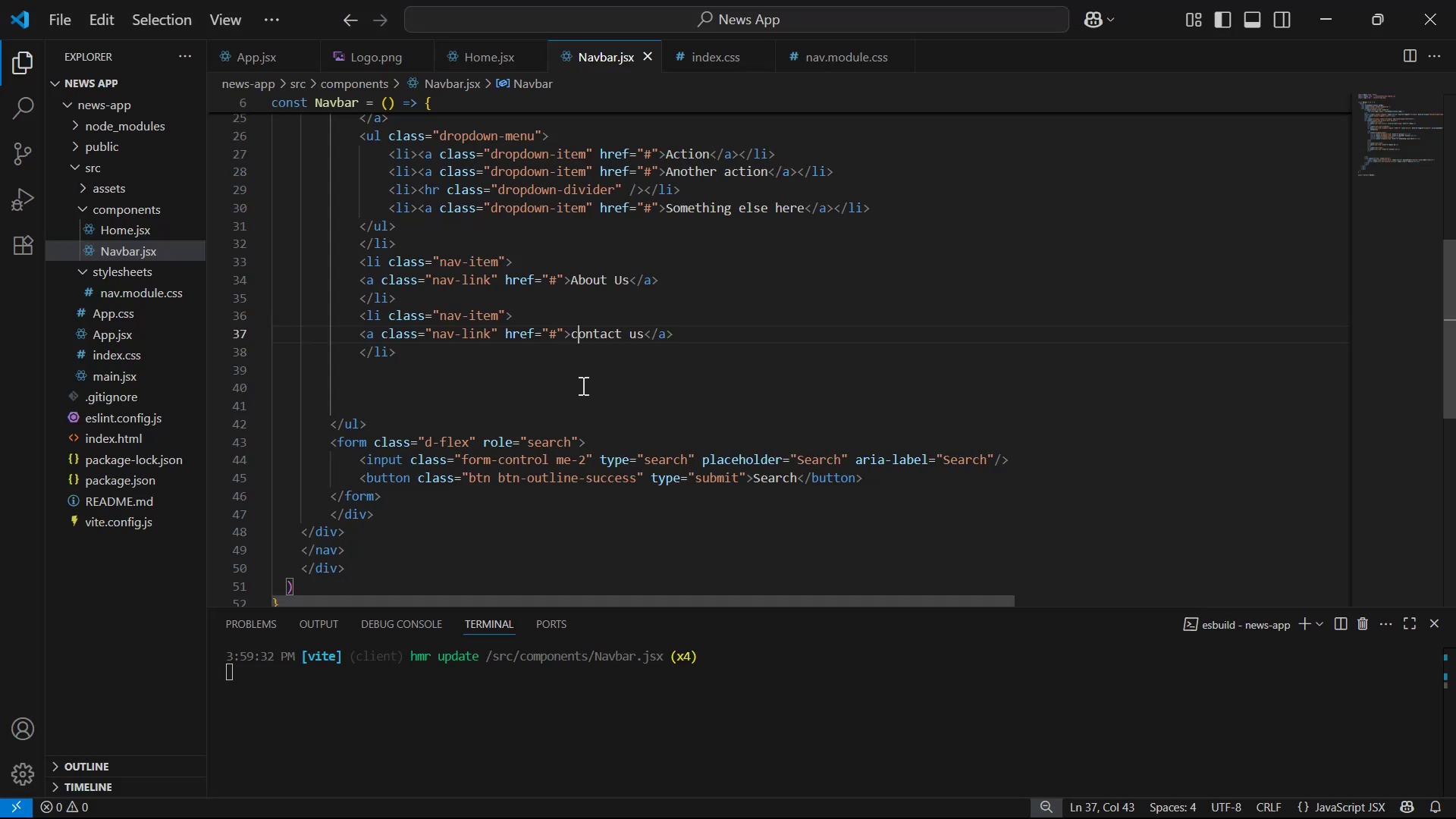 
key(Backspace)
 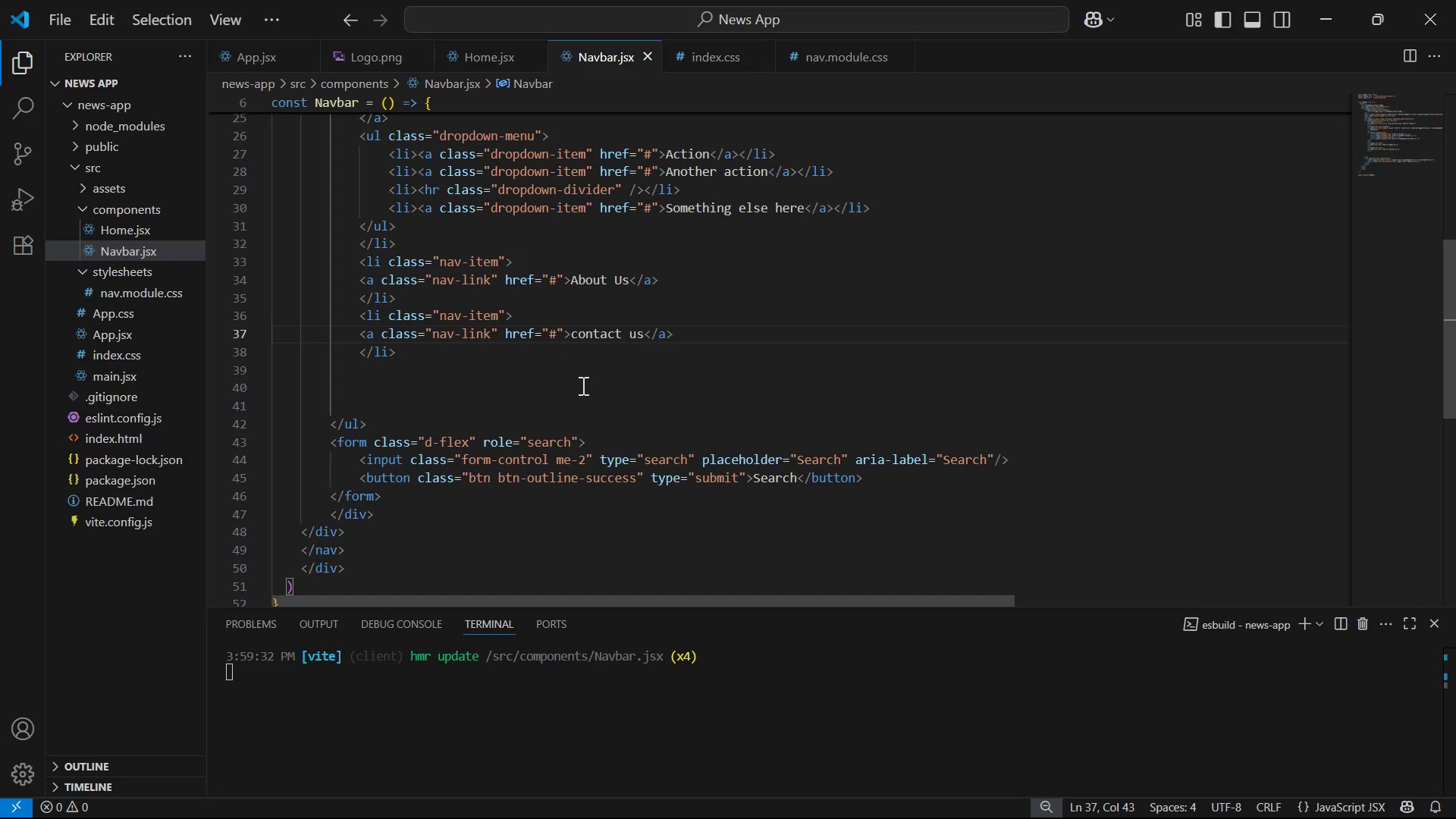 
key(Shift+ShiftLeft)
 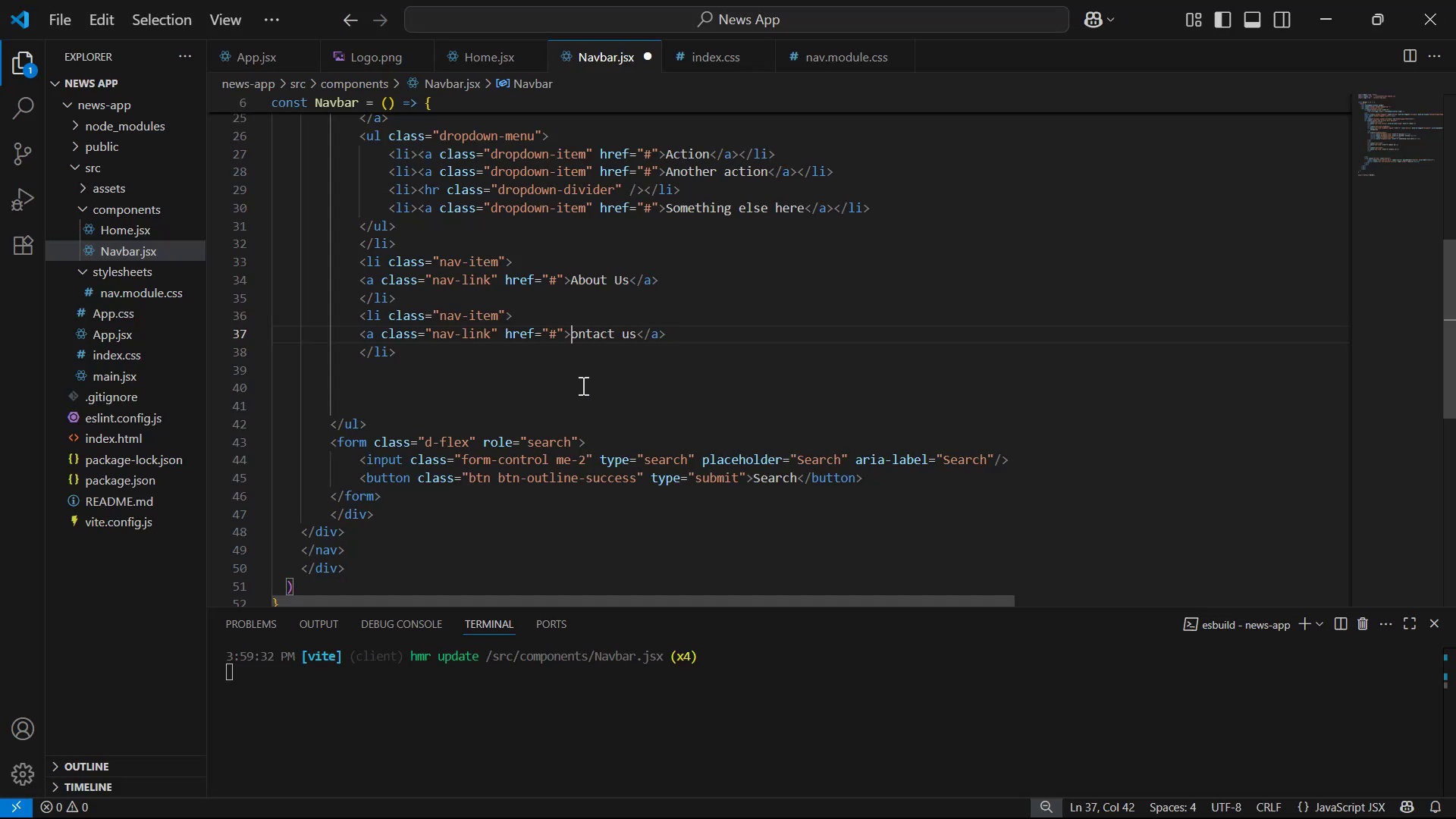 
key(Shift+C)
 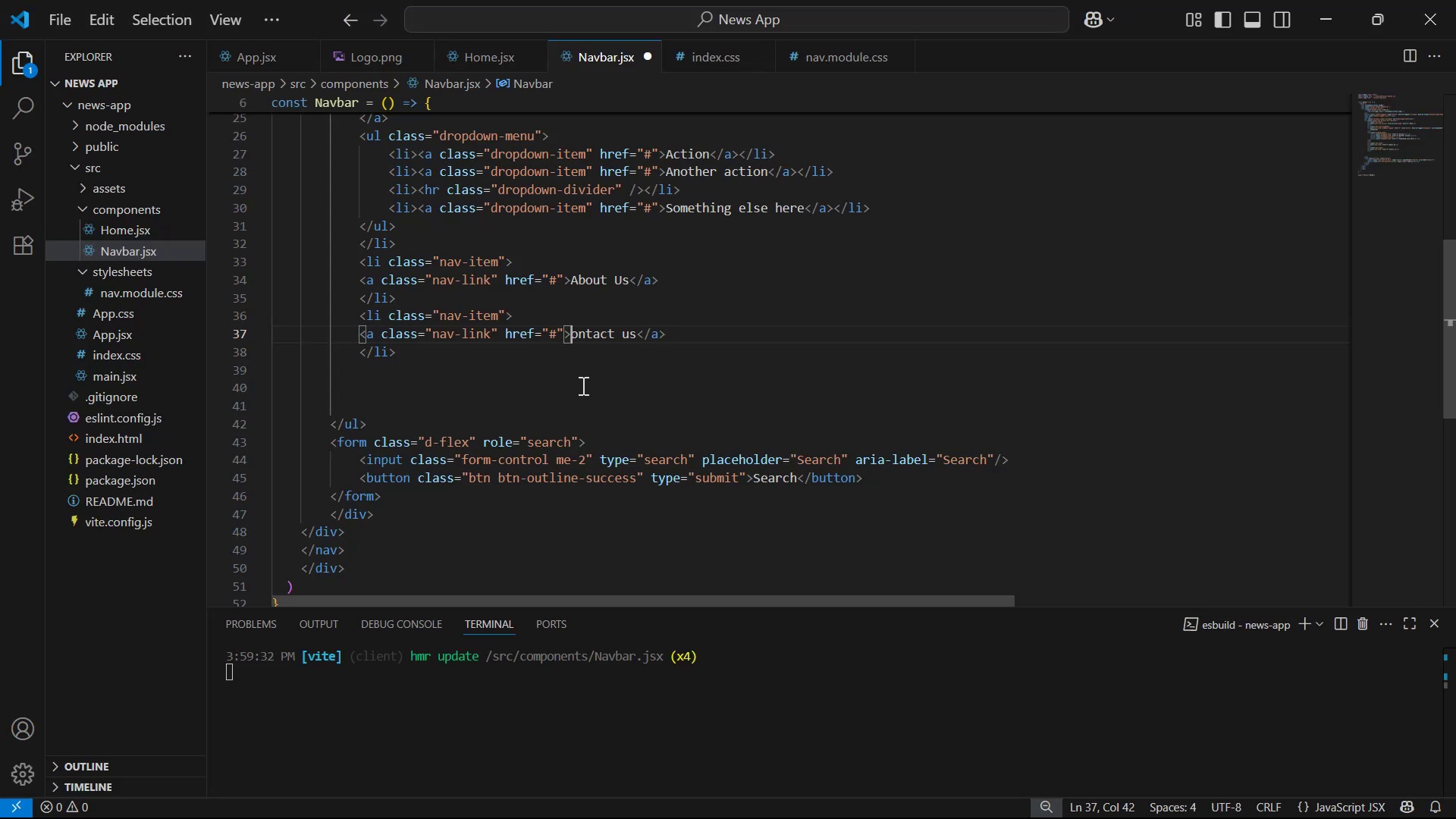 
key(ArrowRight)
 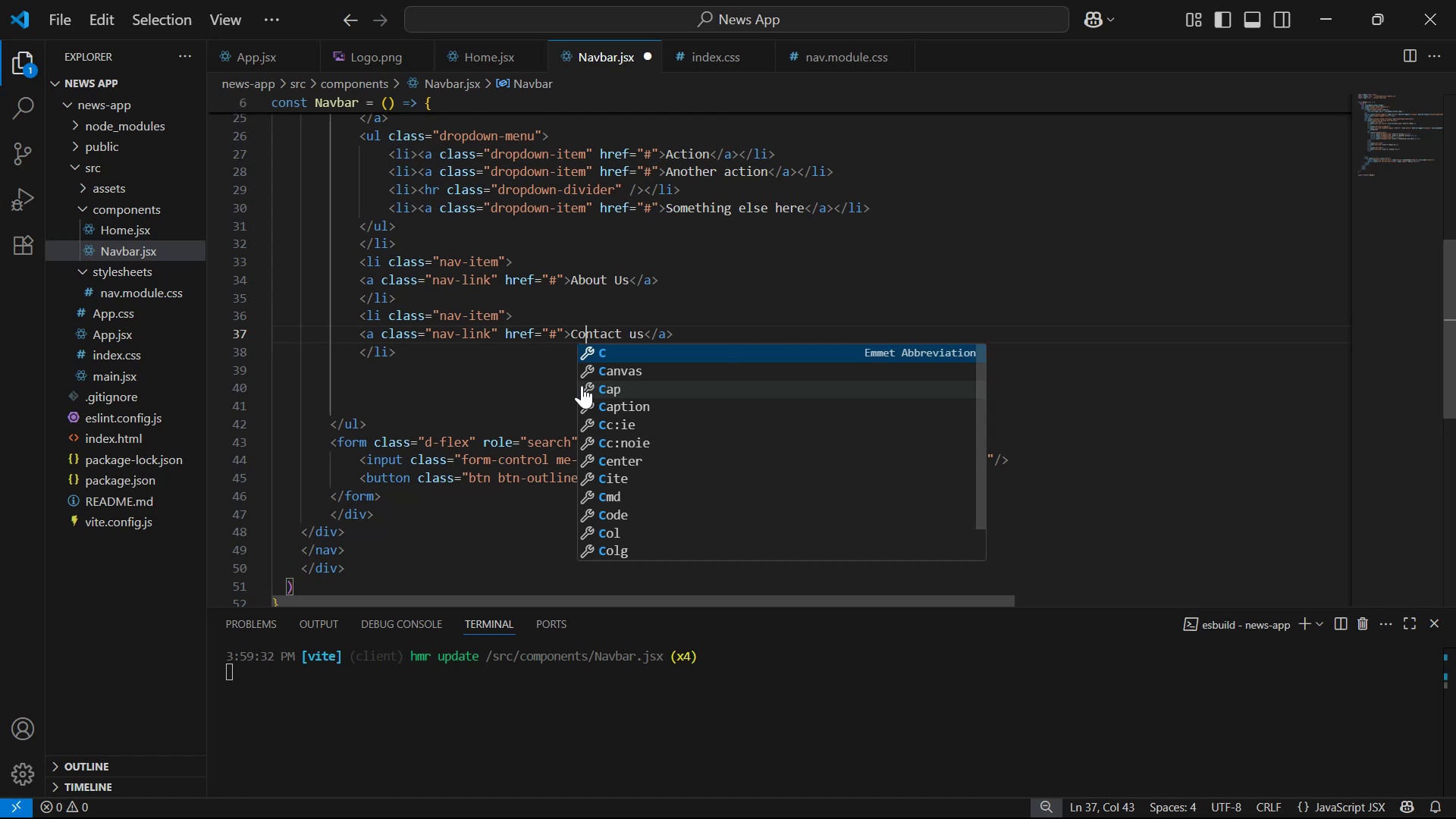 
key(ArrowRight)
 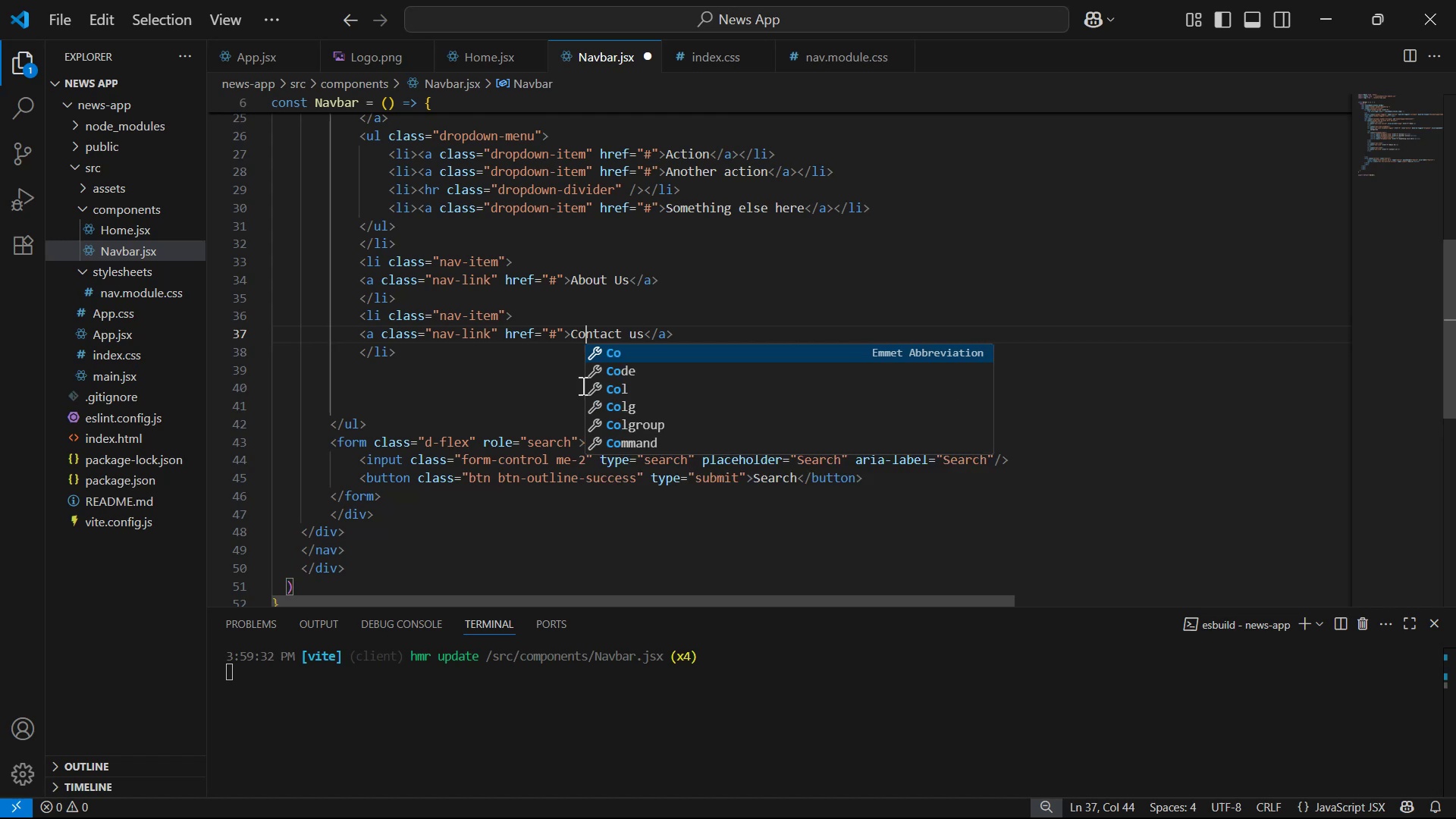 
key(ArrowRight)
 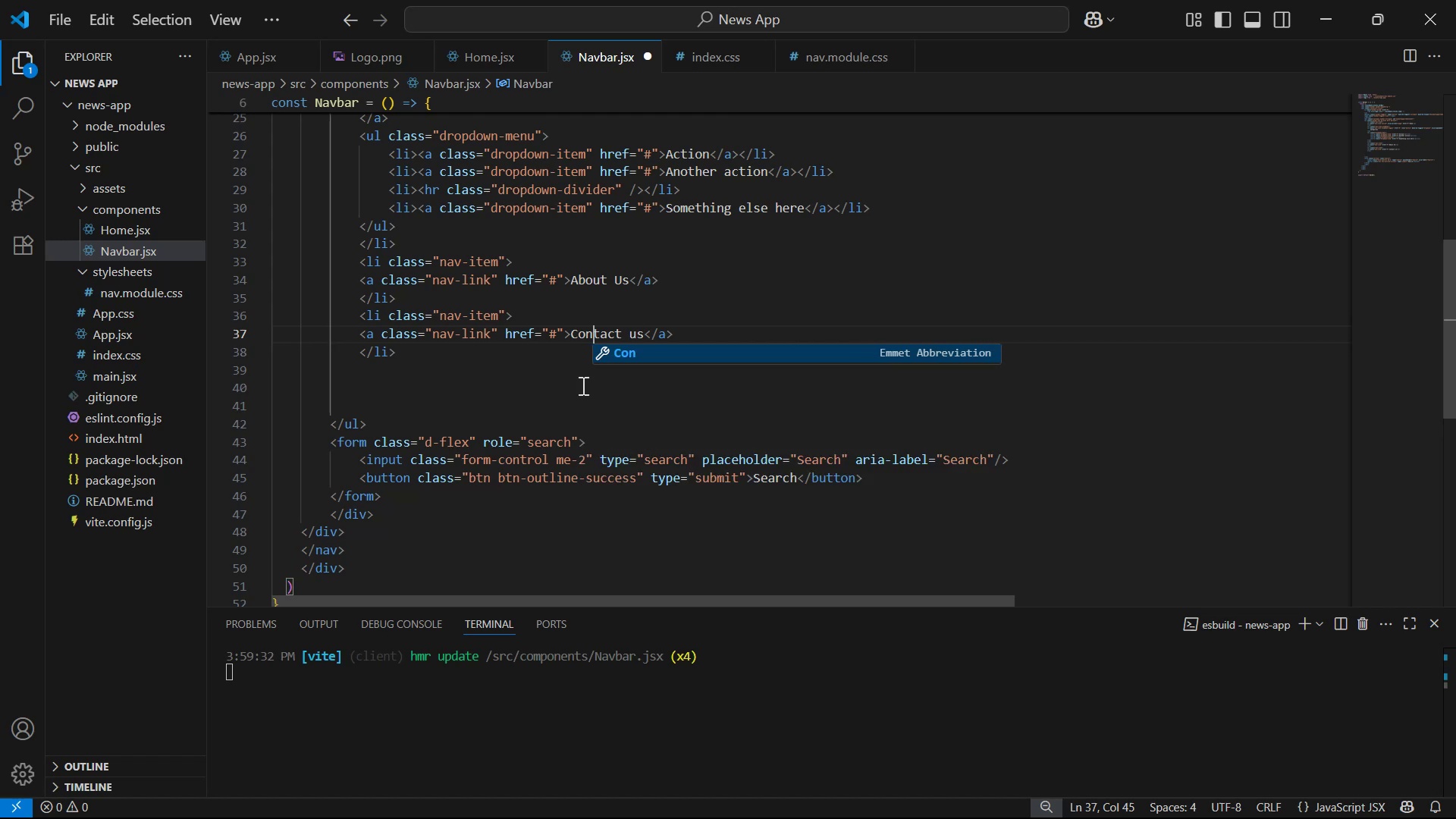 
key(ArrowRight)
 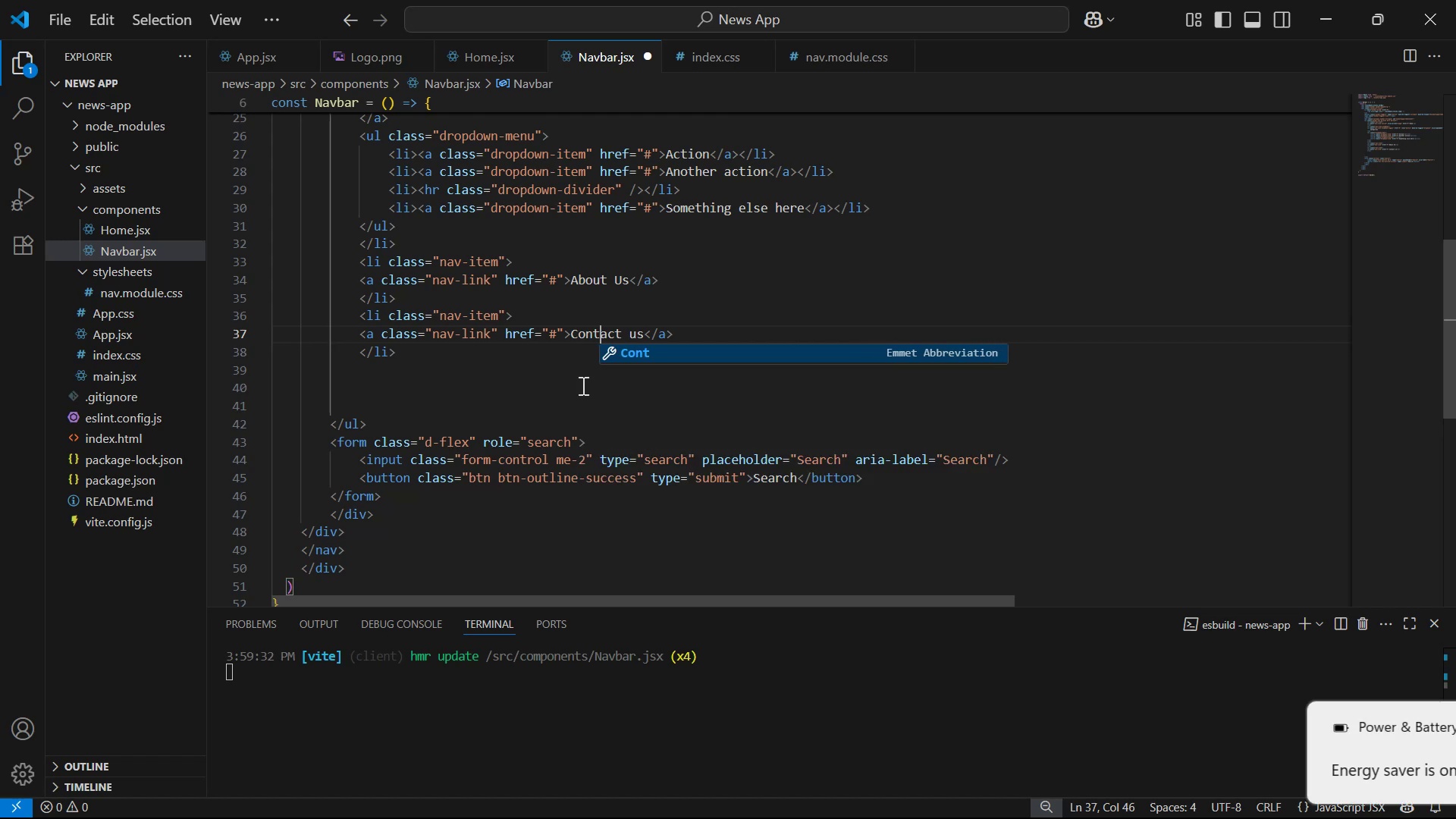 
key(ArrowRight)
 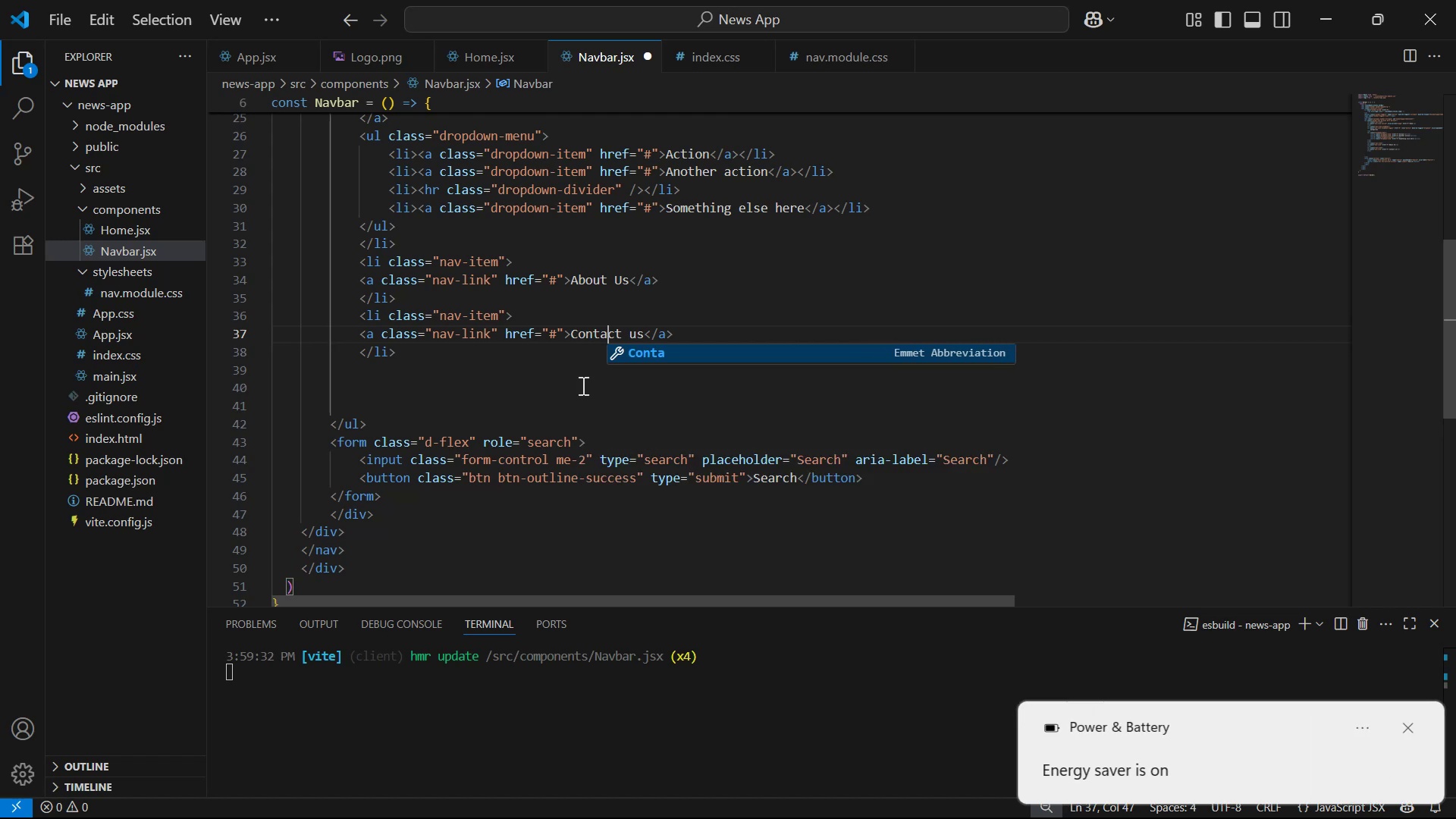 
key(ArrowRight)
 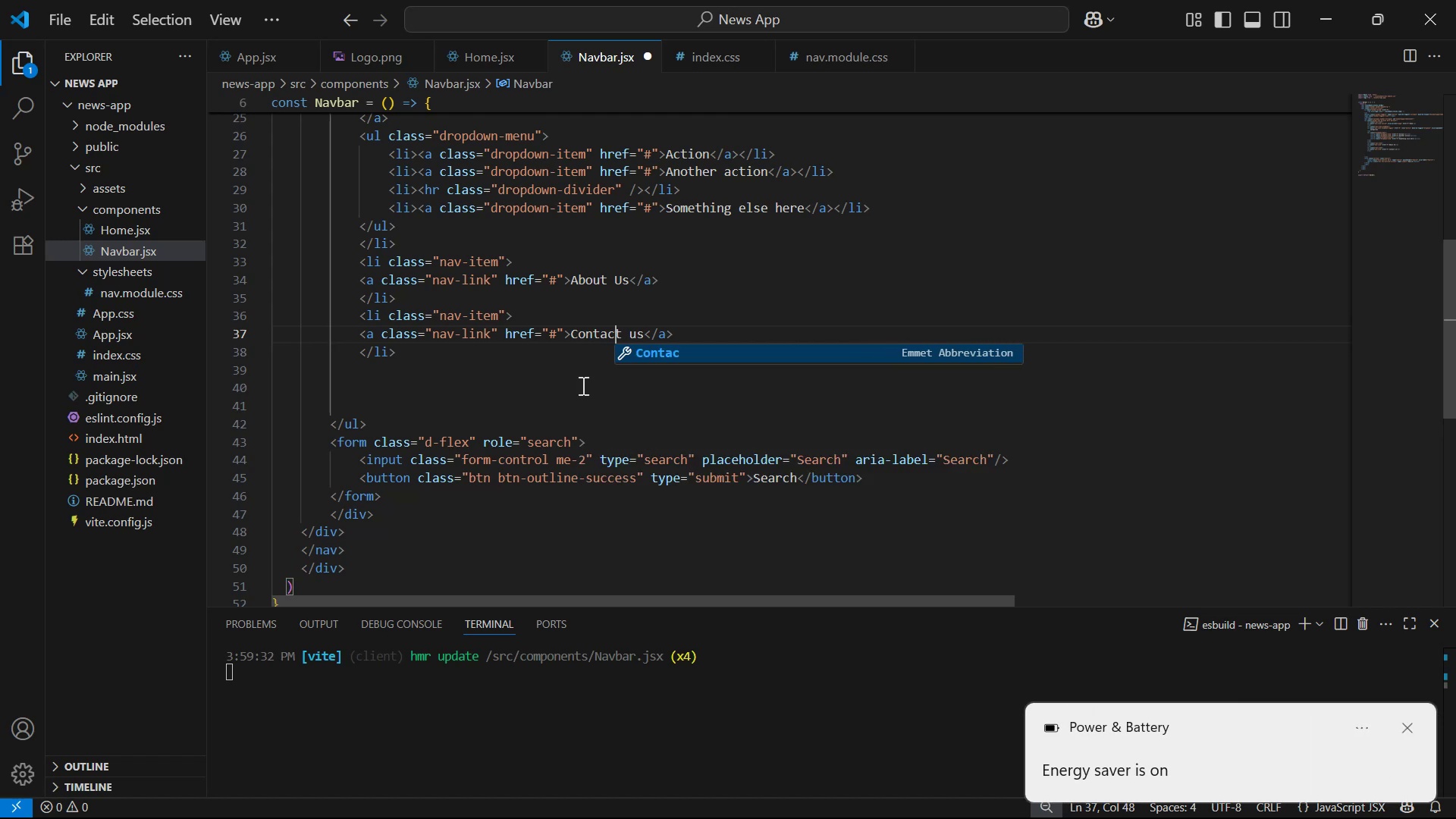 
key(ArrowRight)
 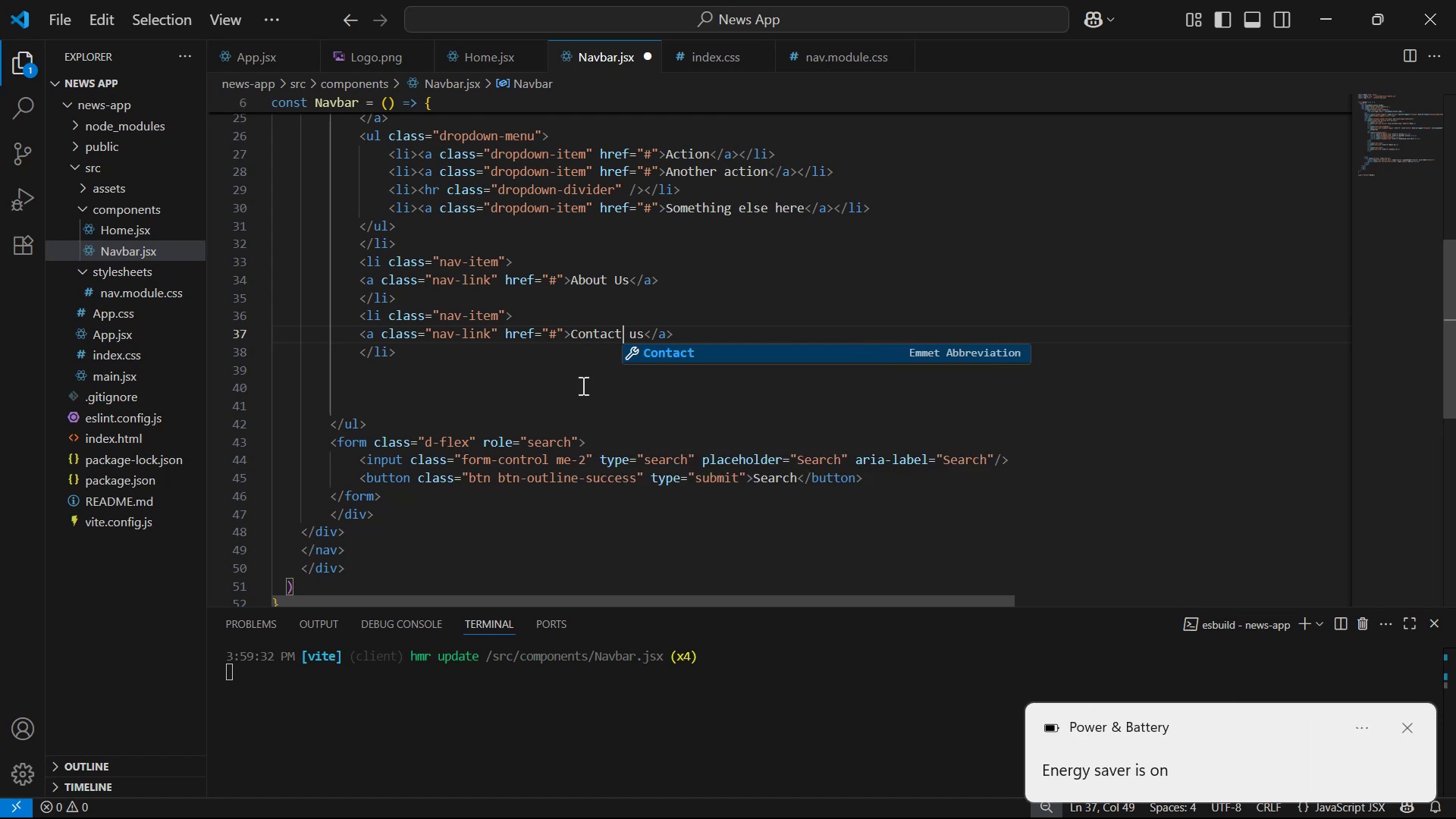 
key(ArrowRight)
 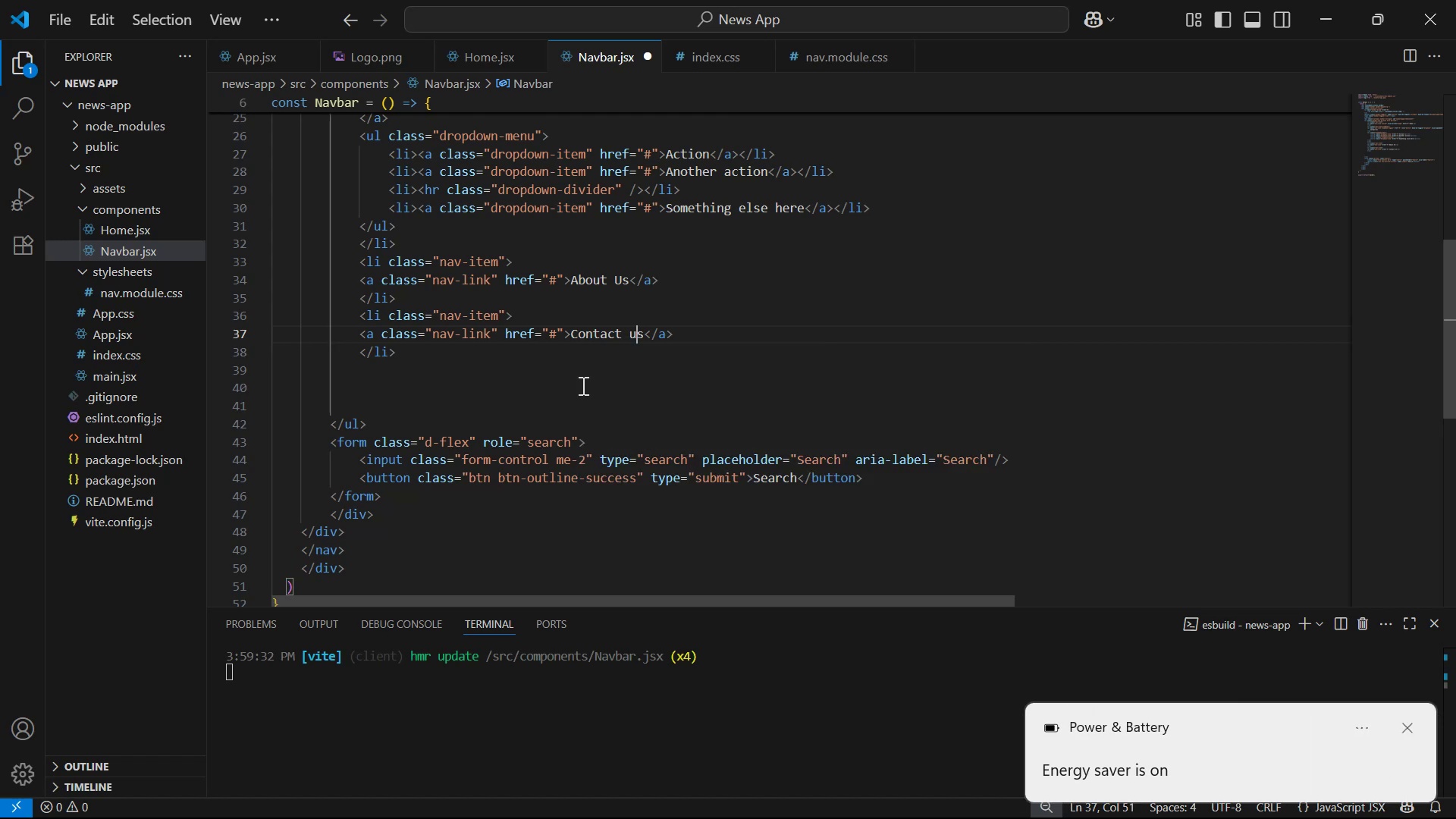 
key(Backspace)
 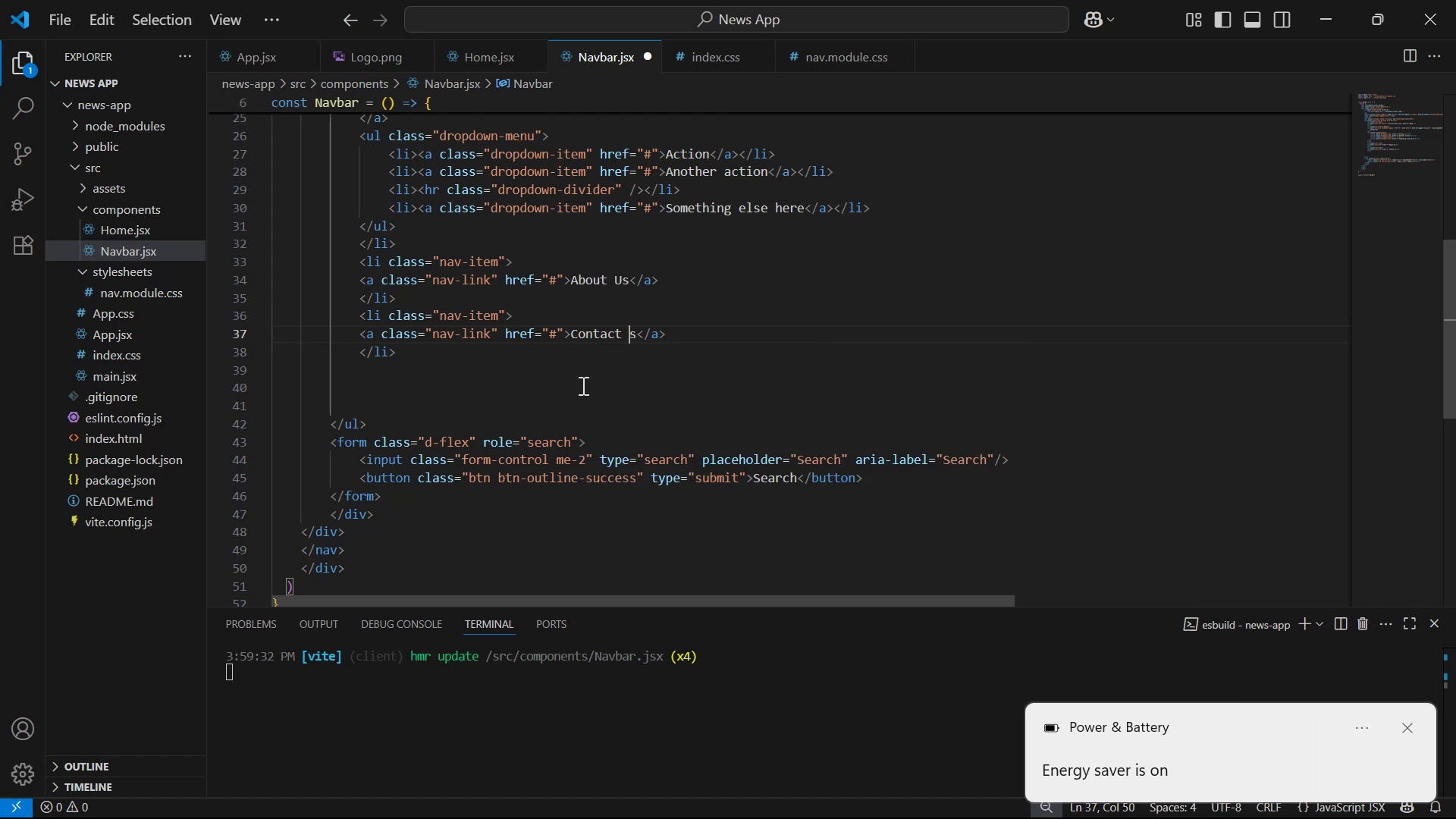 
key(Shift+U)
 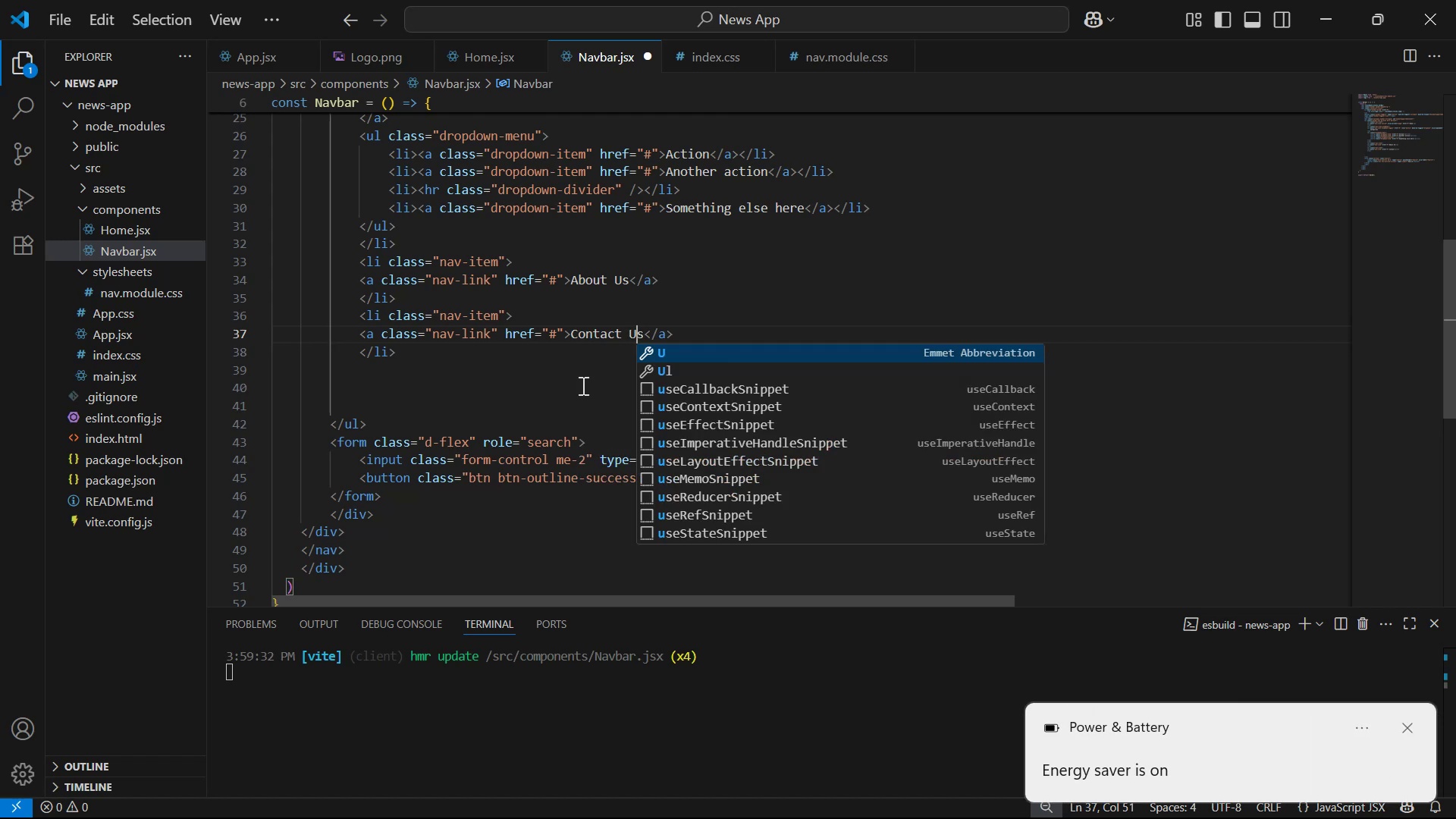 
key(Control+S)
 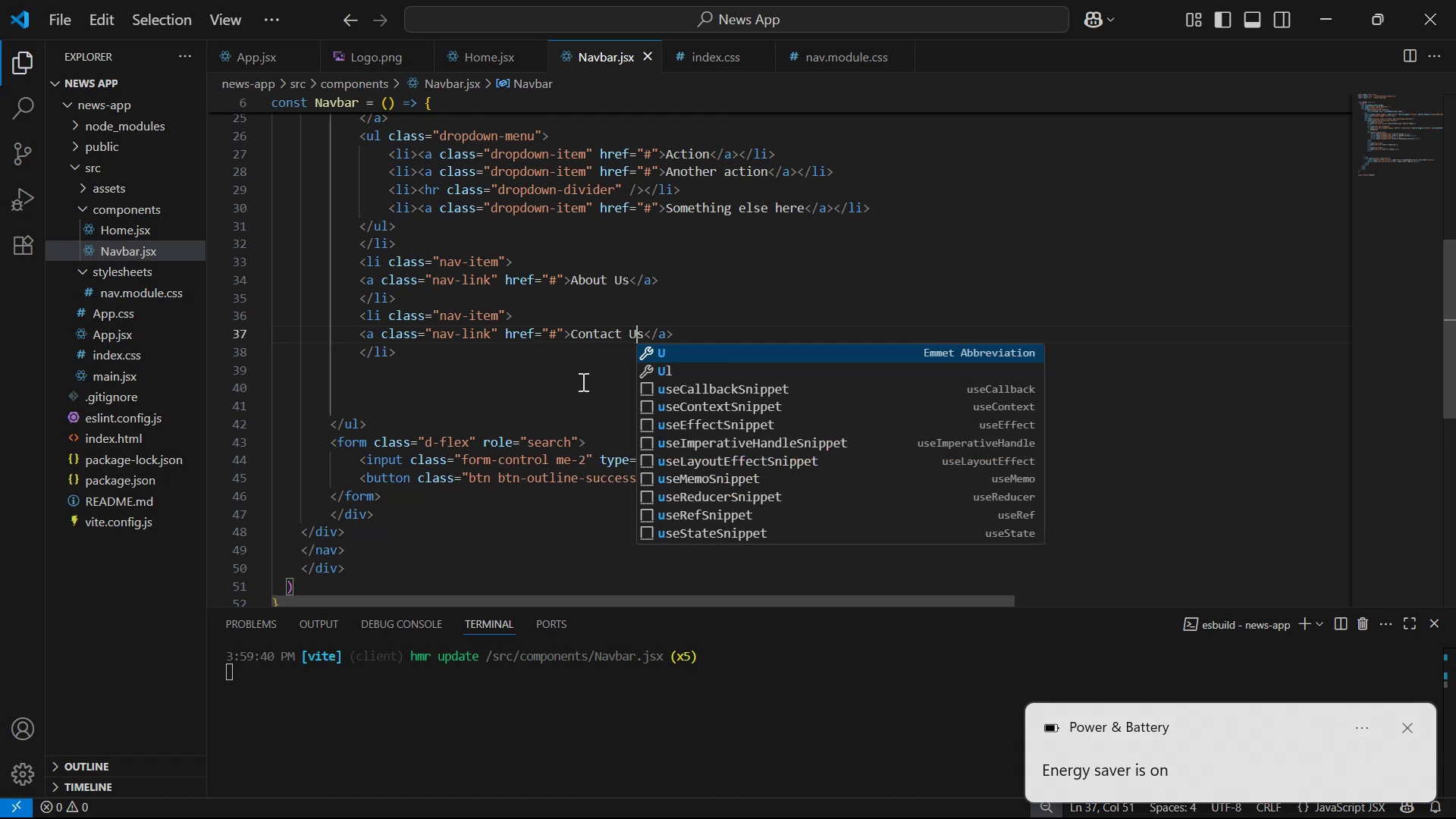 
left_click([783, 281])
 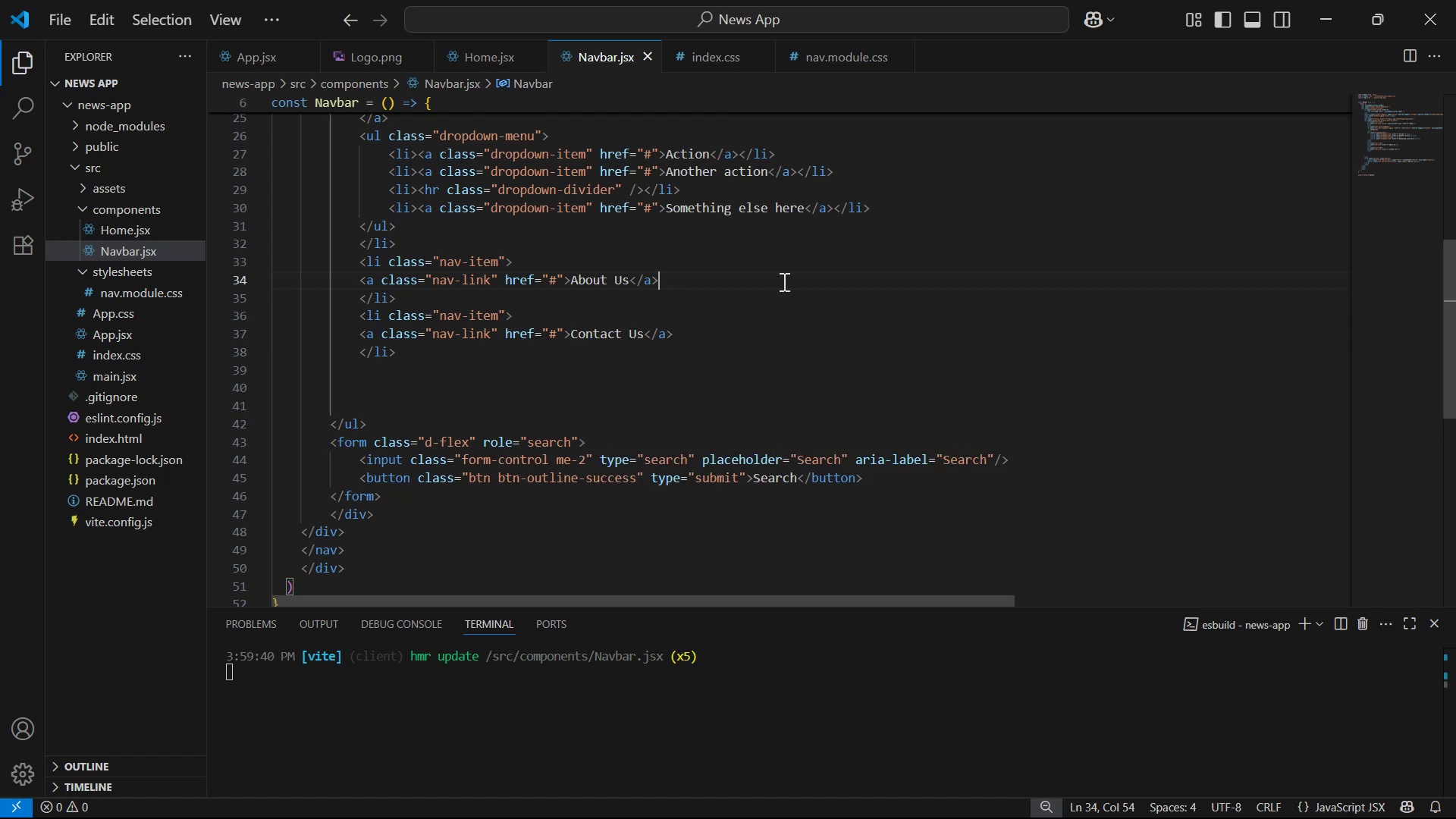 
key(Control+S)
 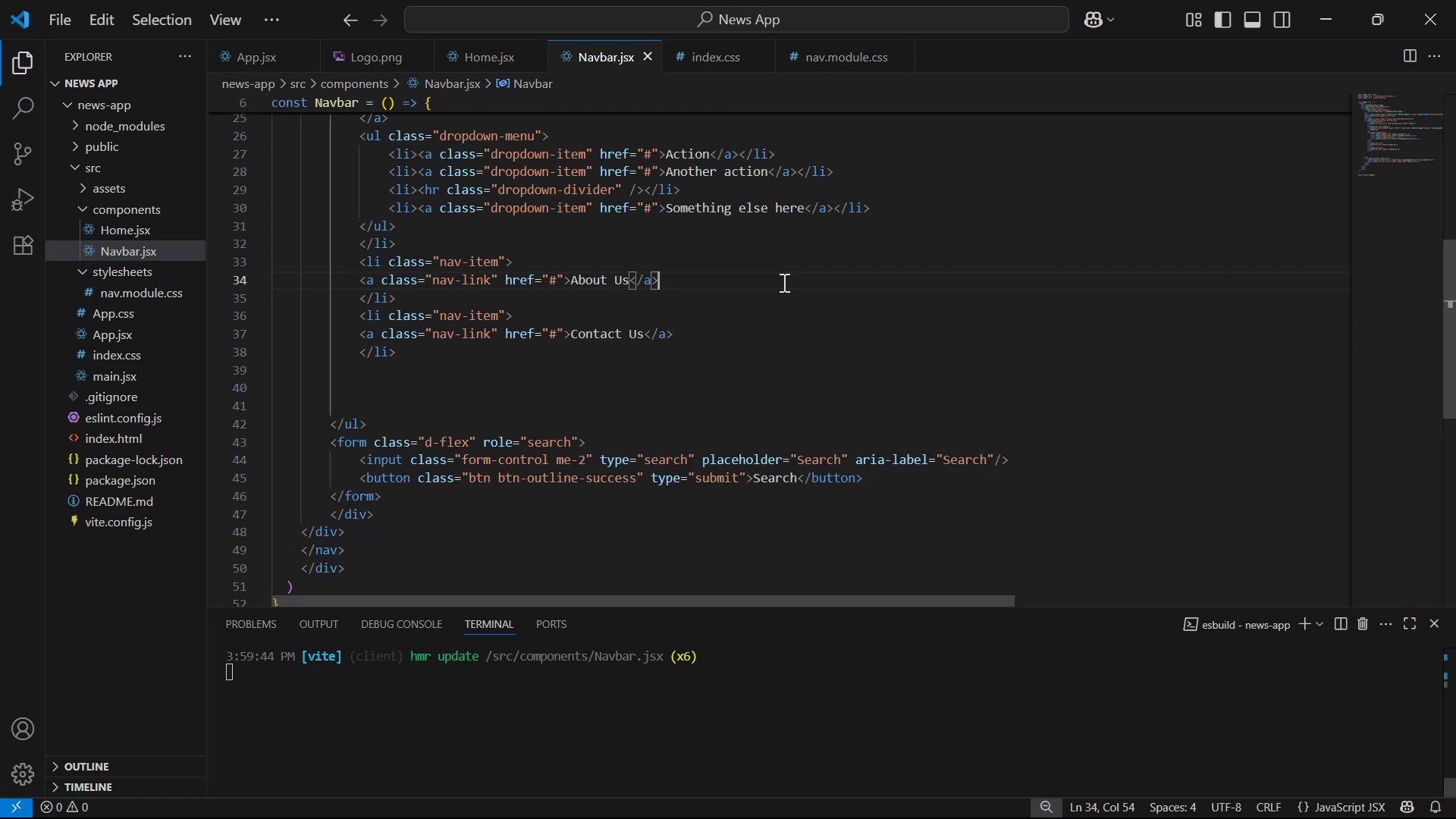 
key(Alt+Tab)
 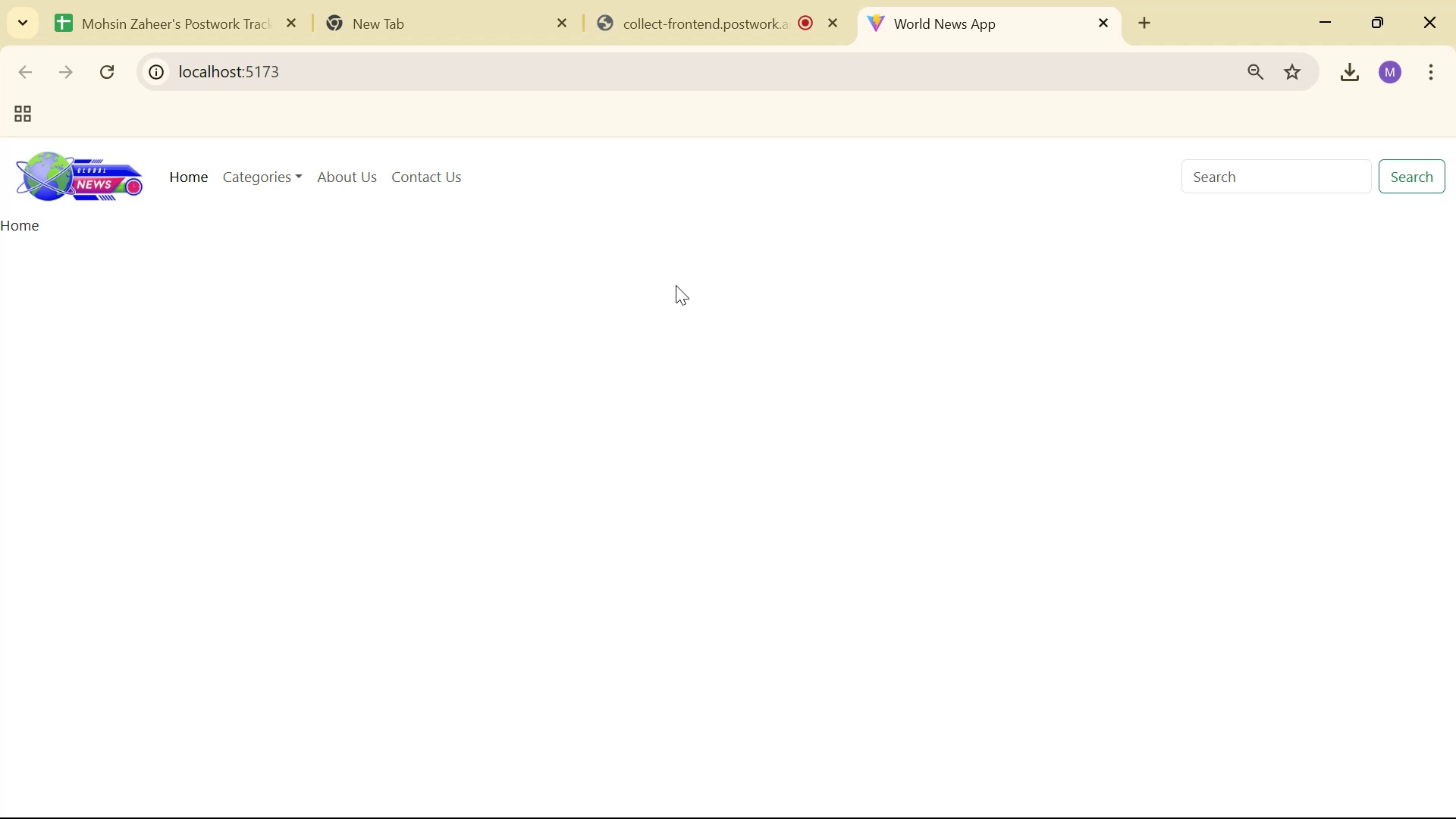 
key(Alt+AltLeft)
 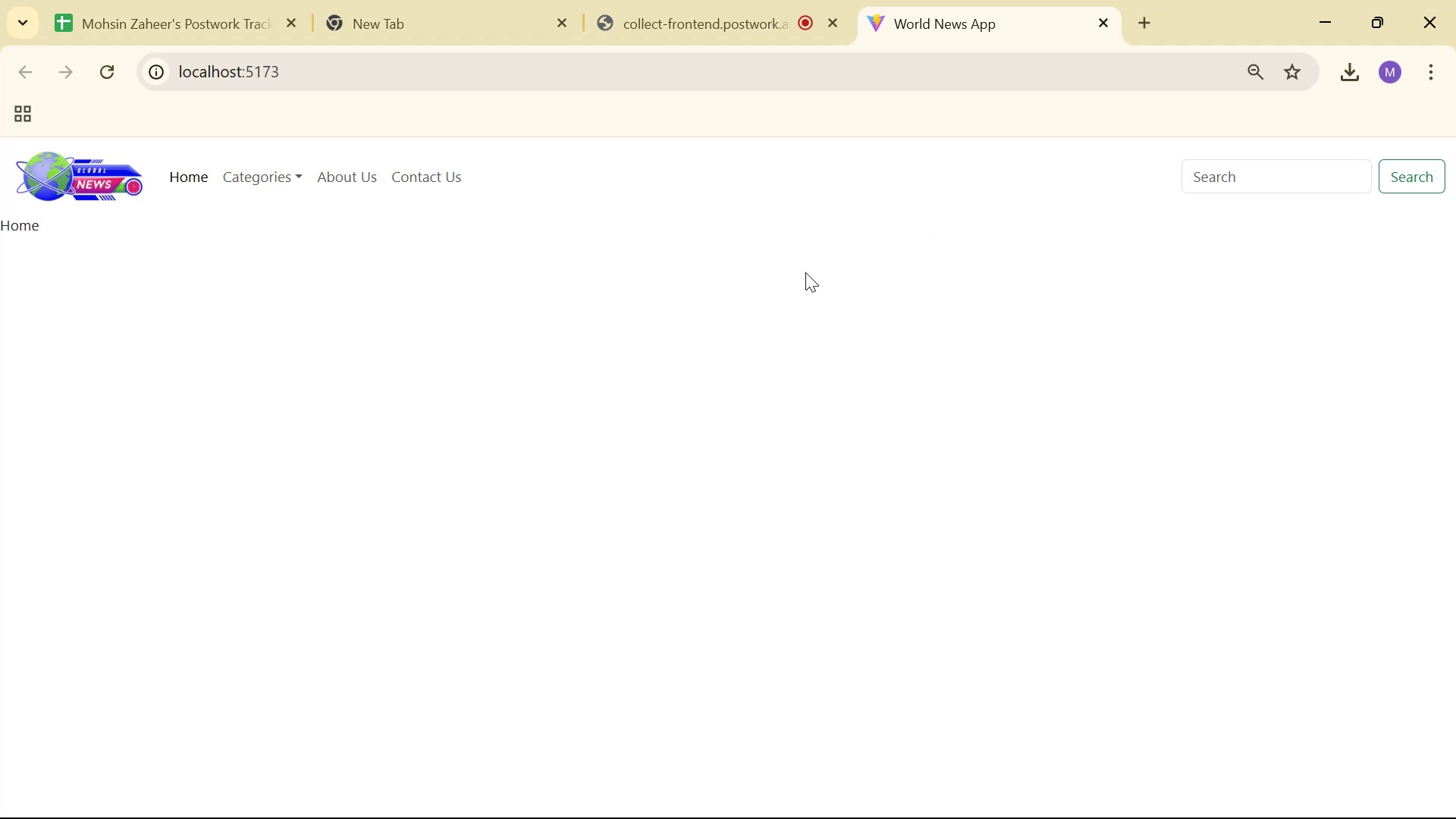 
key(Alt+Tab)
 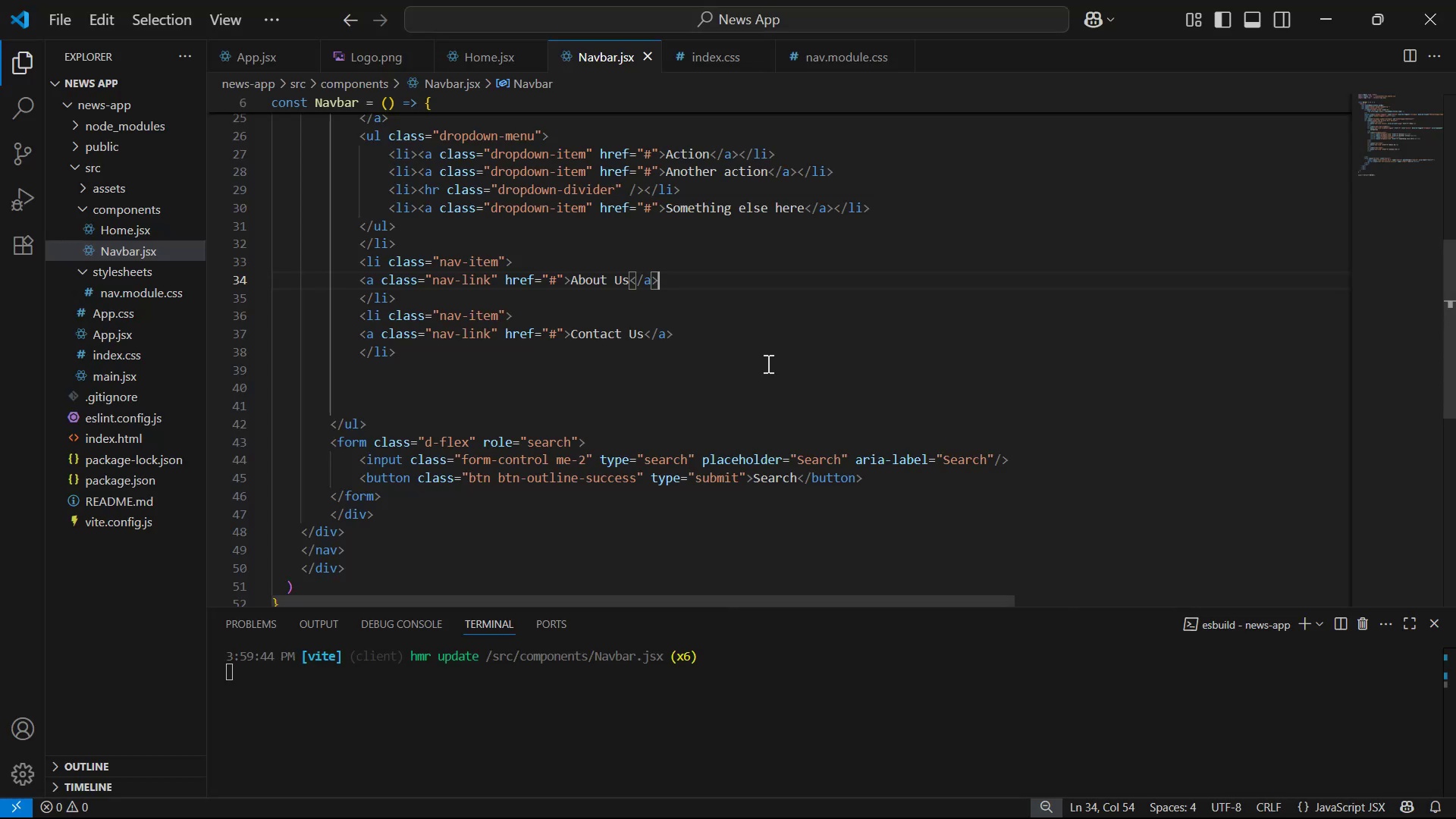 
hold_key(key=AltLeft, duration=1.25)
 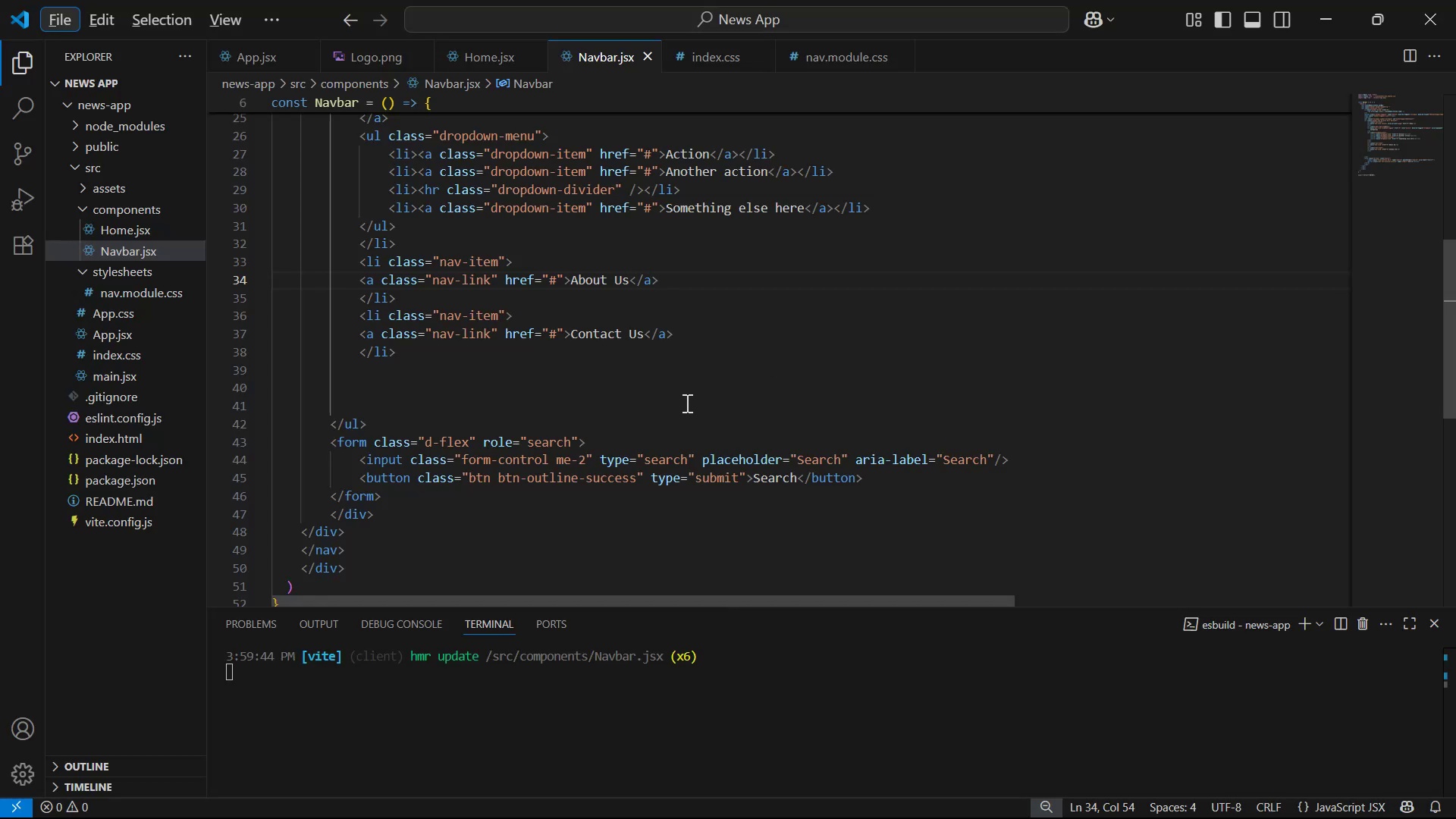 
scroll: coordinate [633, 374], scroll_direction: up, amount: 2.0
 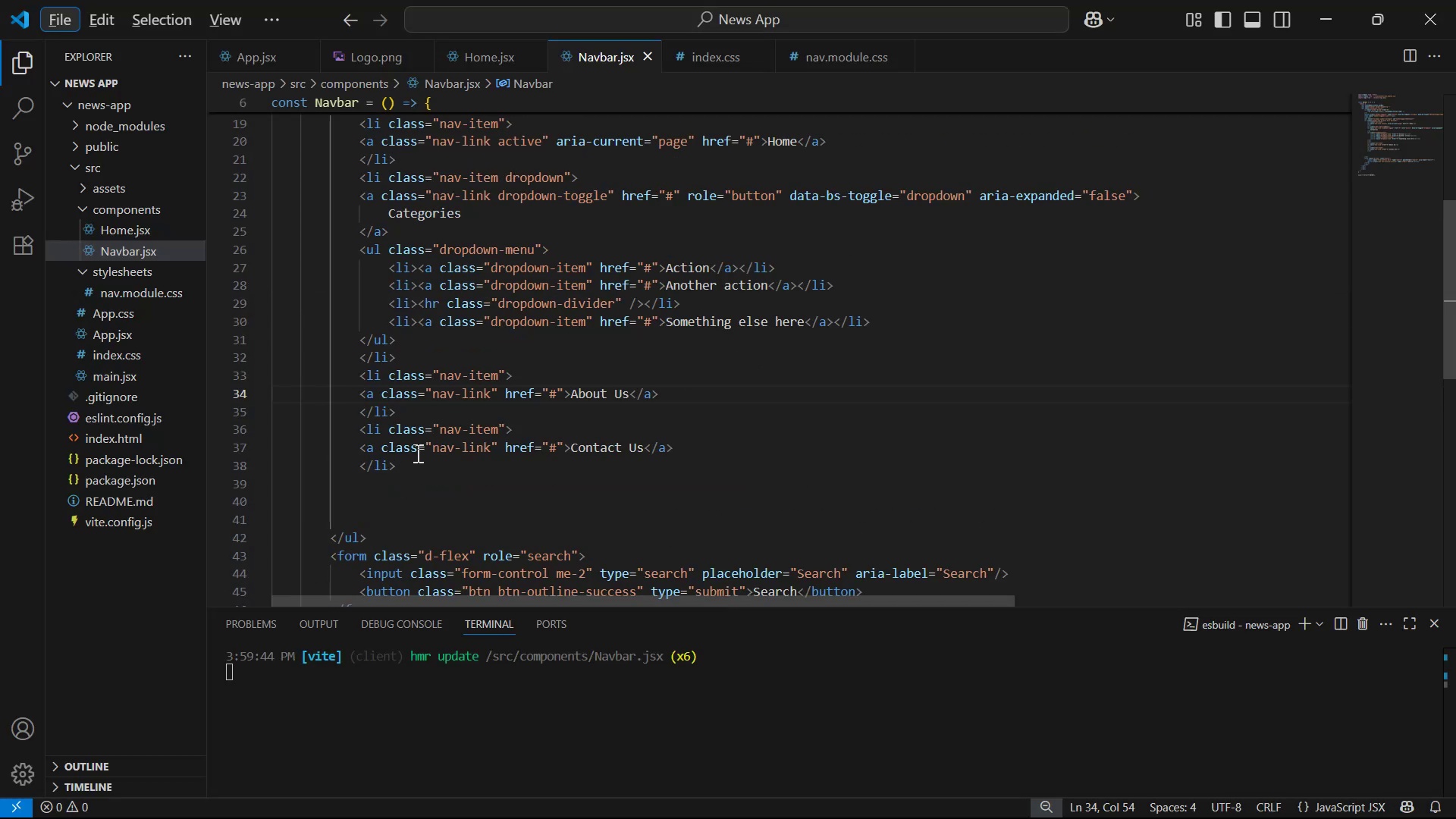 
left_click_drag(start_coordinate=[431, 446], to_coordinate=[487, 444])
 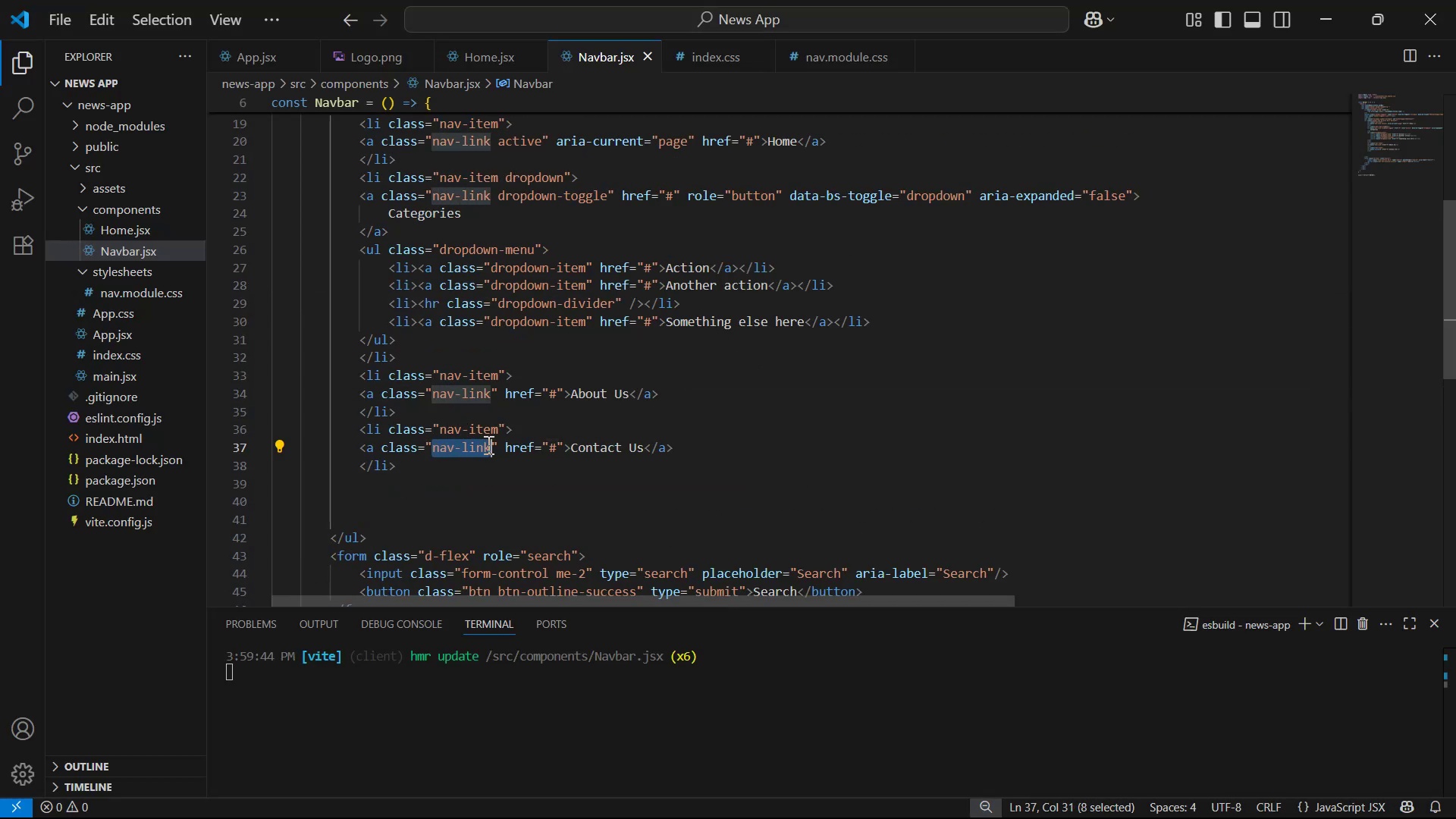 
key(Control+C)
 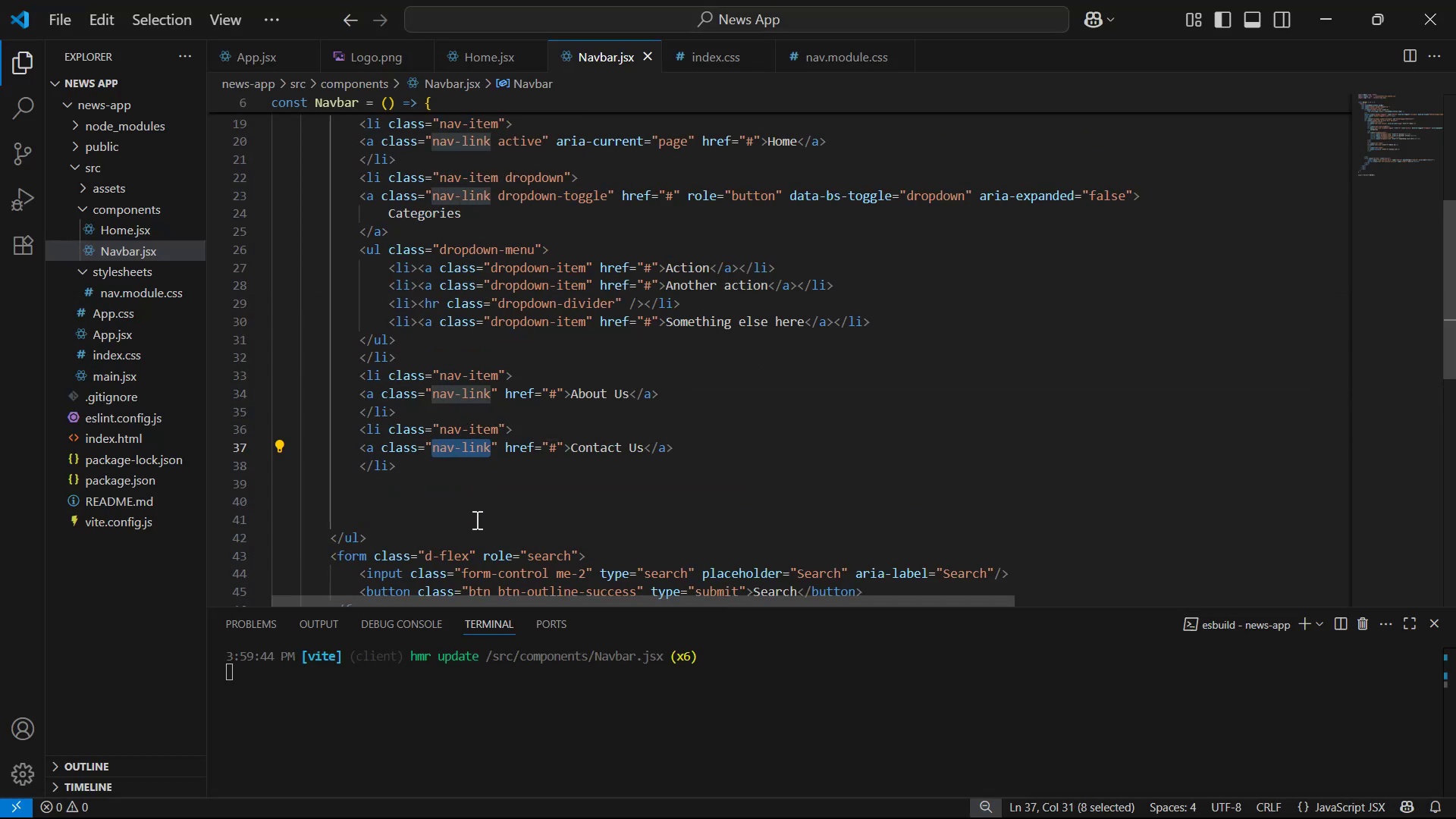 
key(Control+C)
 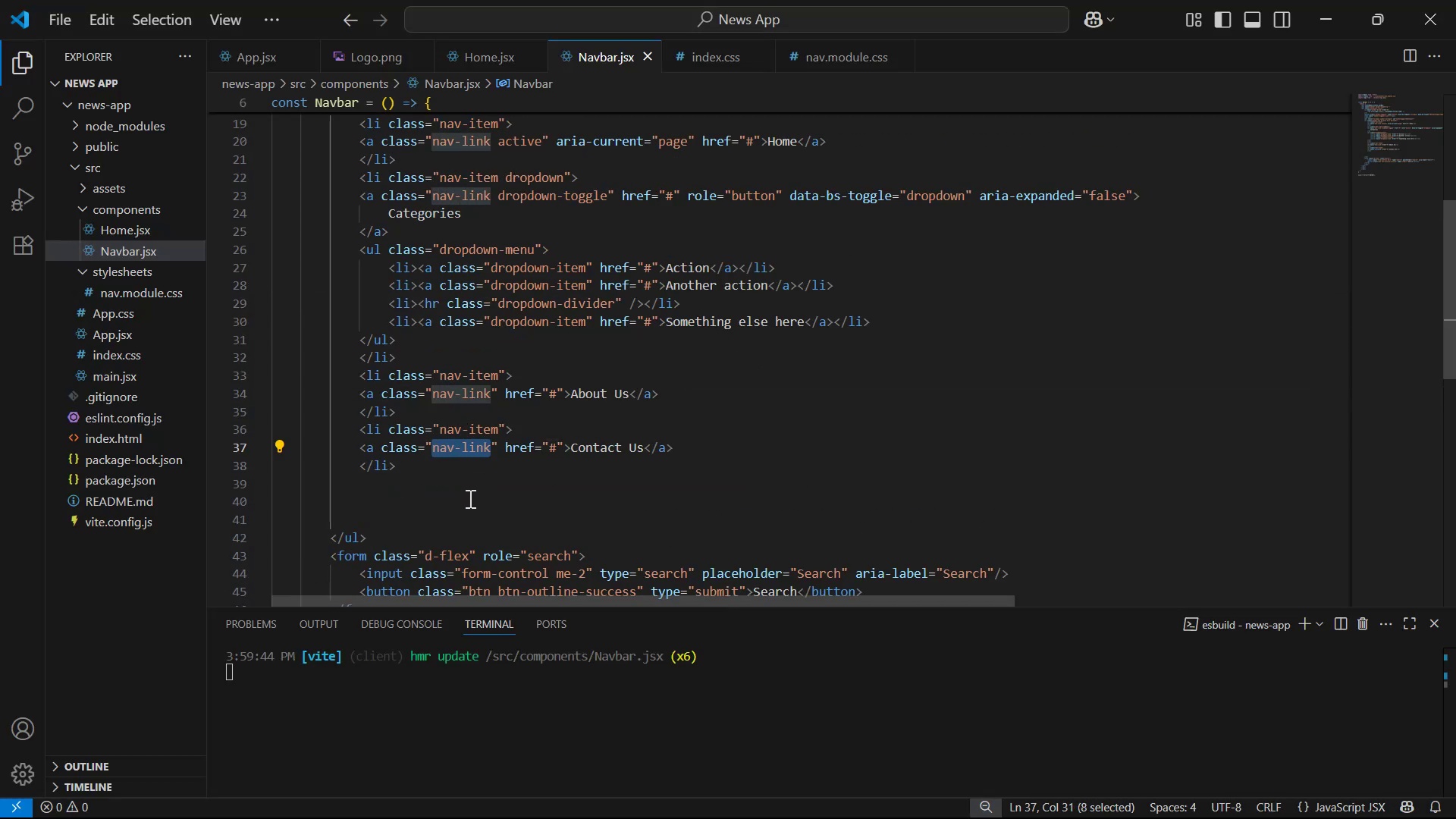 
key(Control+C)
 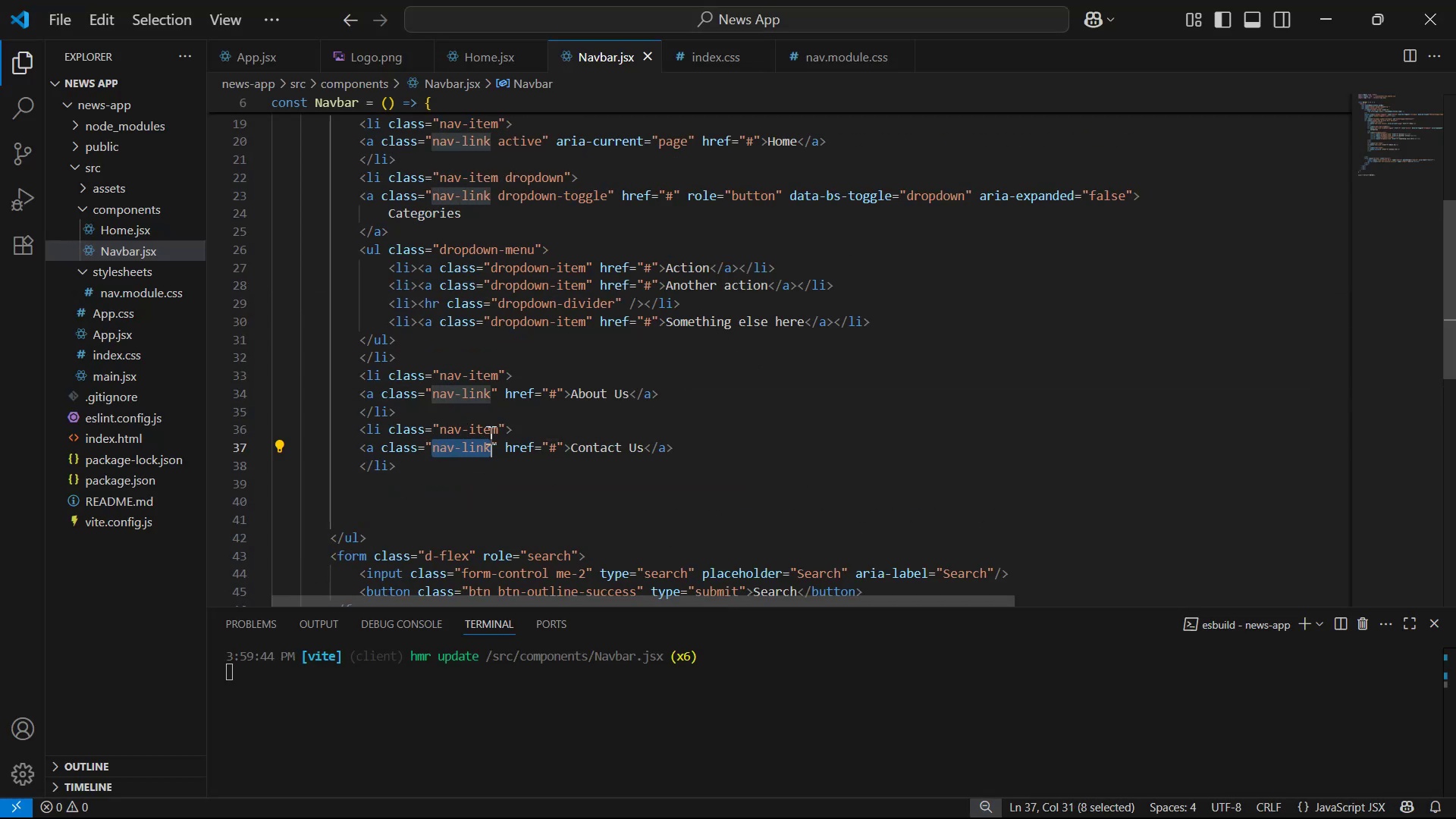 
key(Control+C)
 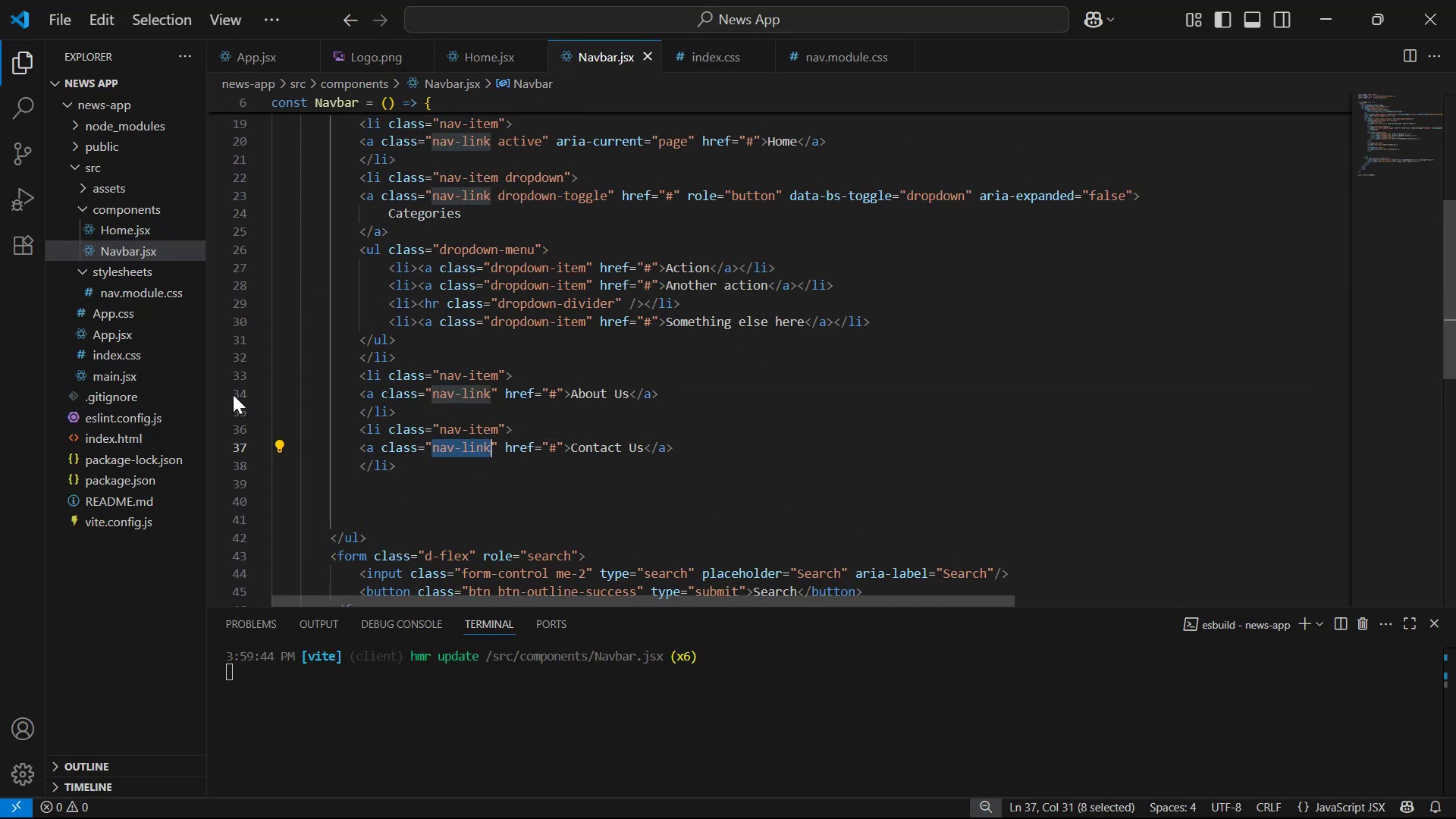 
key(Control+C)
 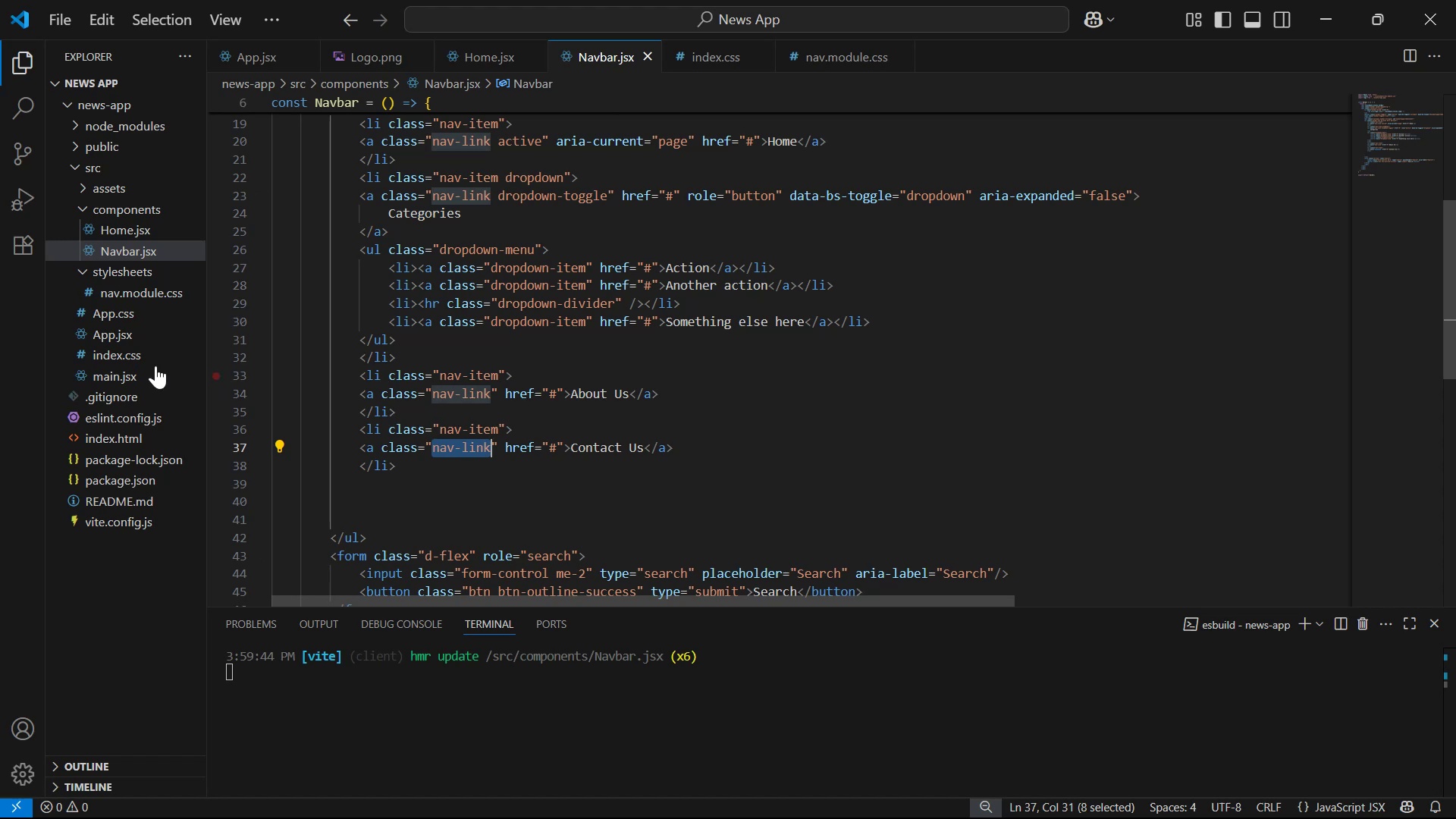 
key(Control+C)
 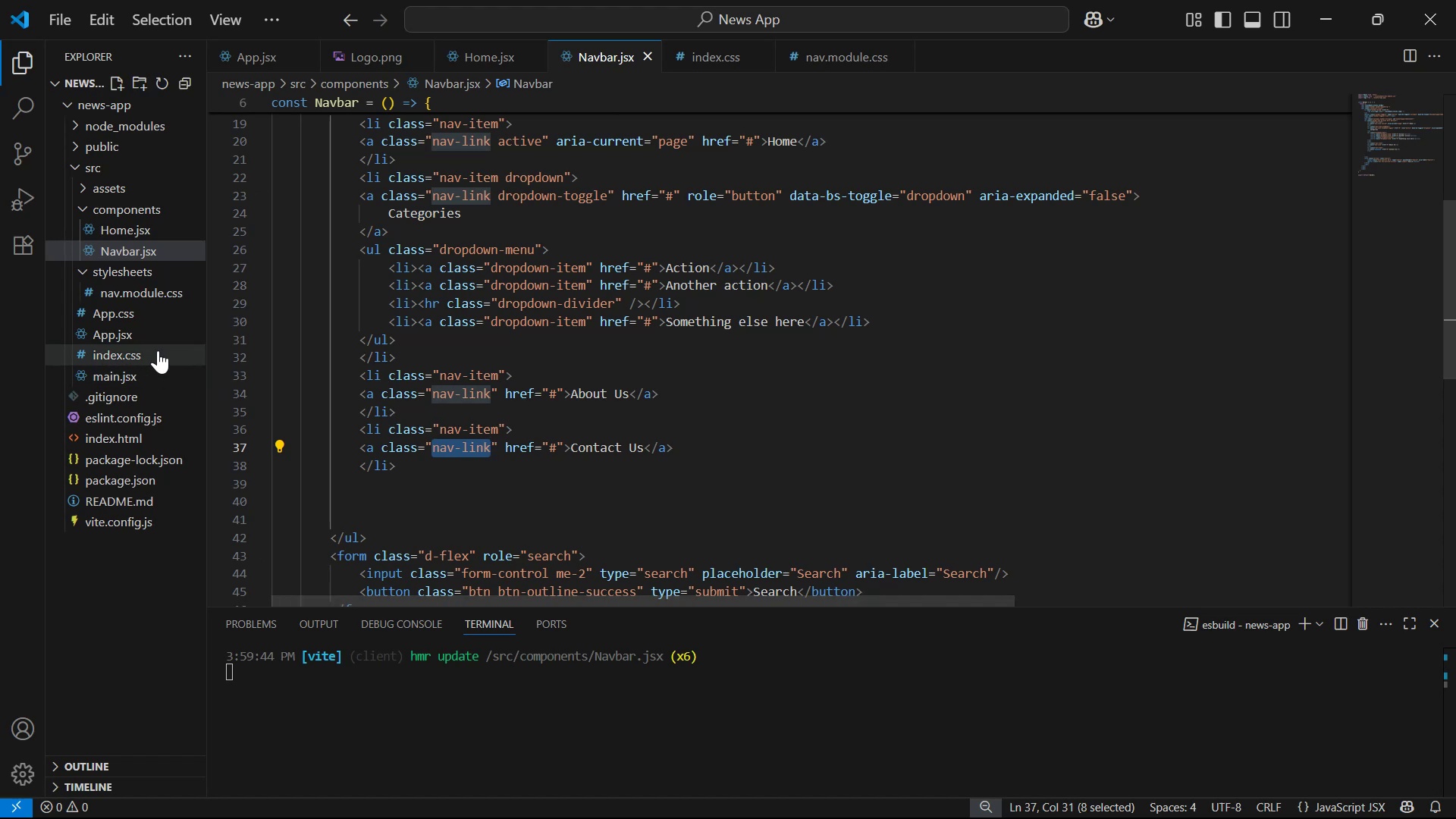 
scroll: coordinate [735, 387], scroll_direction: up, amount: 11.0
 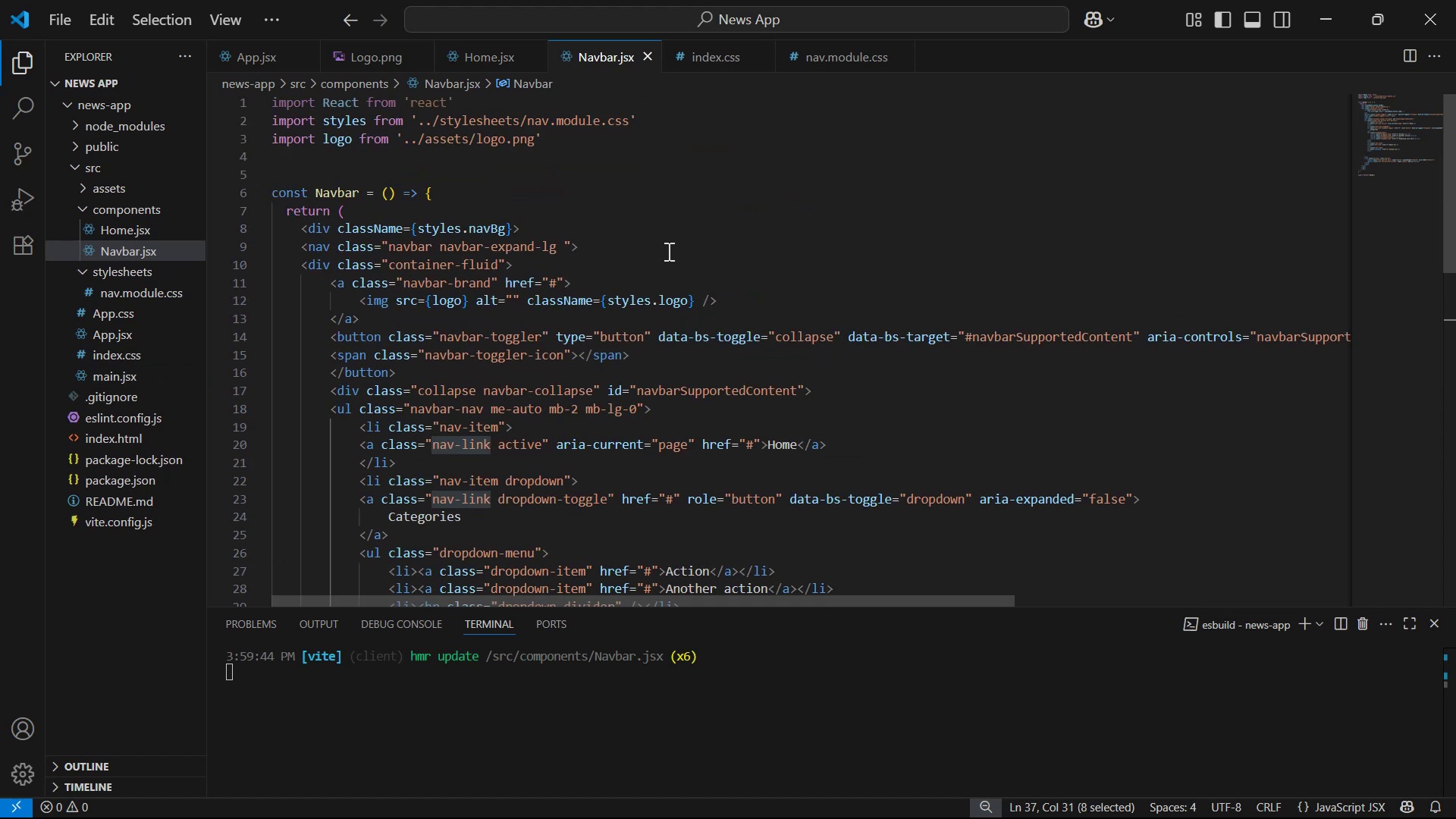 
left_click([667, 150])
 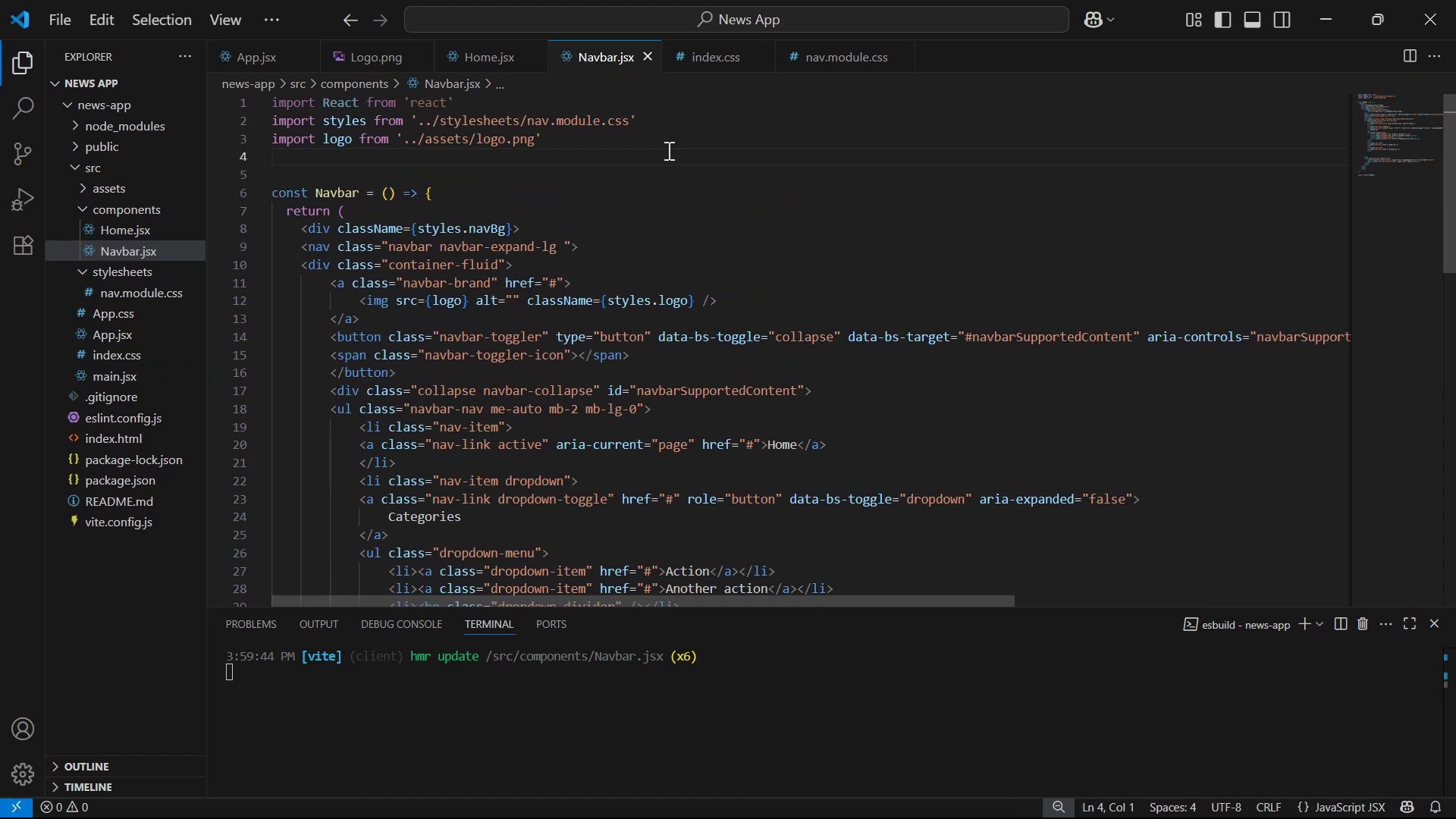 
type(im)
 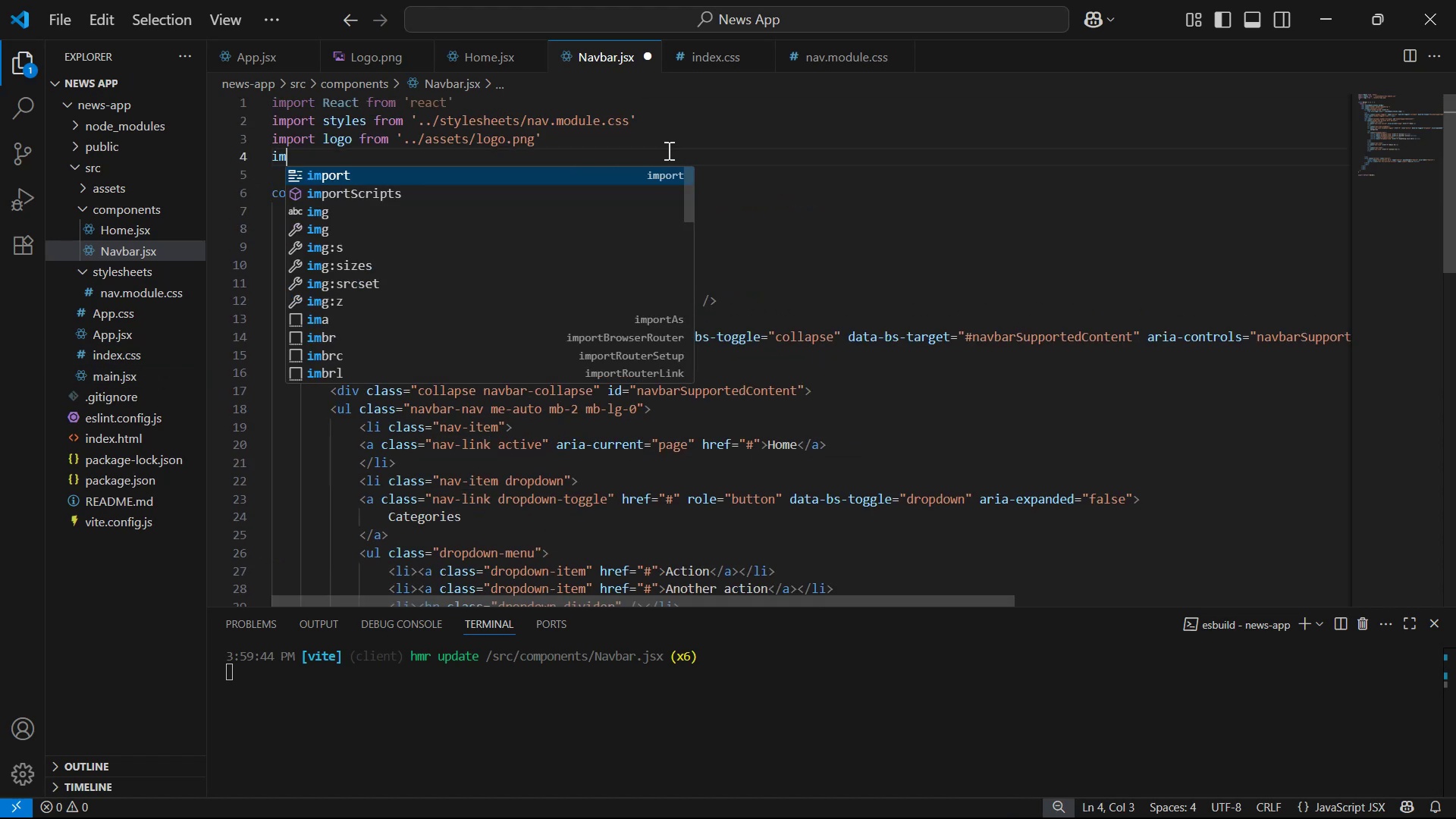 
key(Enter)
 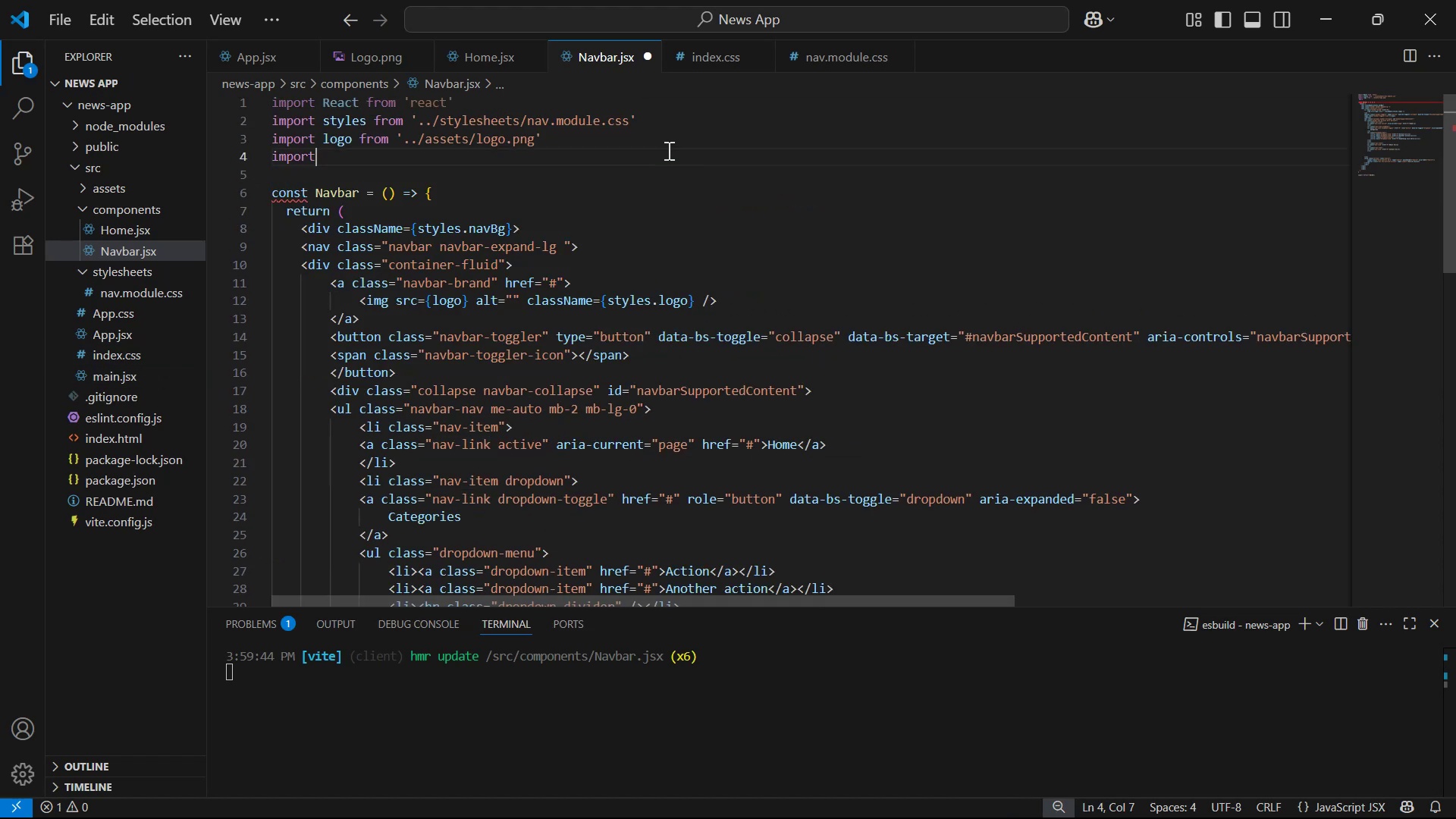 
key(Space)
 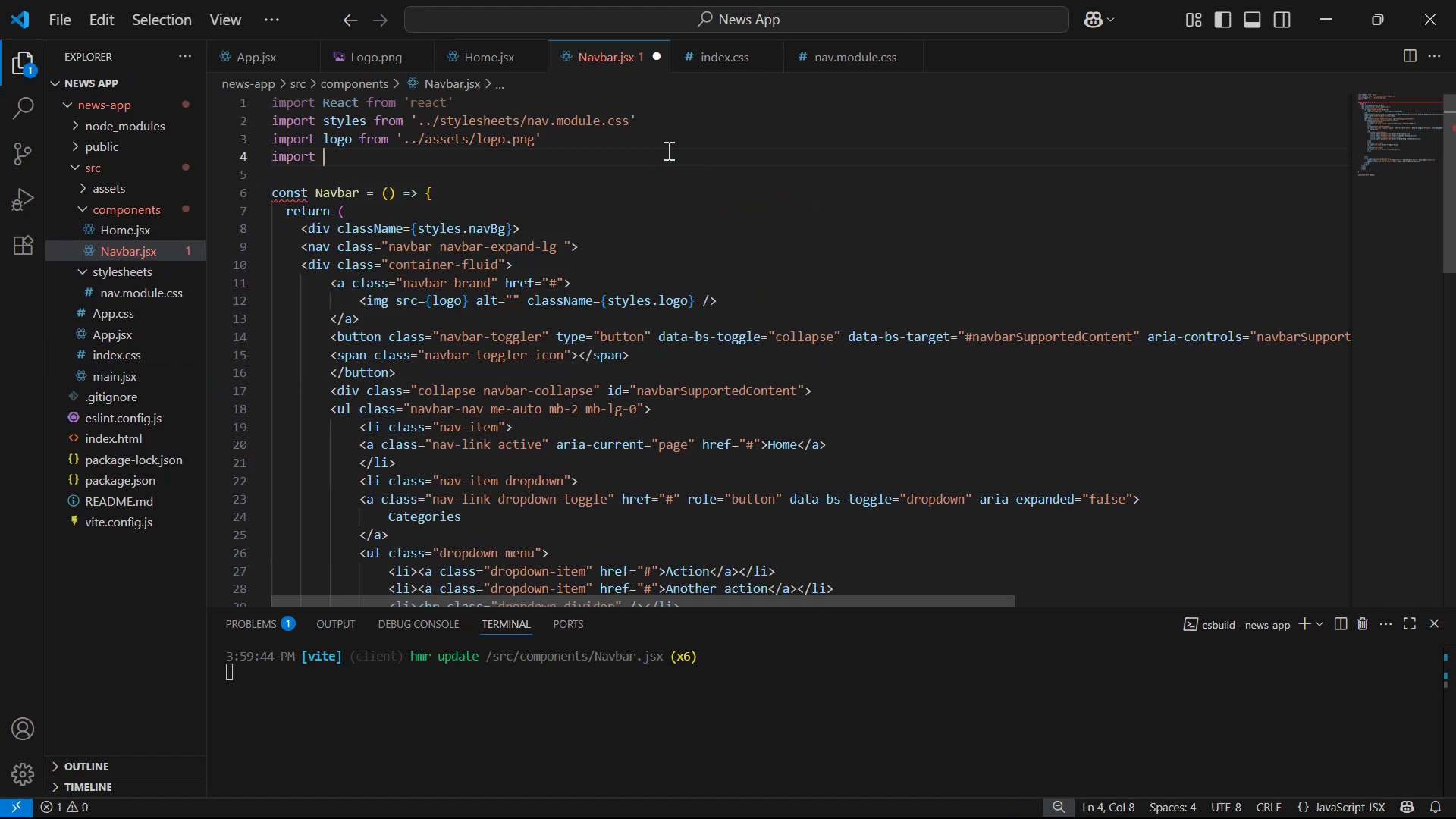 
key(Quote)
 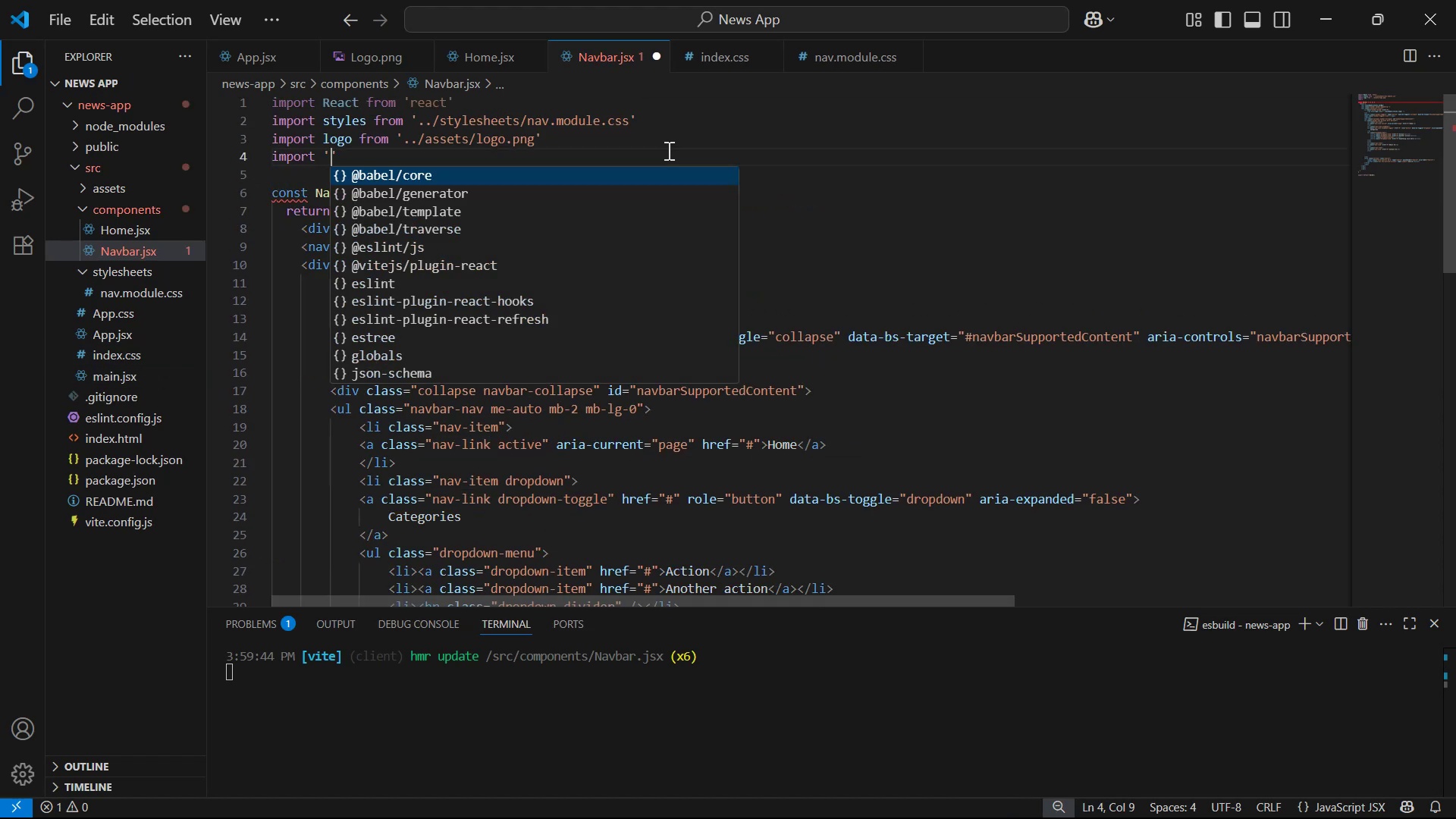 
key(Slash)
 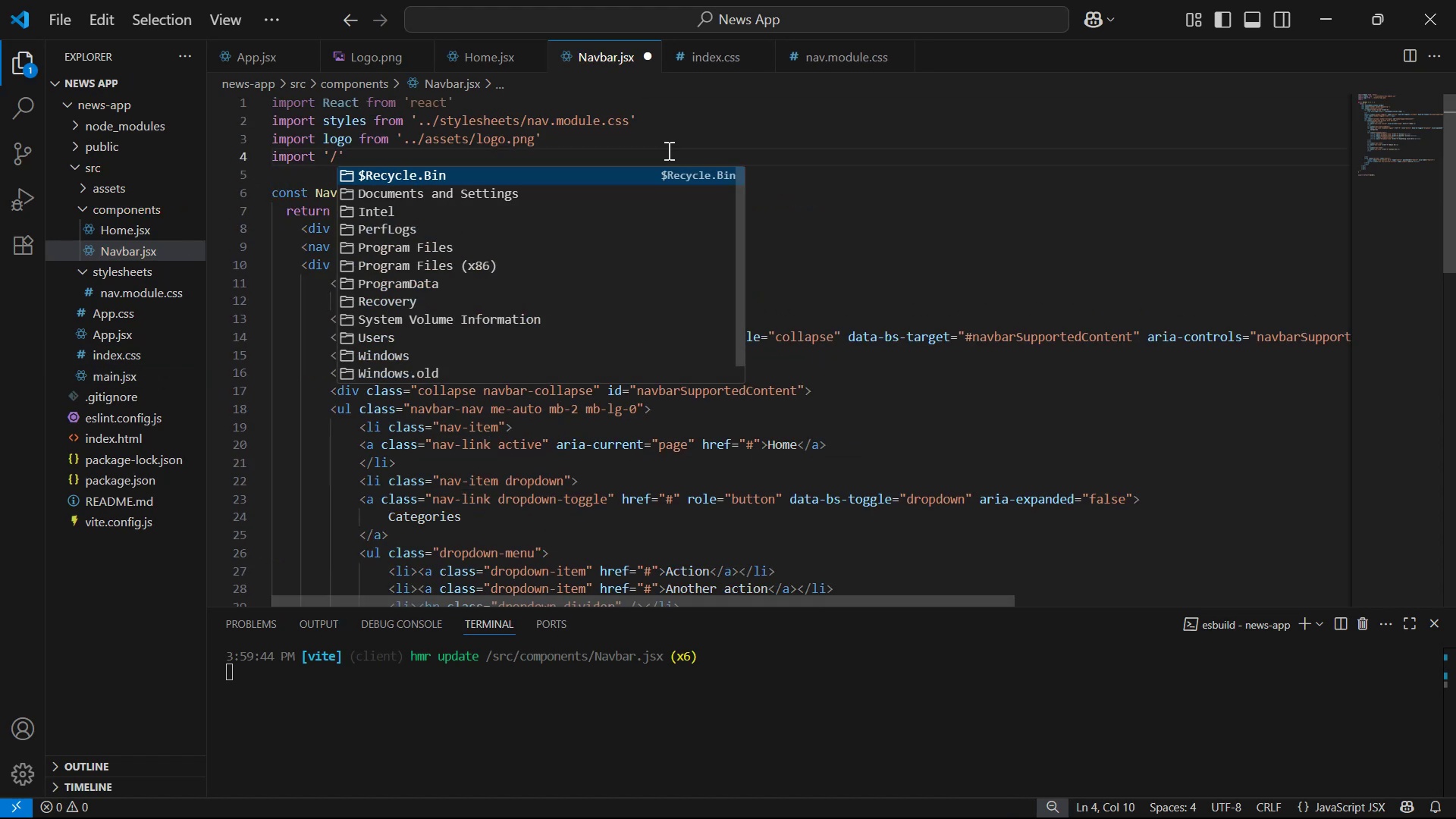 
key(Backspace)
 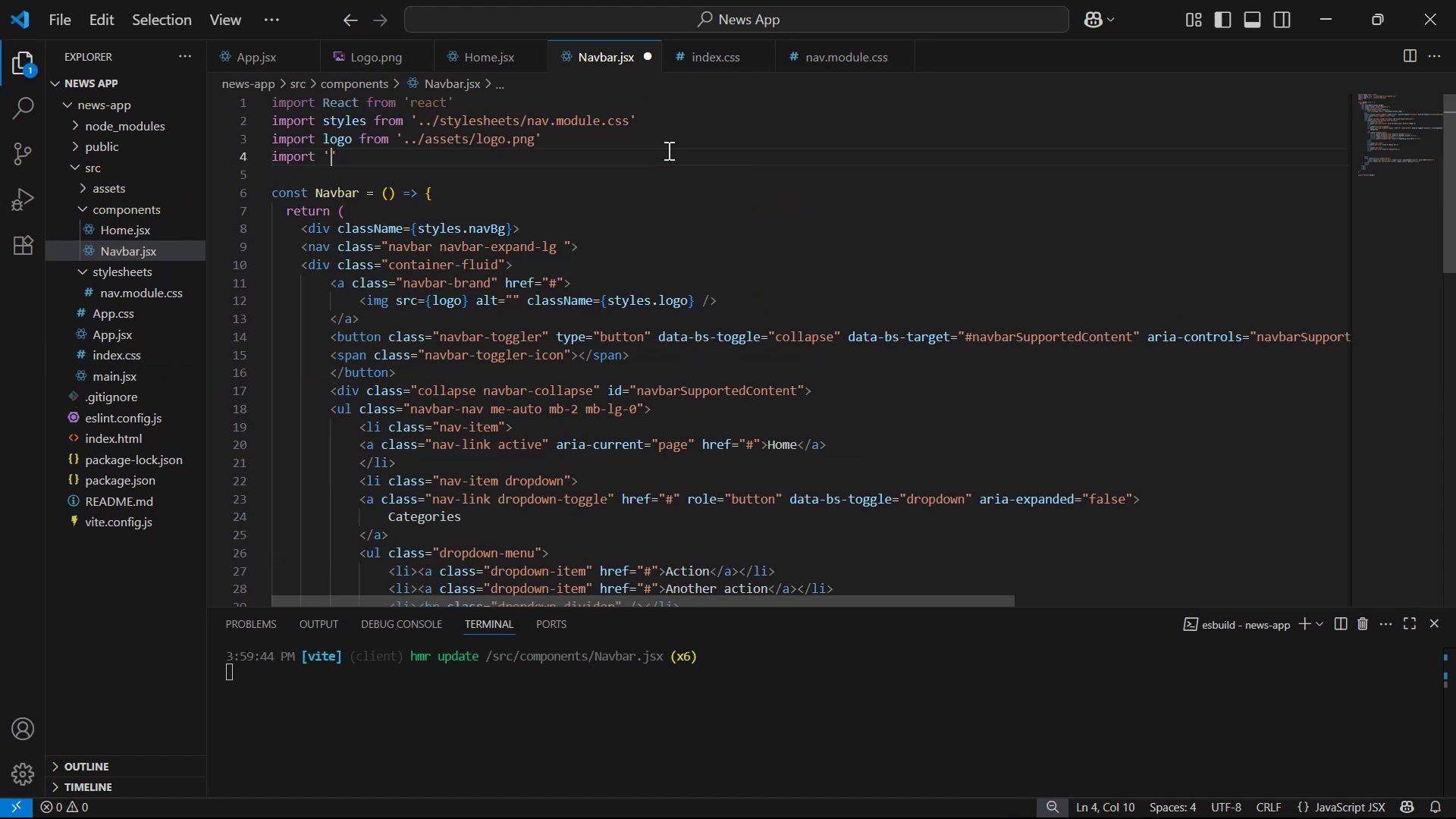 
key(Period)
 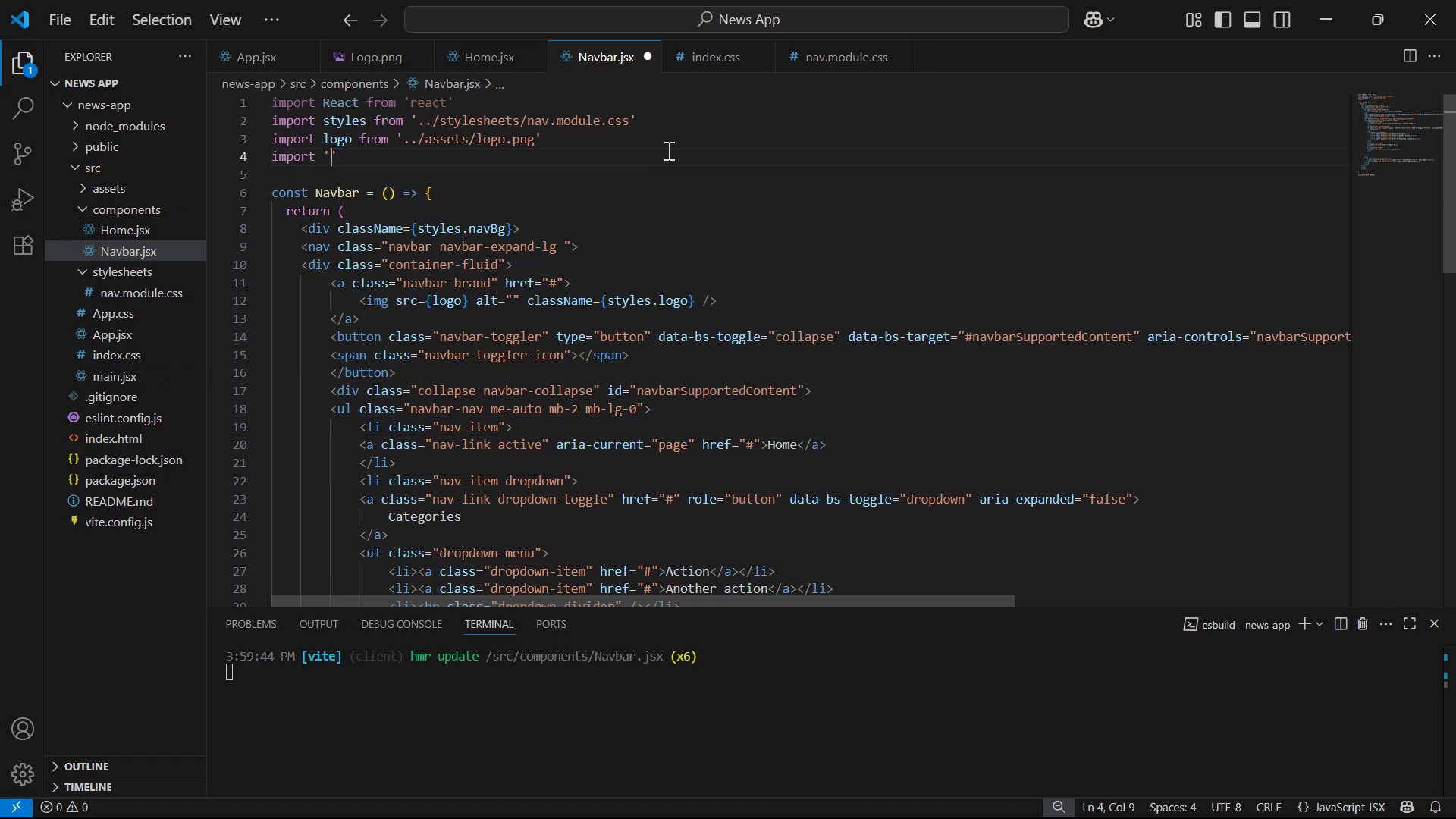 
key(Period)
 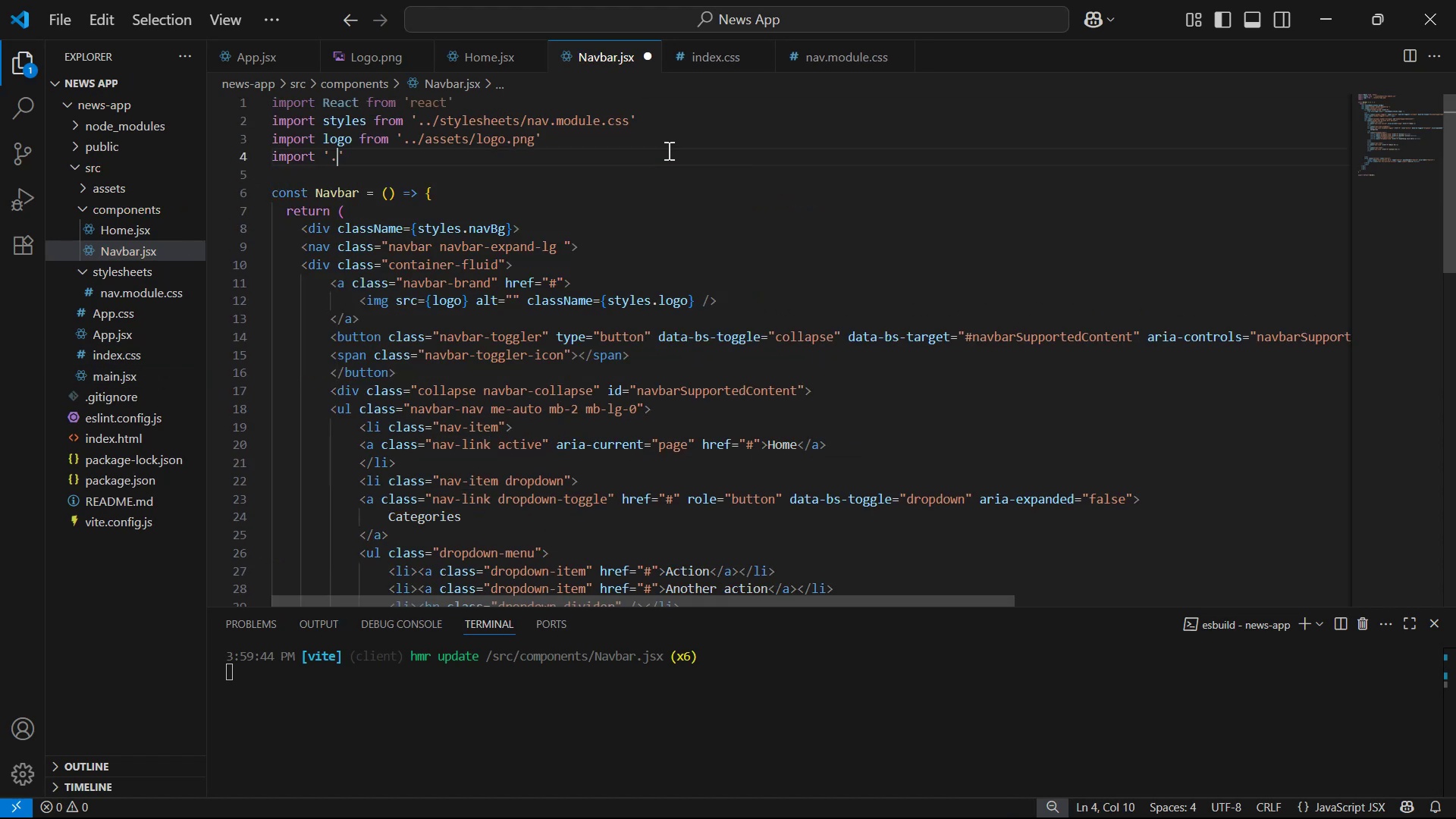 
key(Slash)
 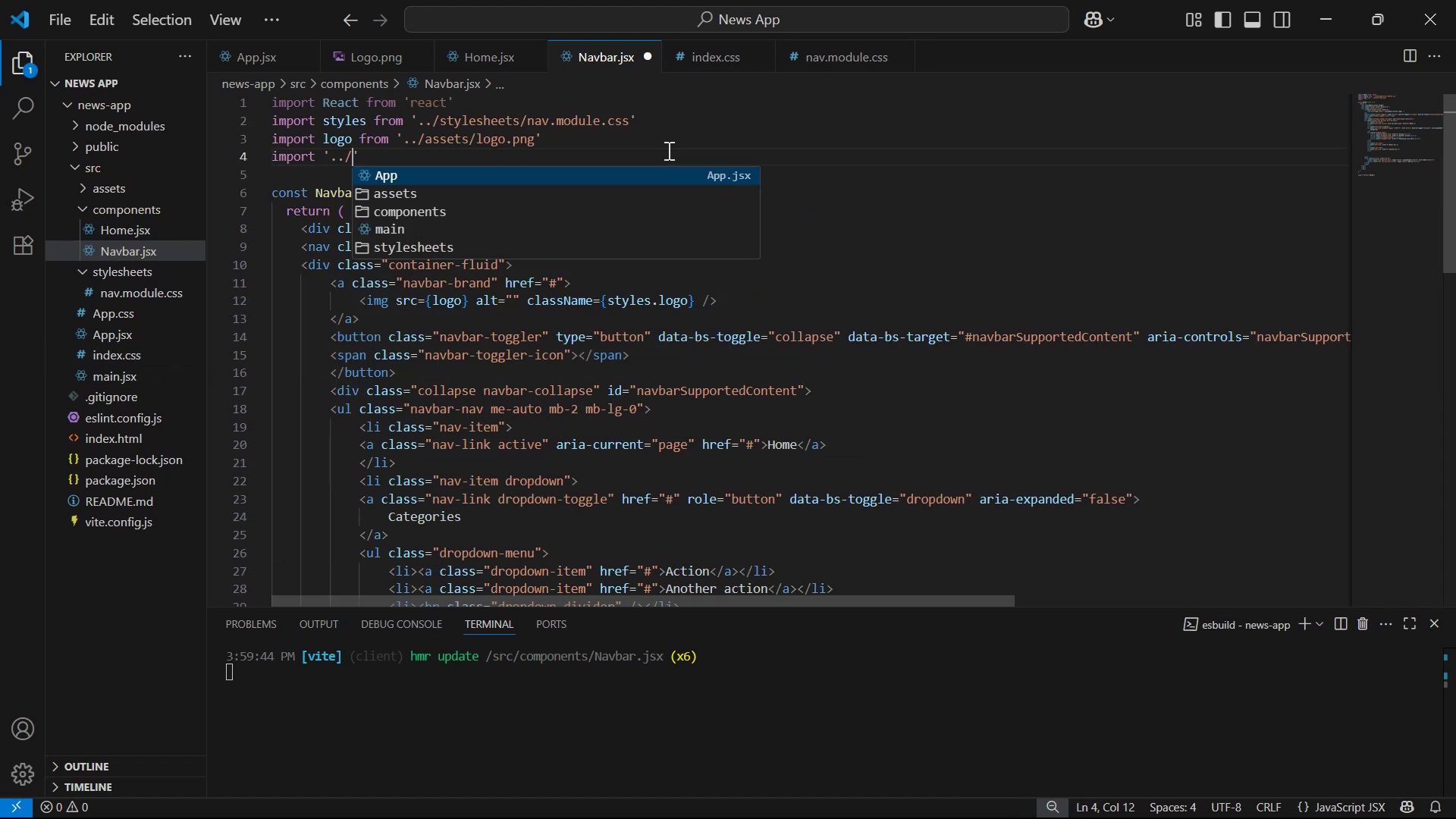 
key(ArrowRight)
 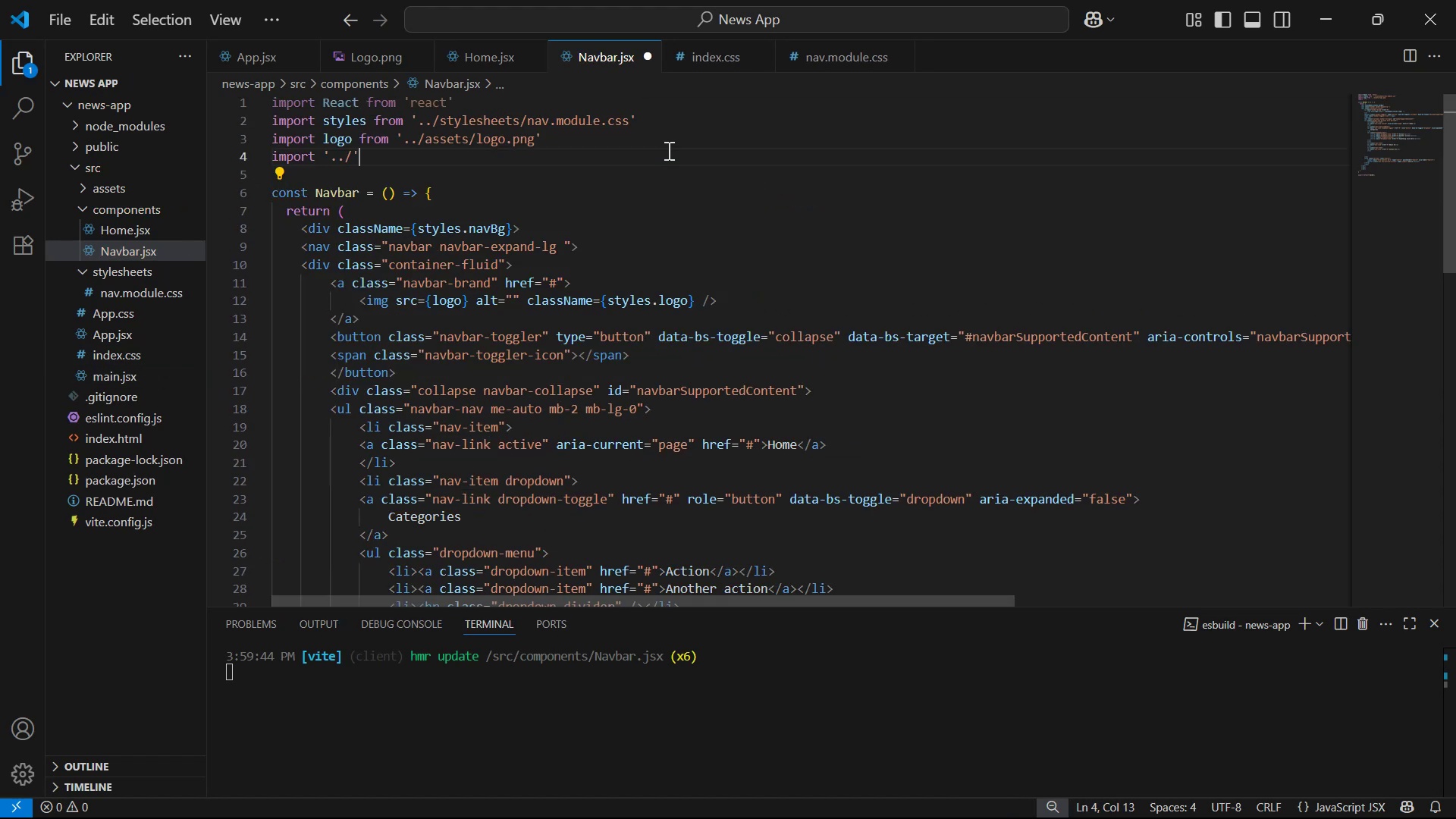 
key(ArrowLeft)
 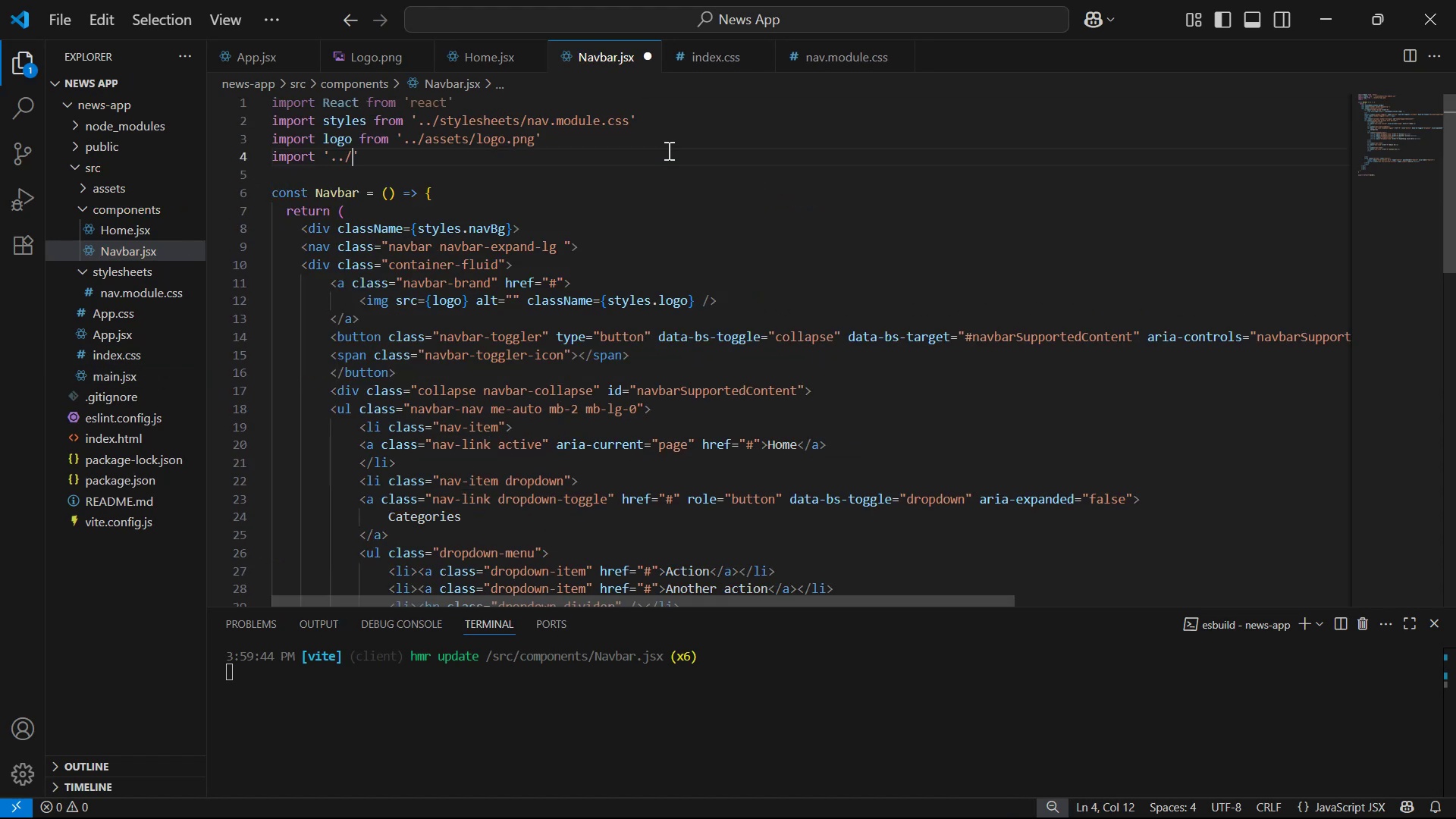 
key(ArrowRight)
 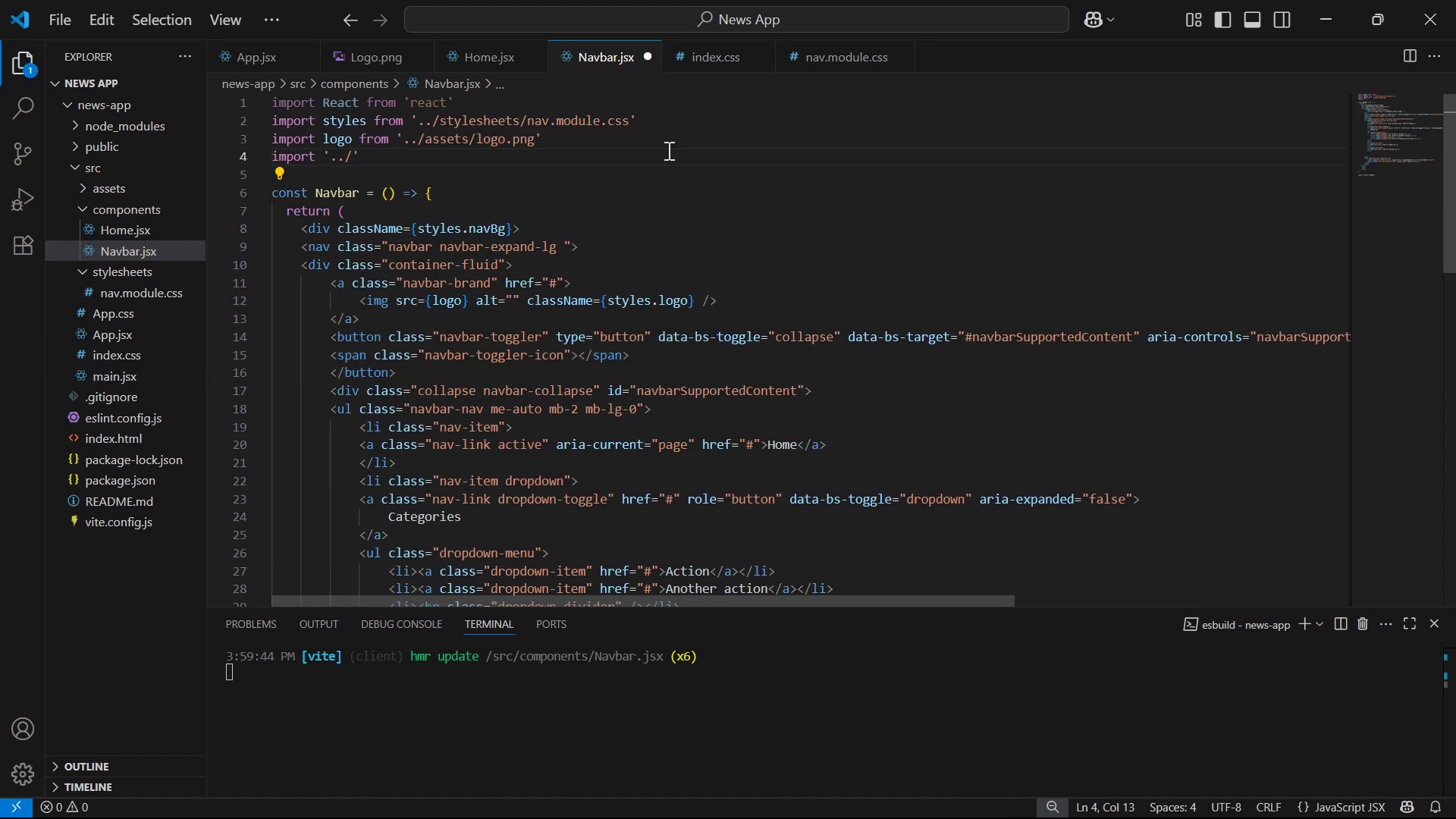 
key(ArrowLeft)
 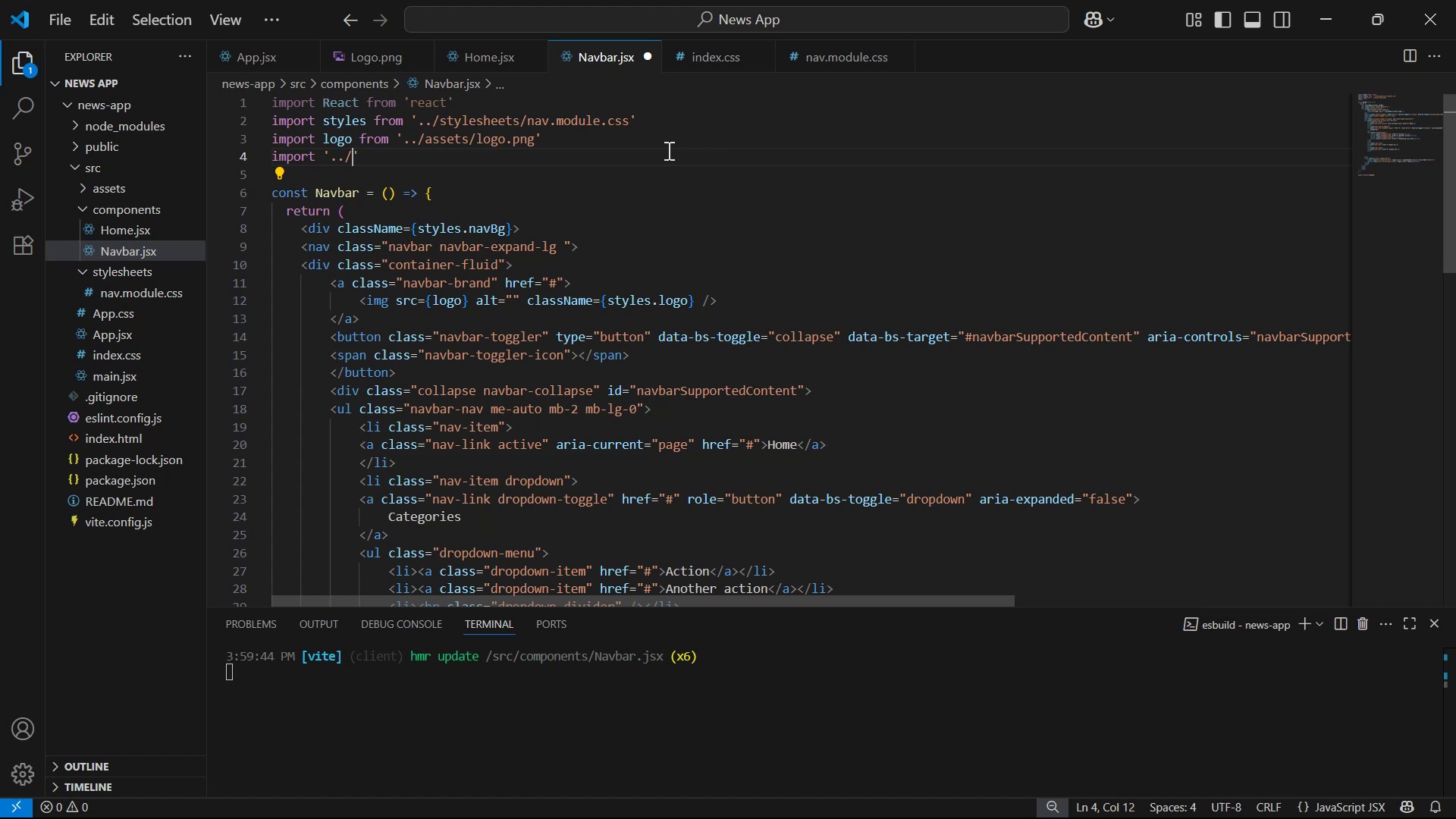 
key(Shift+A)
 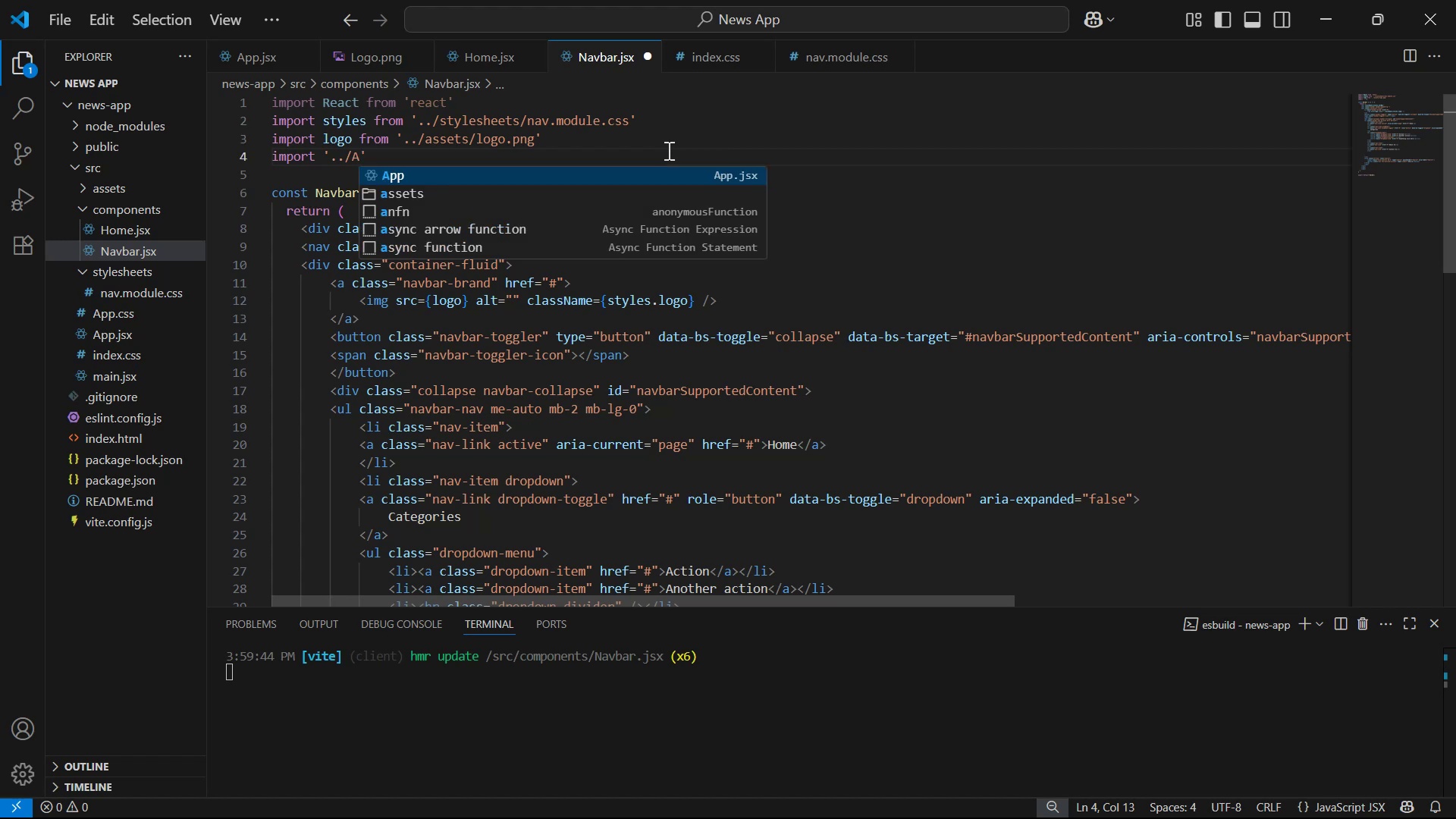 
key(Enter)
 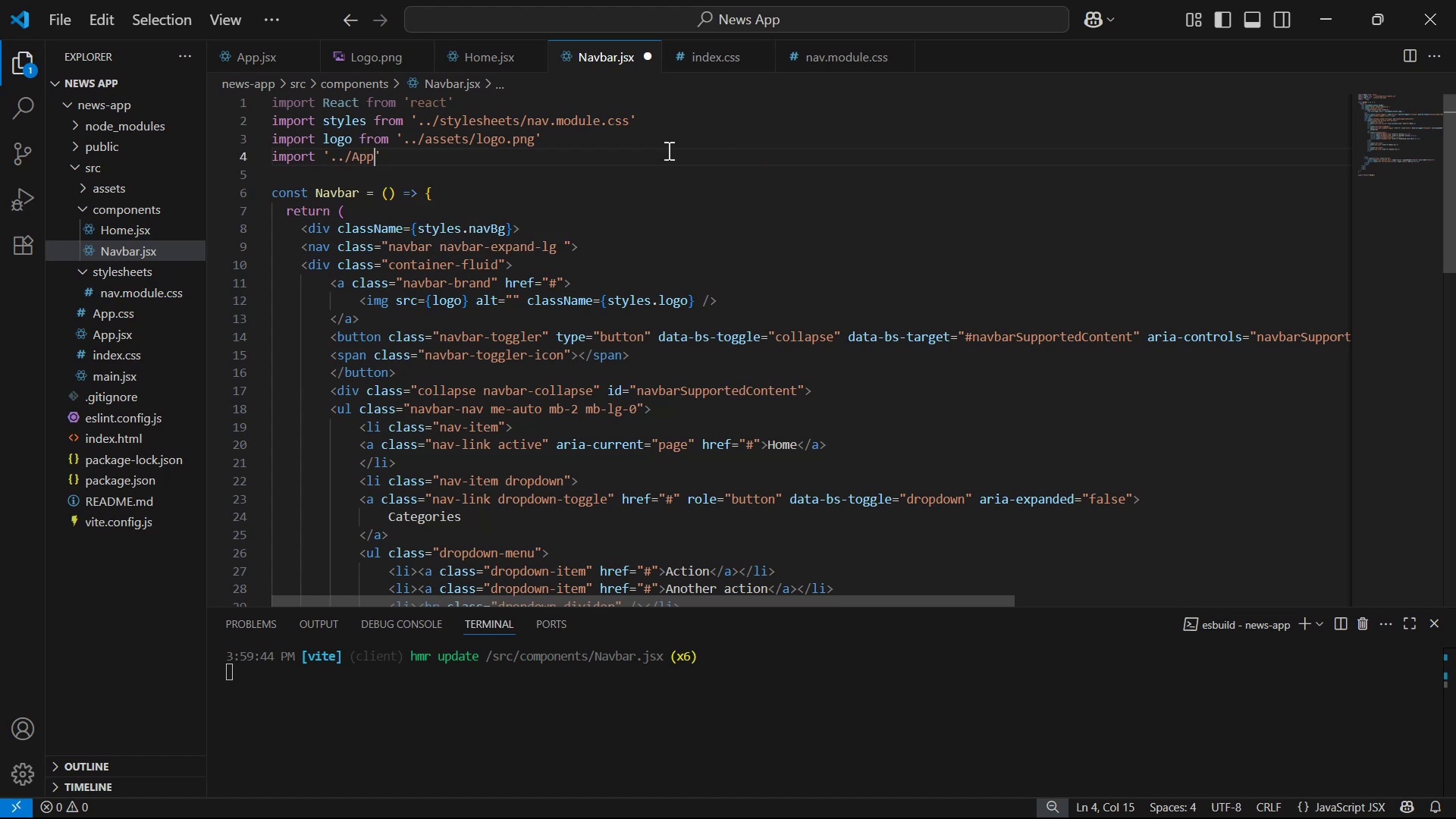 
type(.css)
 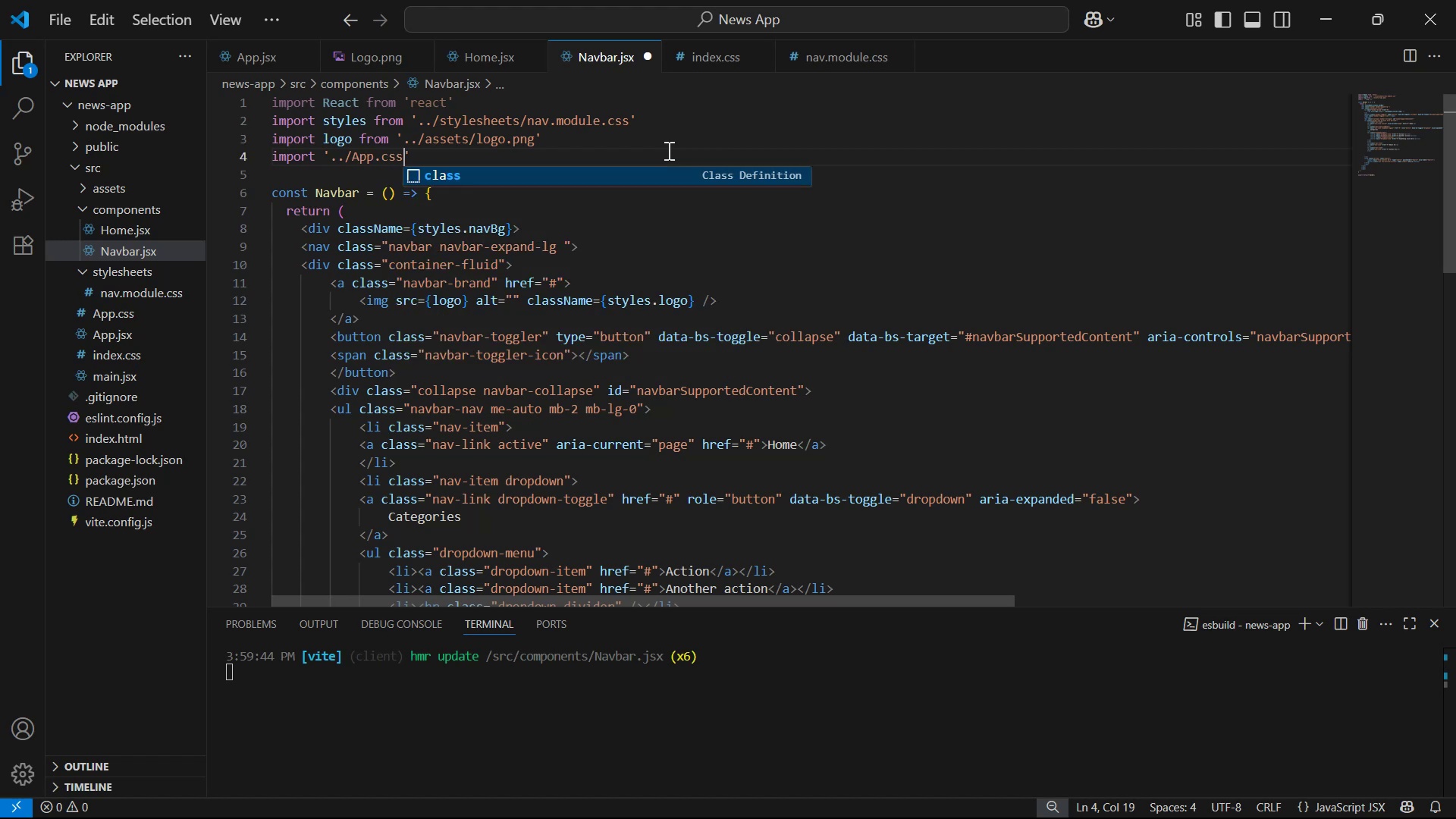 
key(Control+S)
 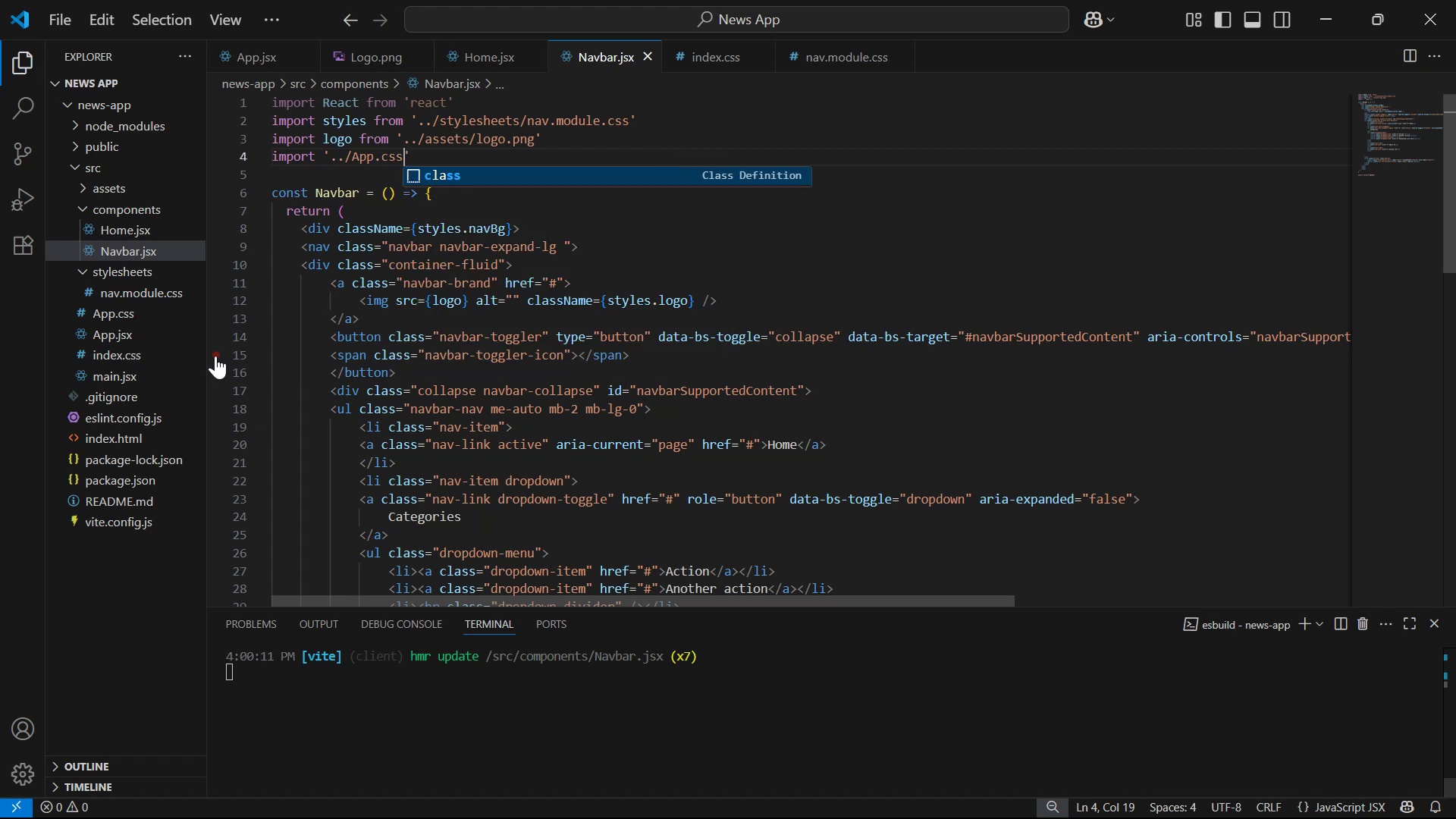 
left_click([152, 316])
 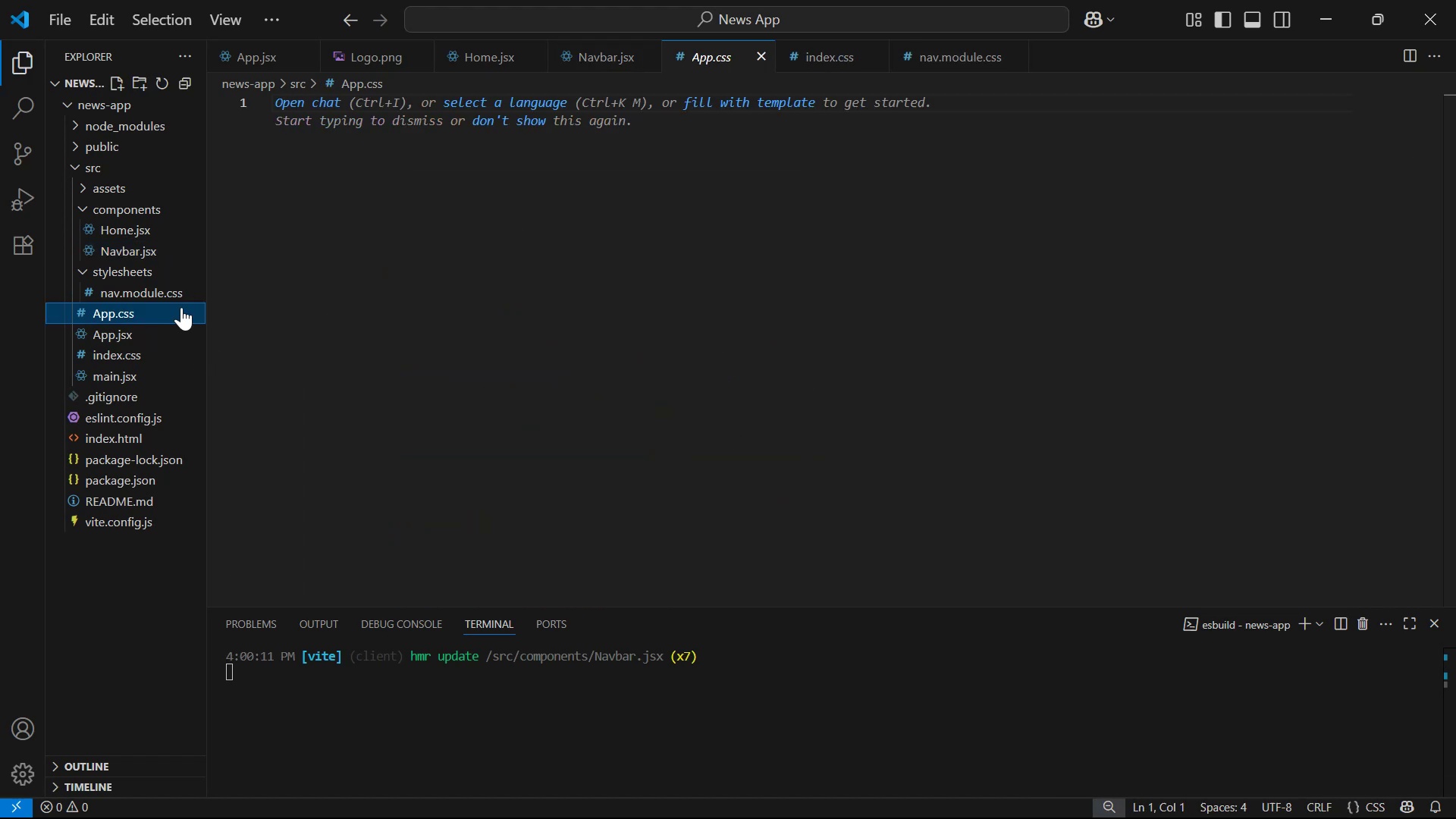 
left_click([542, 186])
 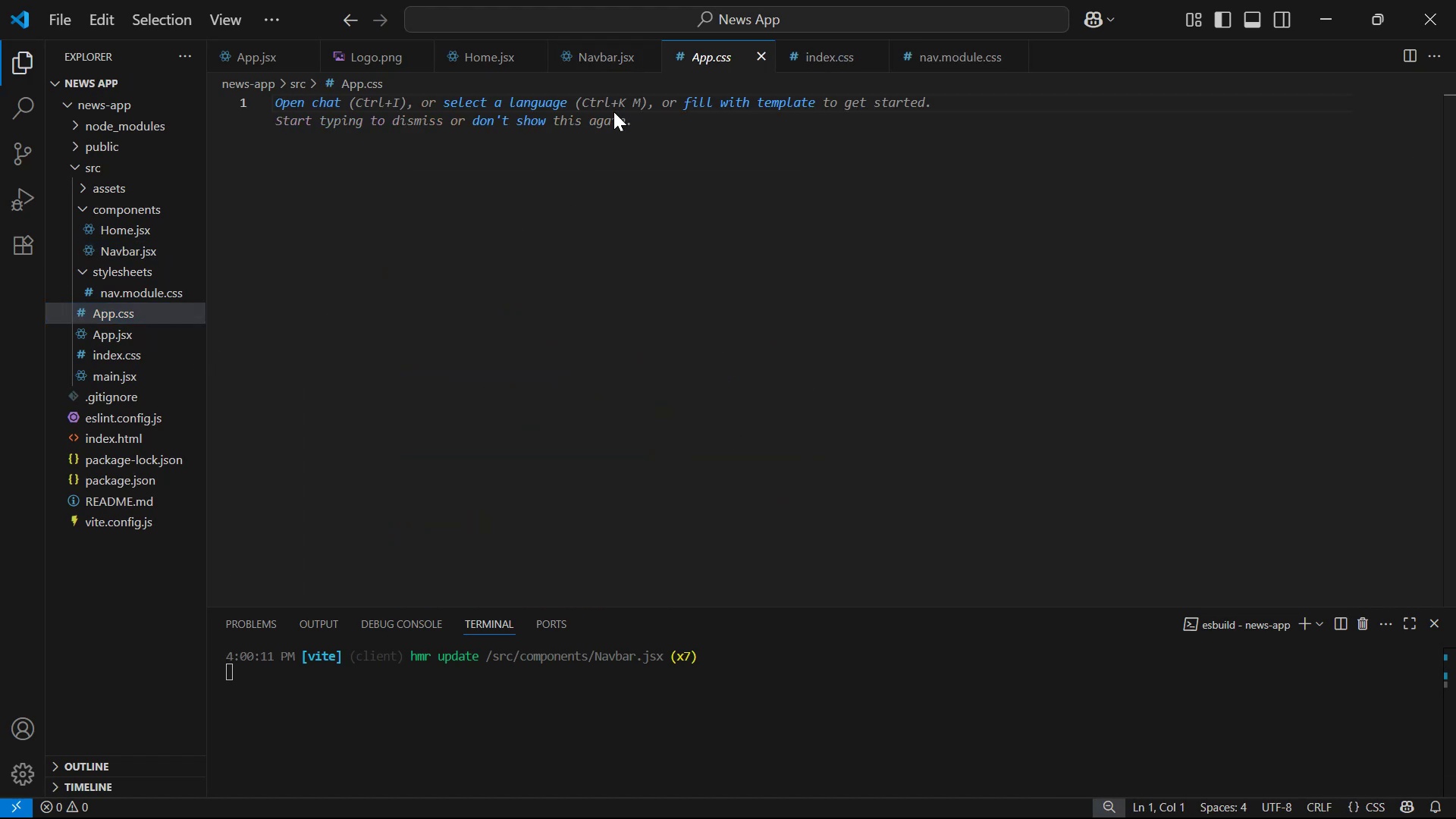 
left_click([592, 65])
 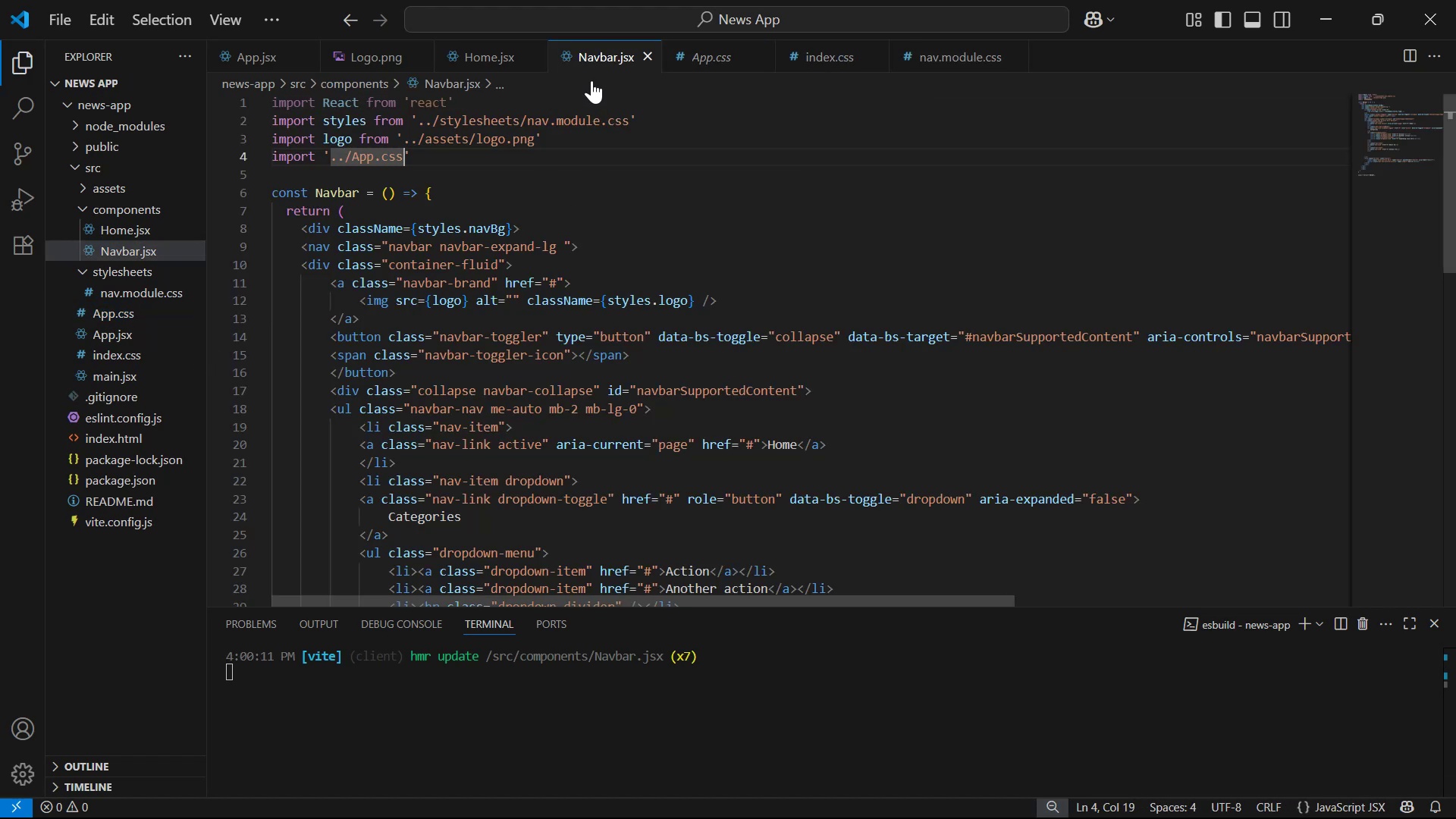 
scroll: coordinate [579, 468], scroll_direction: down, amount: 4.0
 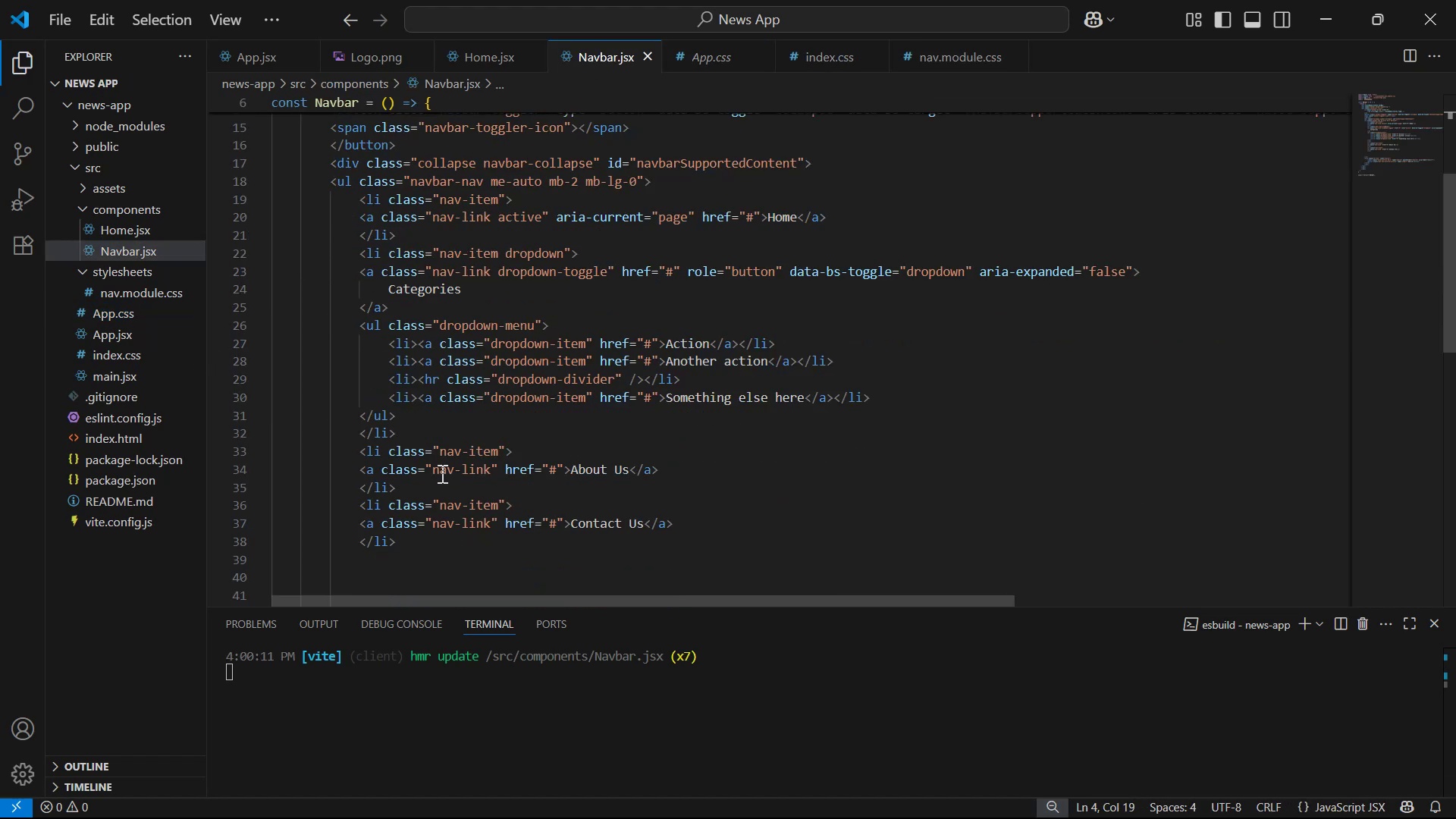 
left_click_drag(start_coordinate=[433, 473], to_coordinate=[489, 473])
 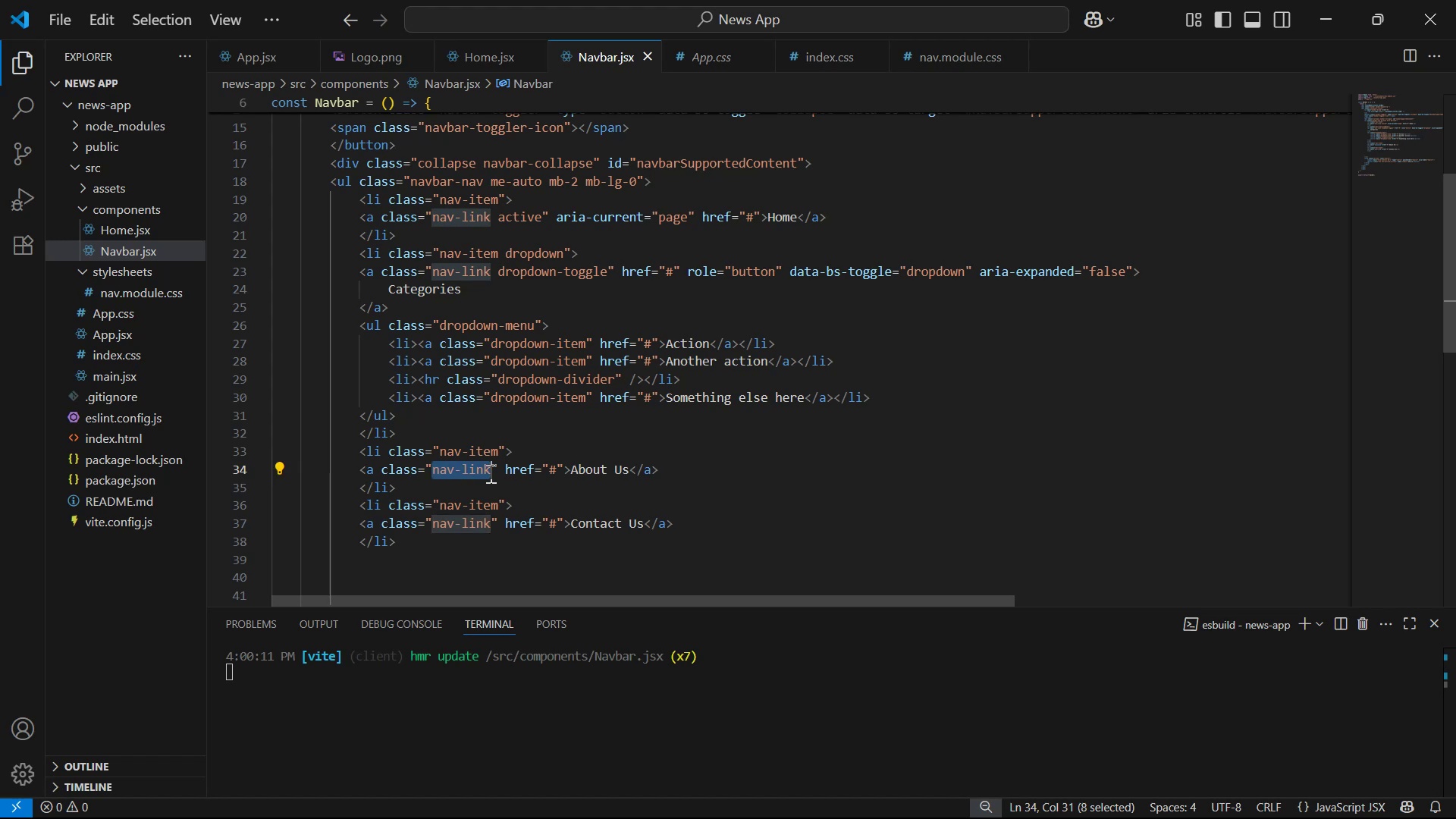 
key(Control+C)
 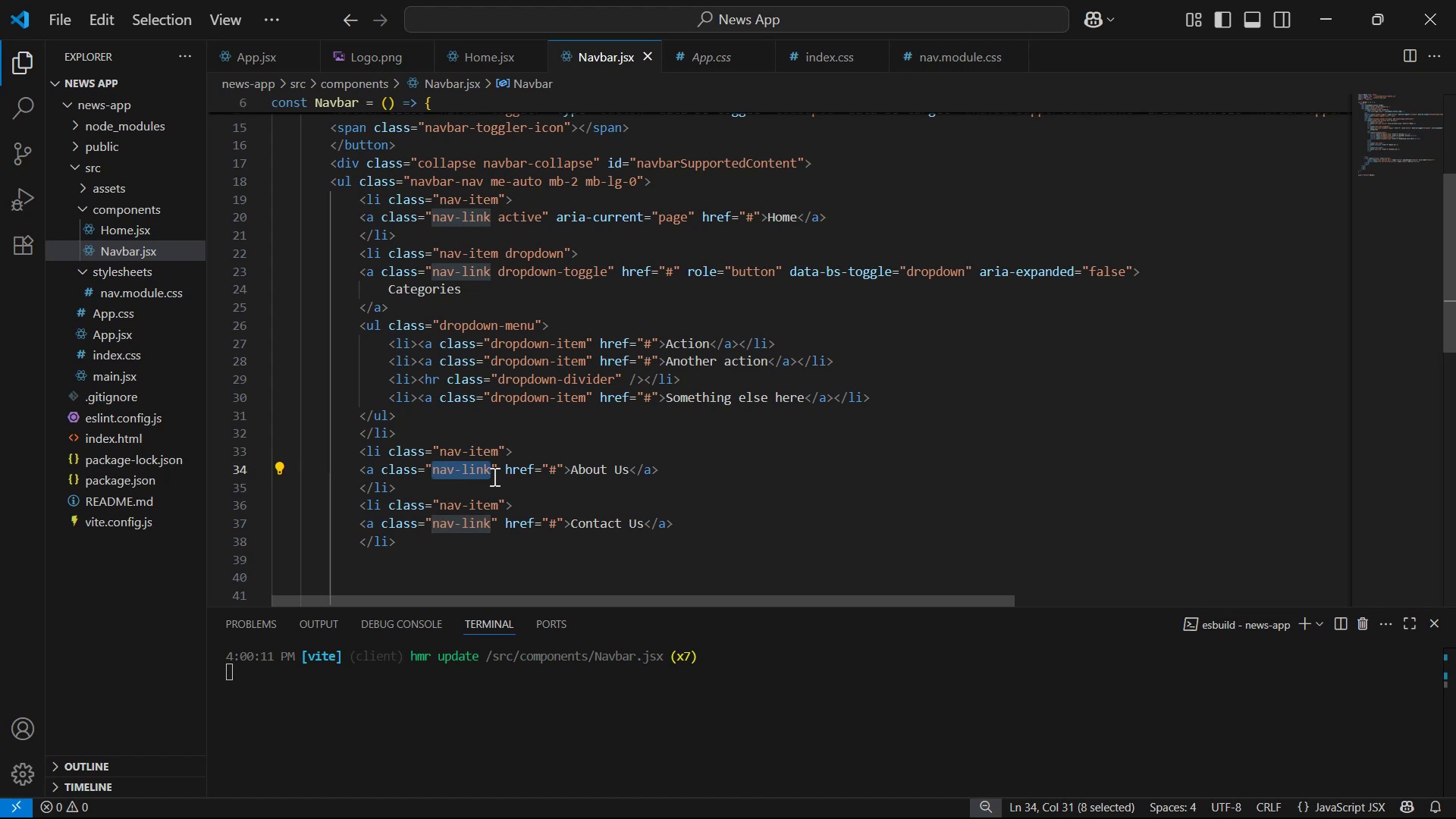 
key(Control+C)
 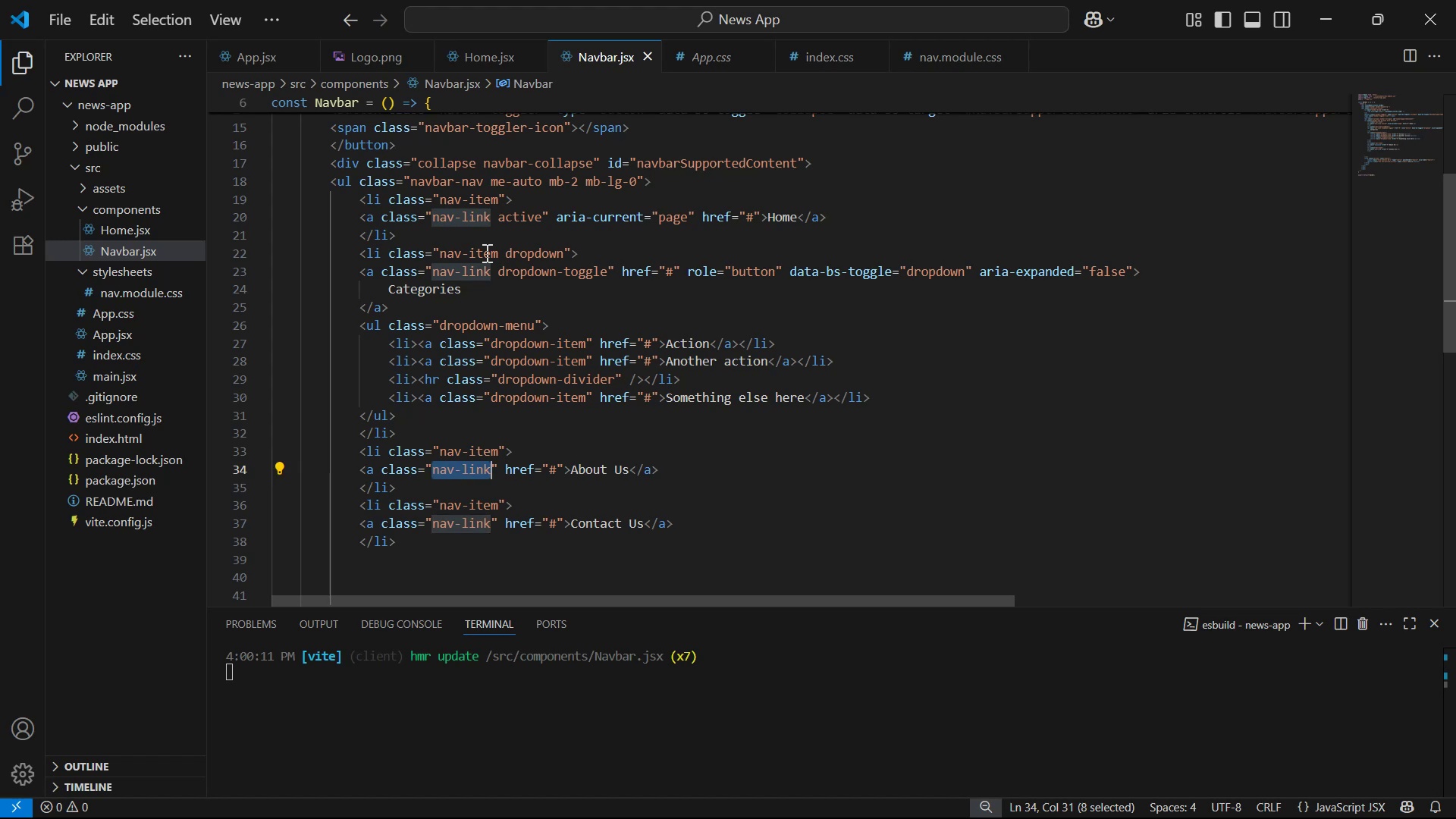 
key(Control+C)
 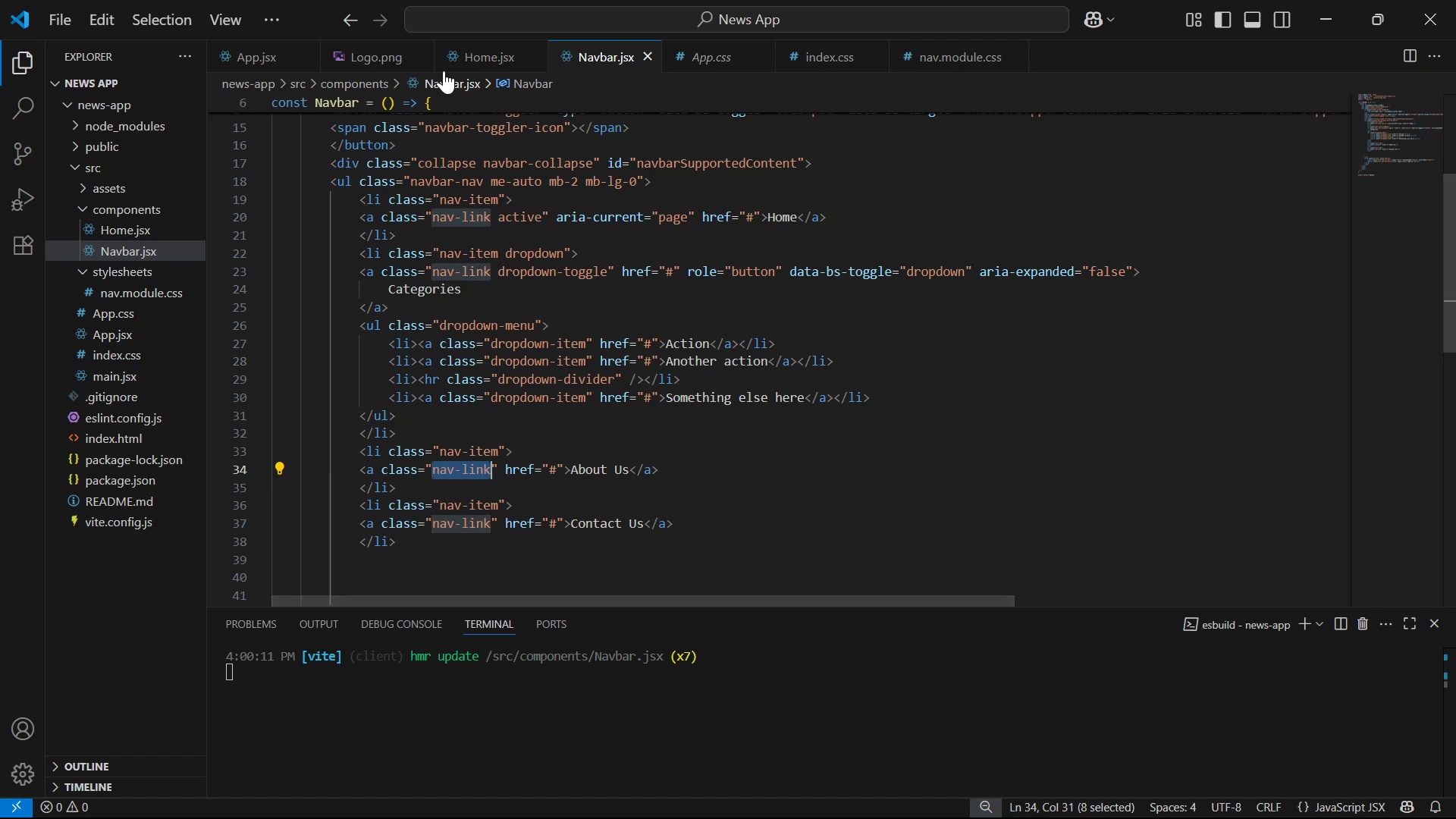 
left_click([467, 55])
 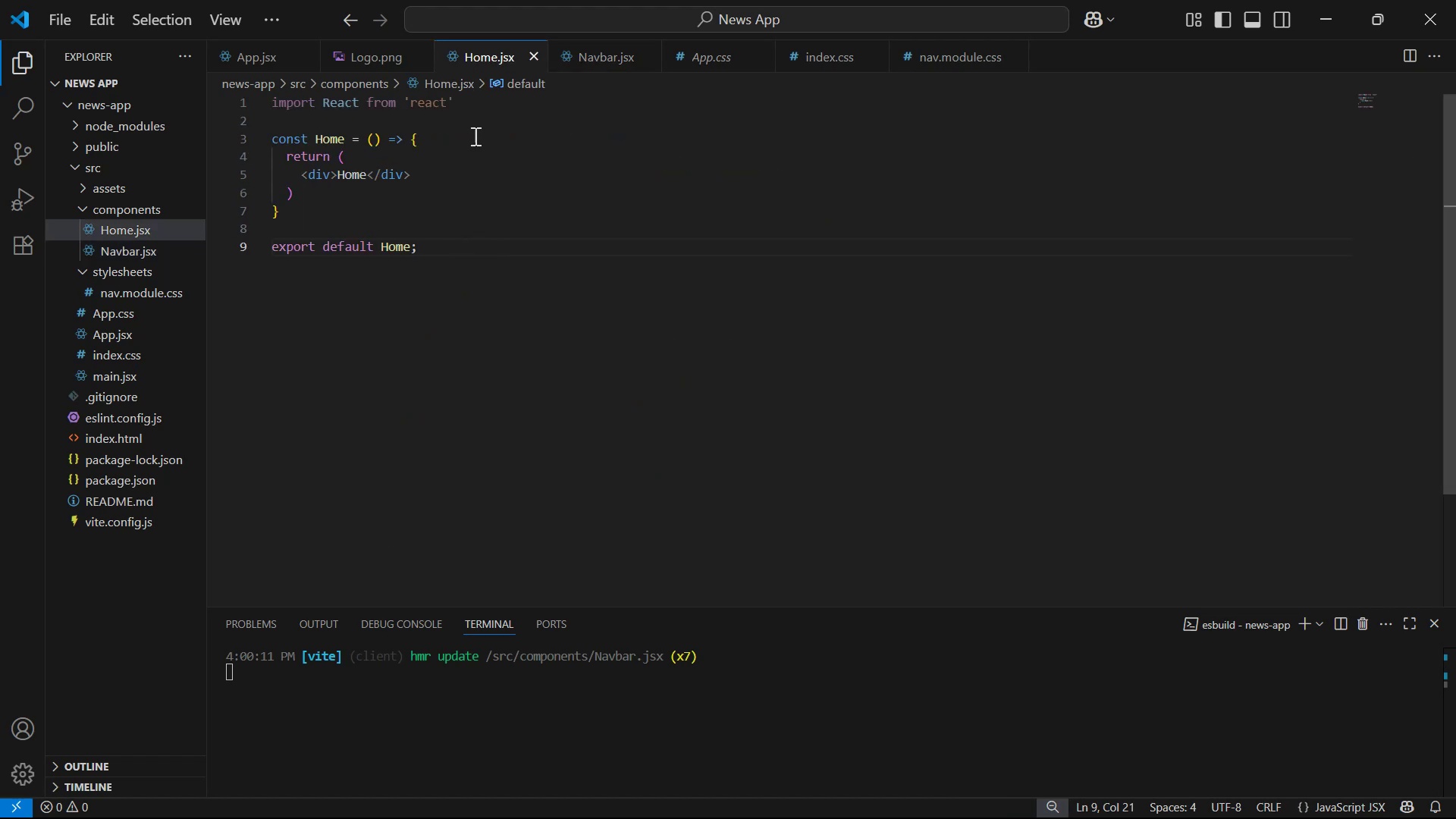 
left_click([604, 67])
 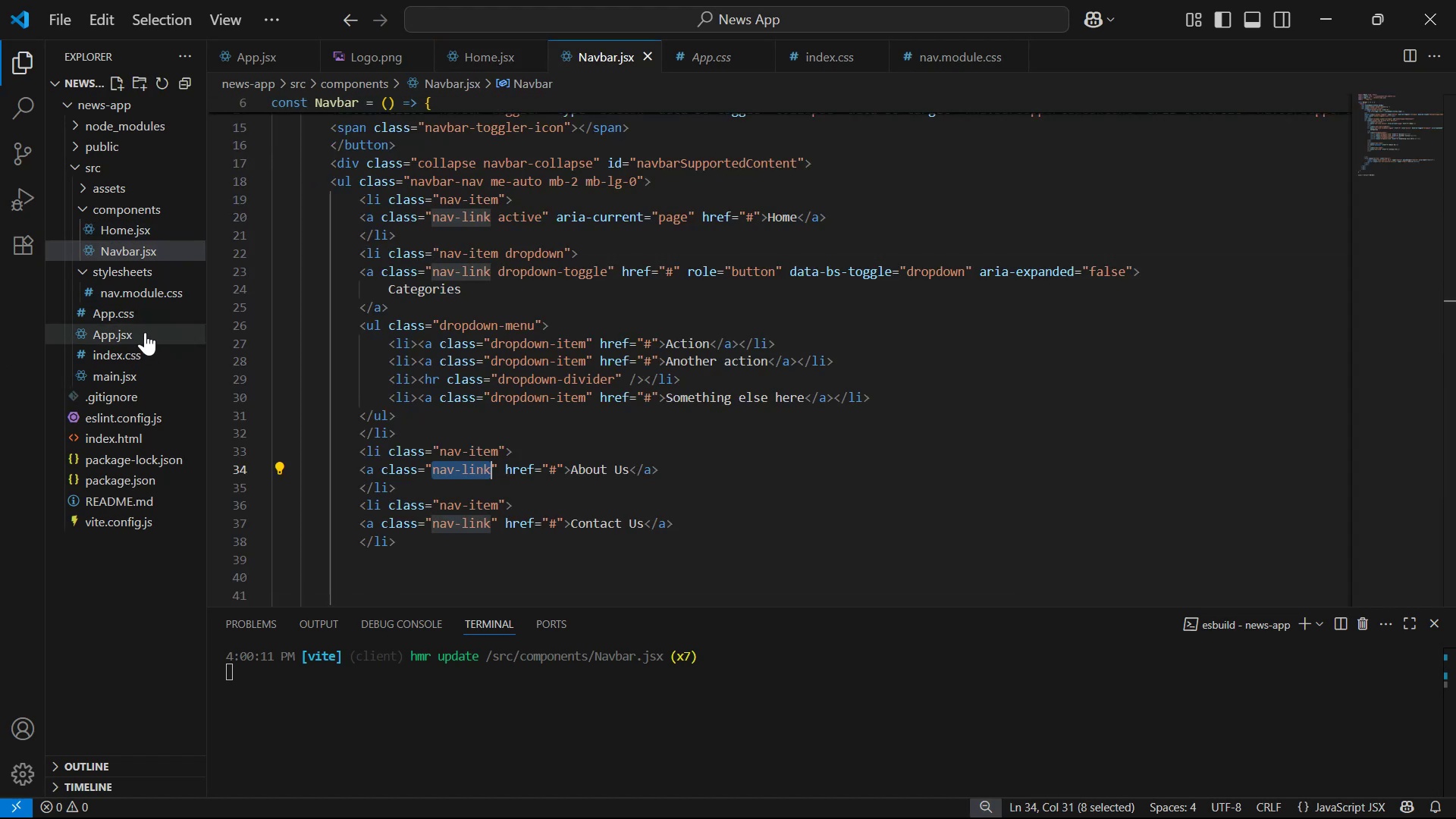 
double_click([470, 246])
 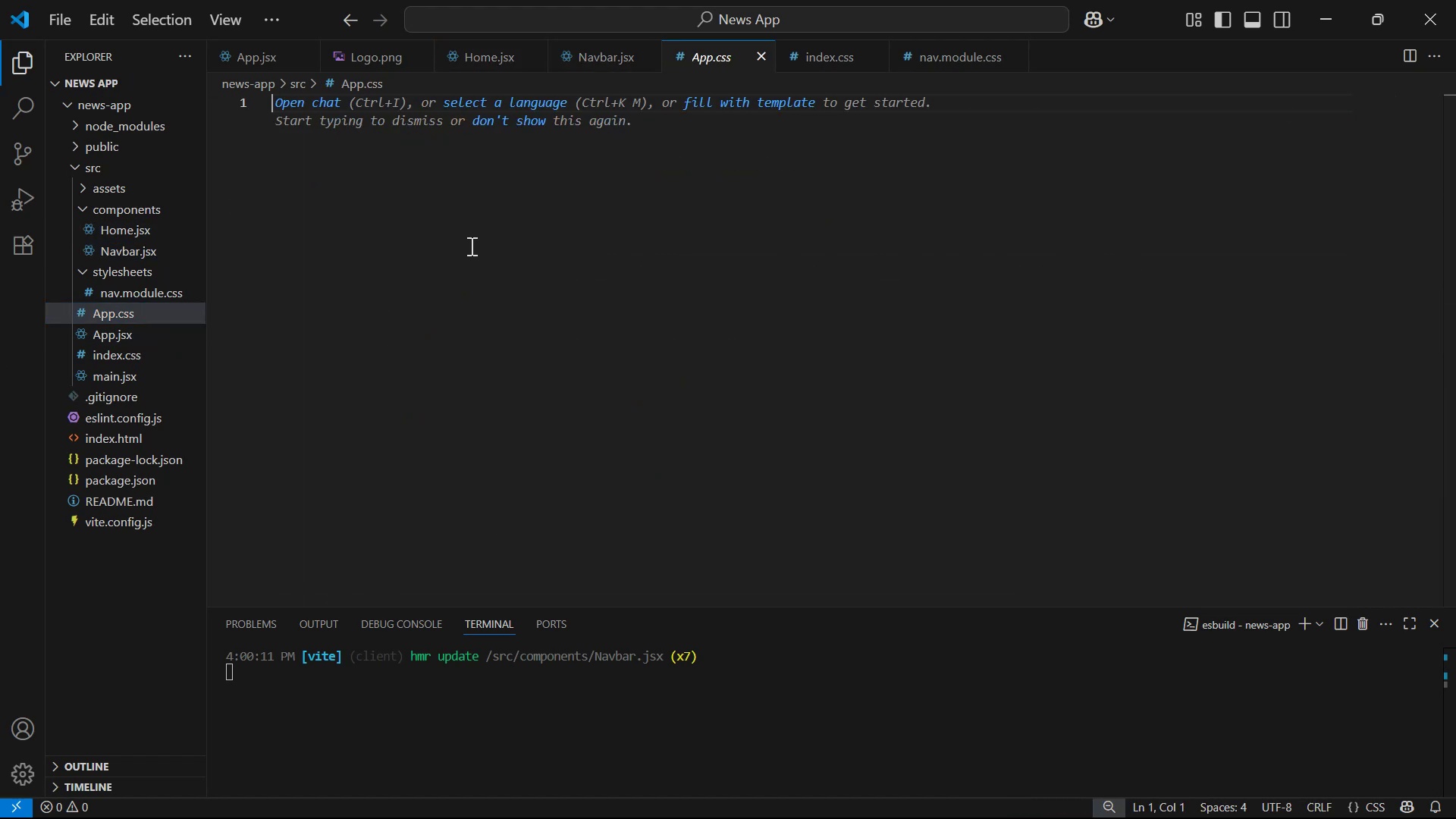 
key(Period)
 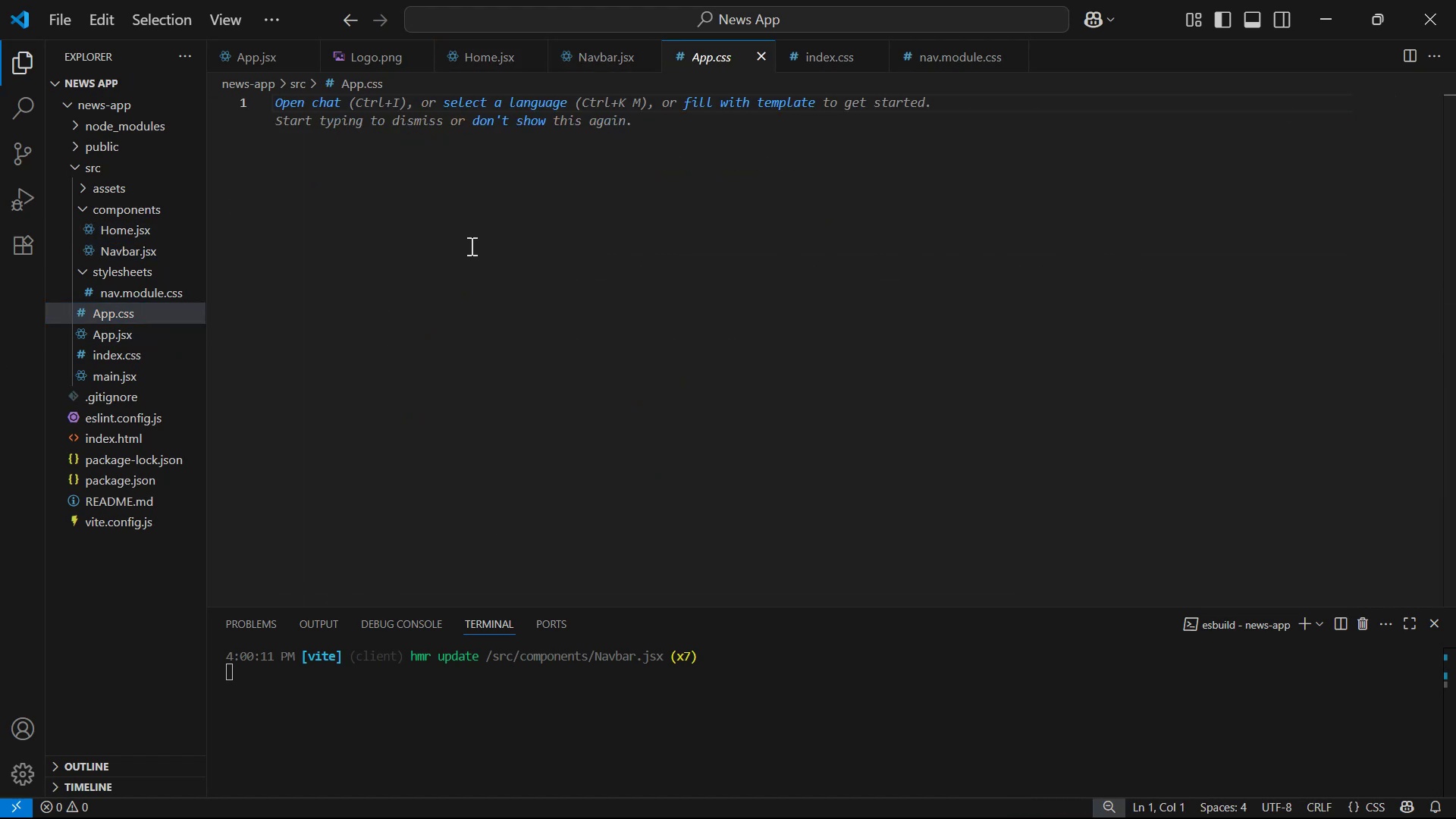 
key(Control+ControlLeft)
 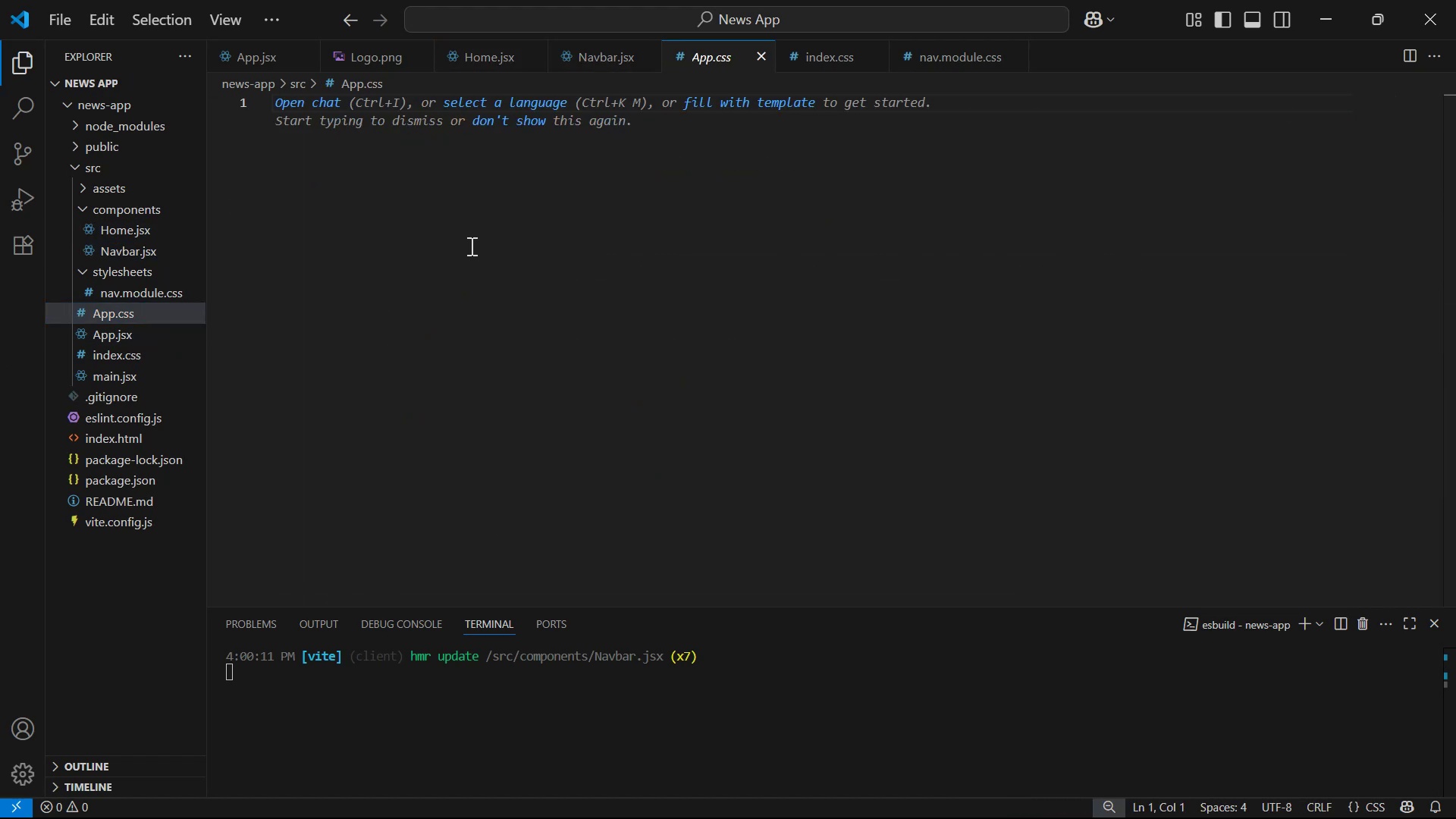 
key(Control+V)
 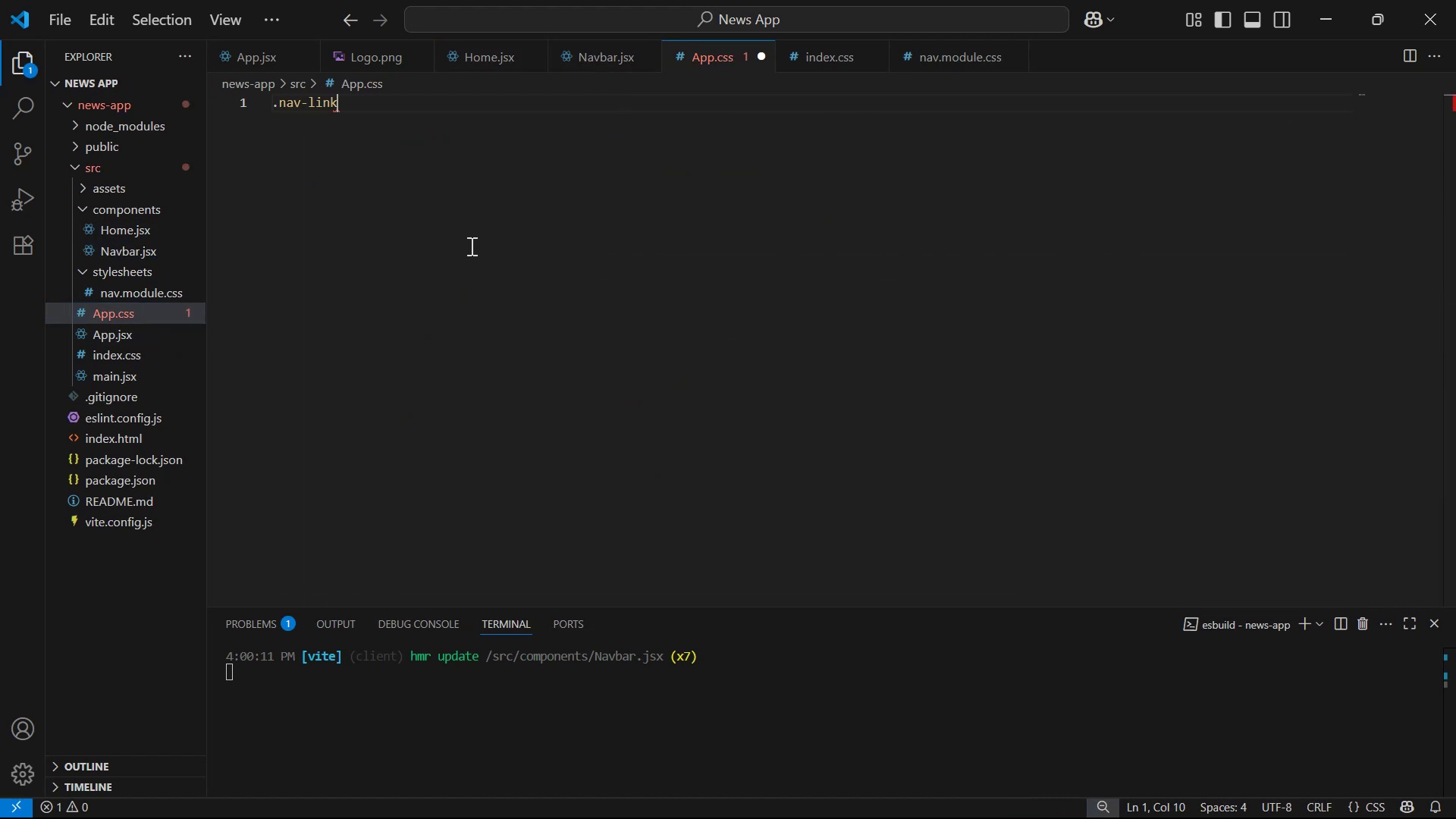 
key(Shift+BracketLeft)
 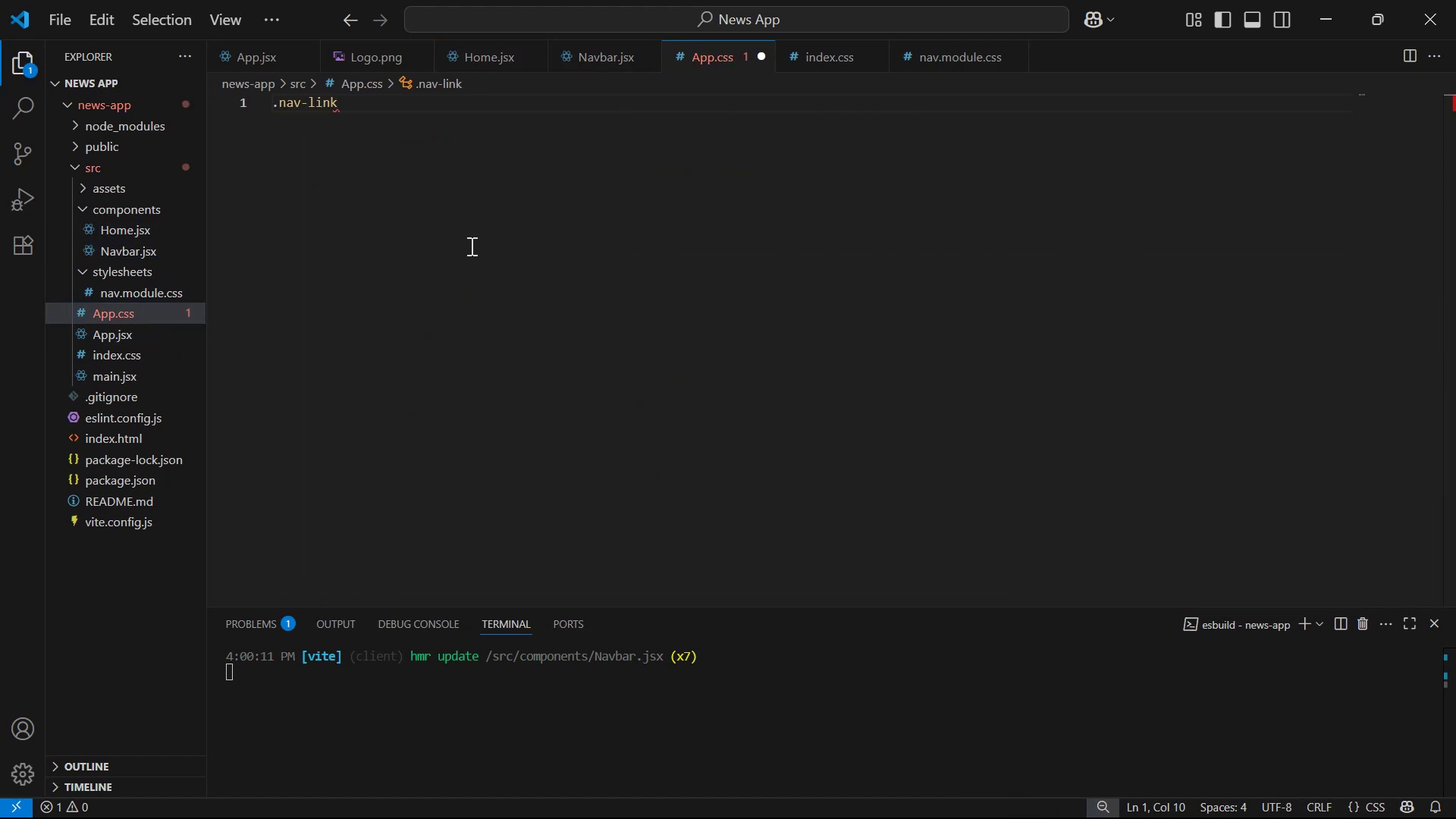 
key(Enter)
 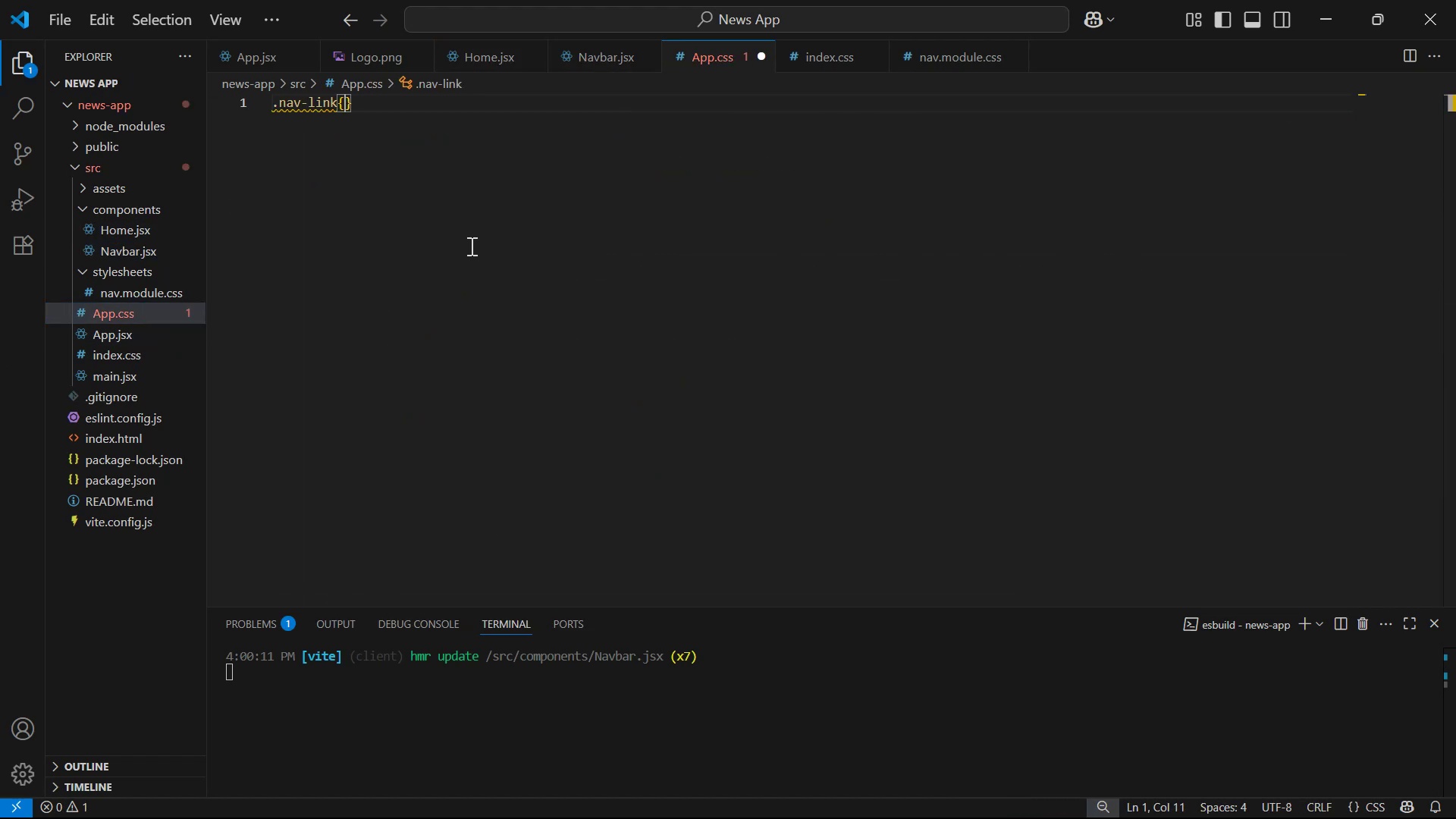 
key(Alt+Tab)
 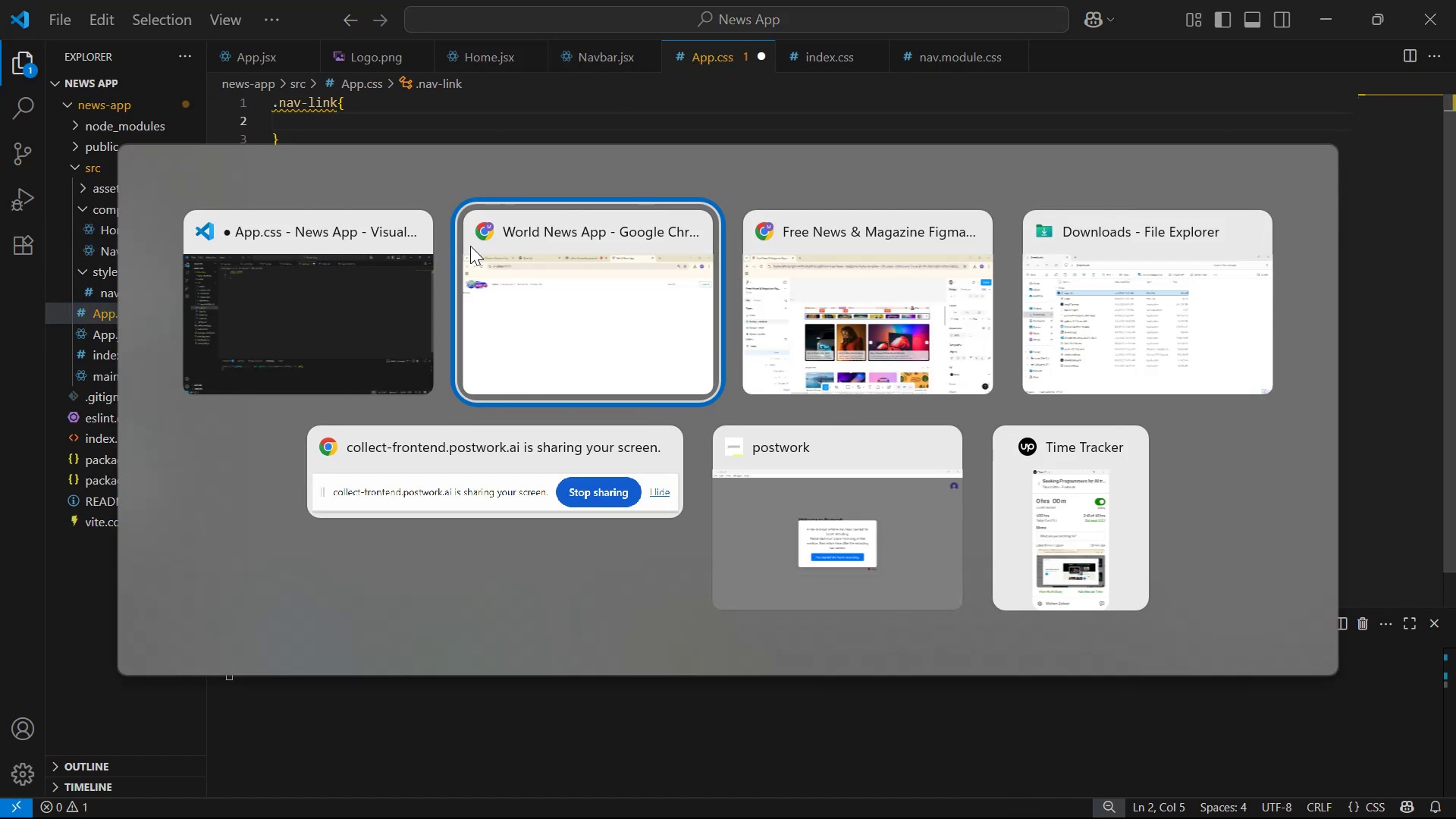 
key(Alt+Tab)
 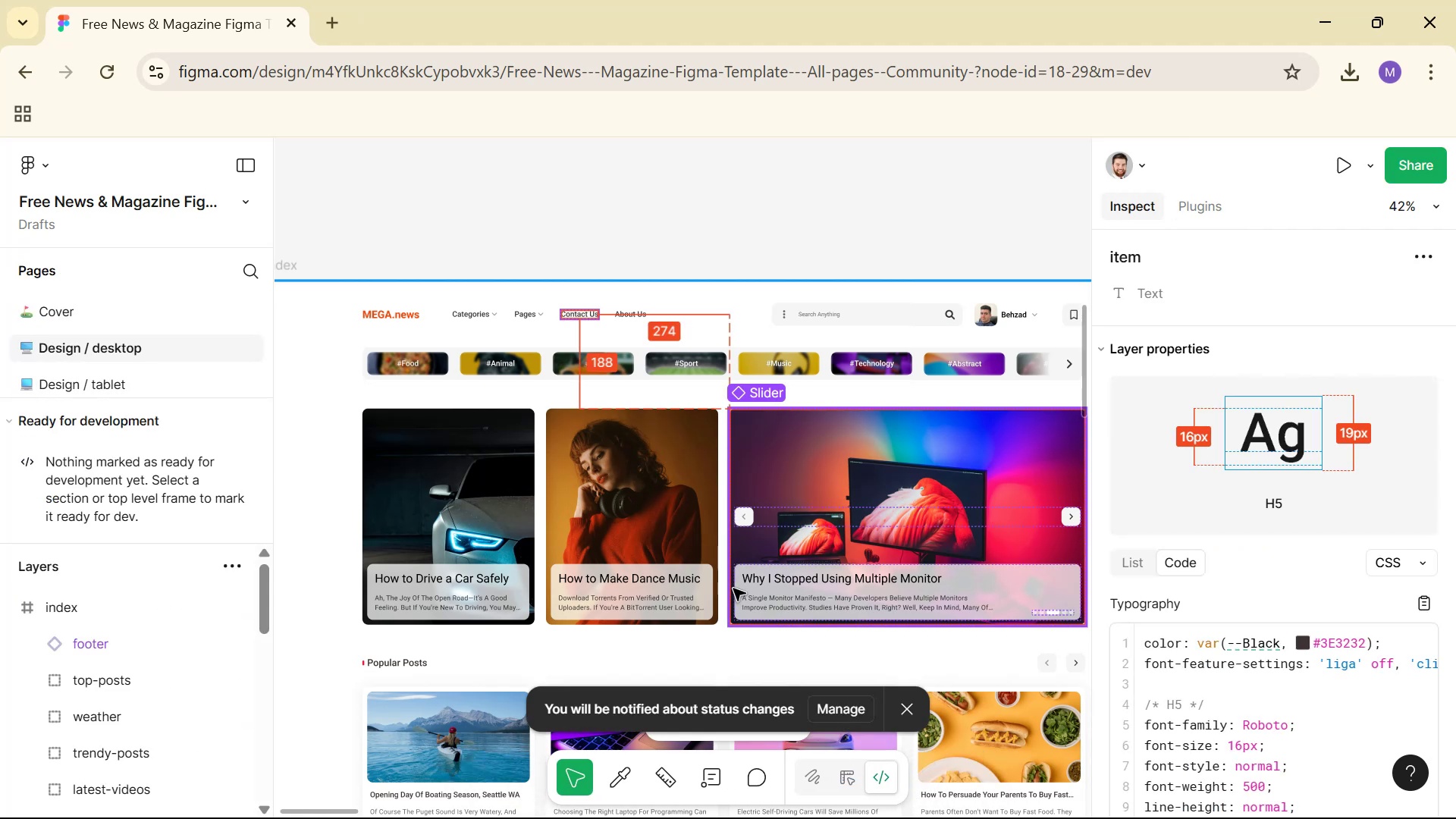 
wait(15.25)
 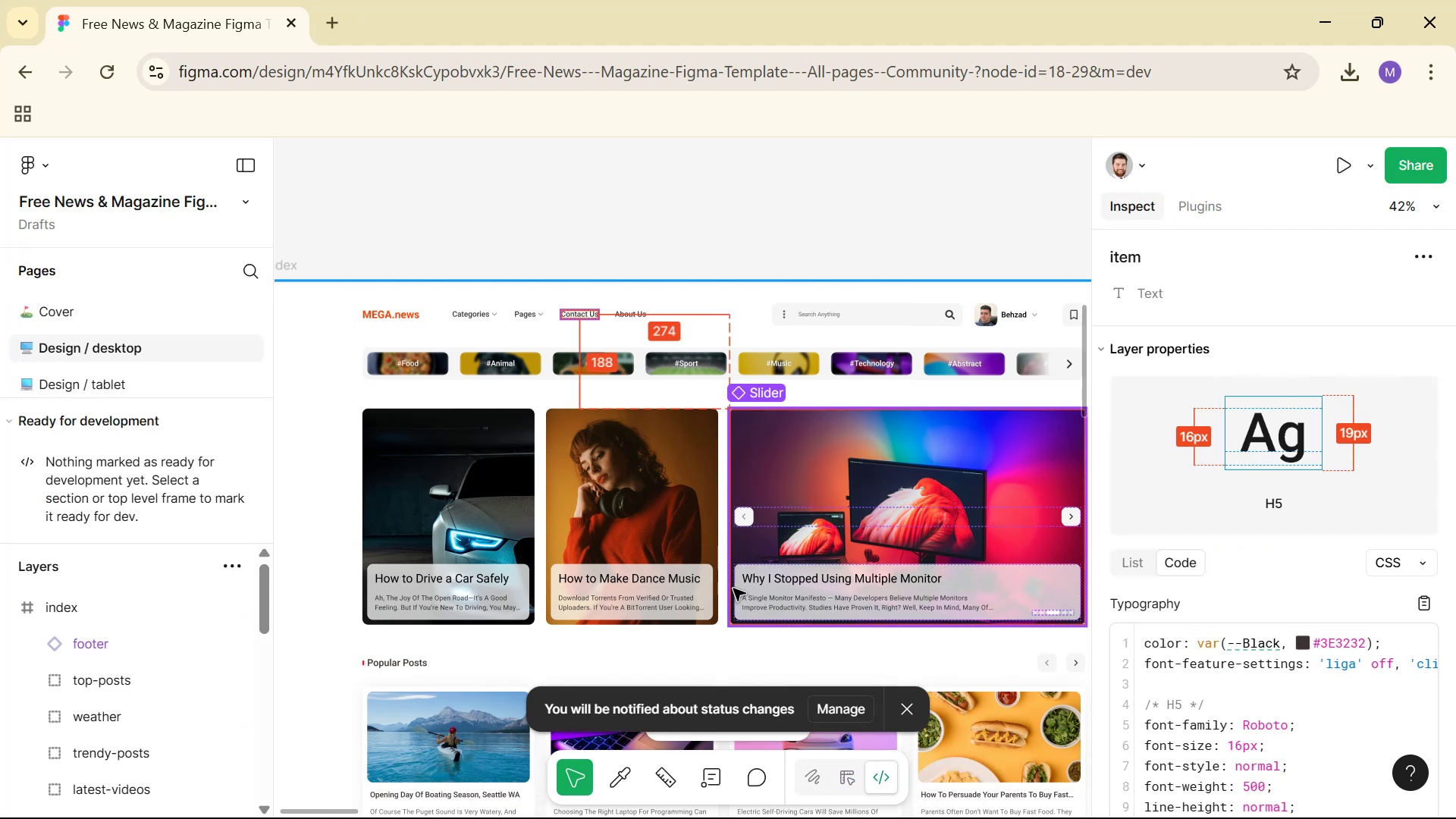 
scroll: coordinate [1245, 472], scroll_direction: down, amount: 3.0
 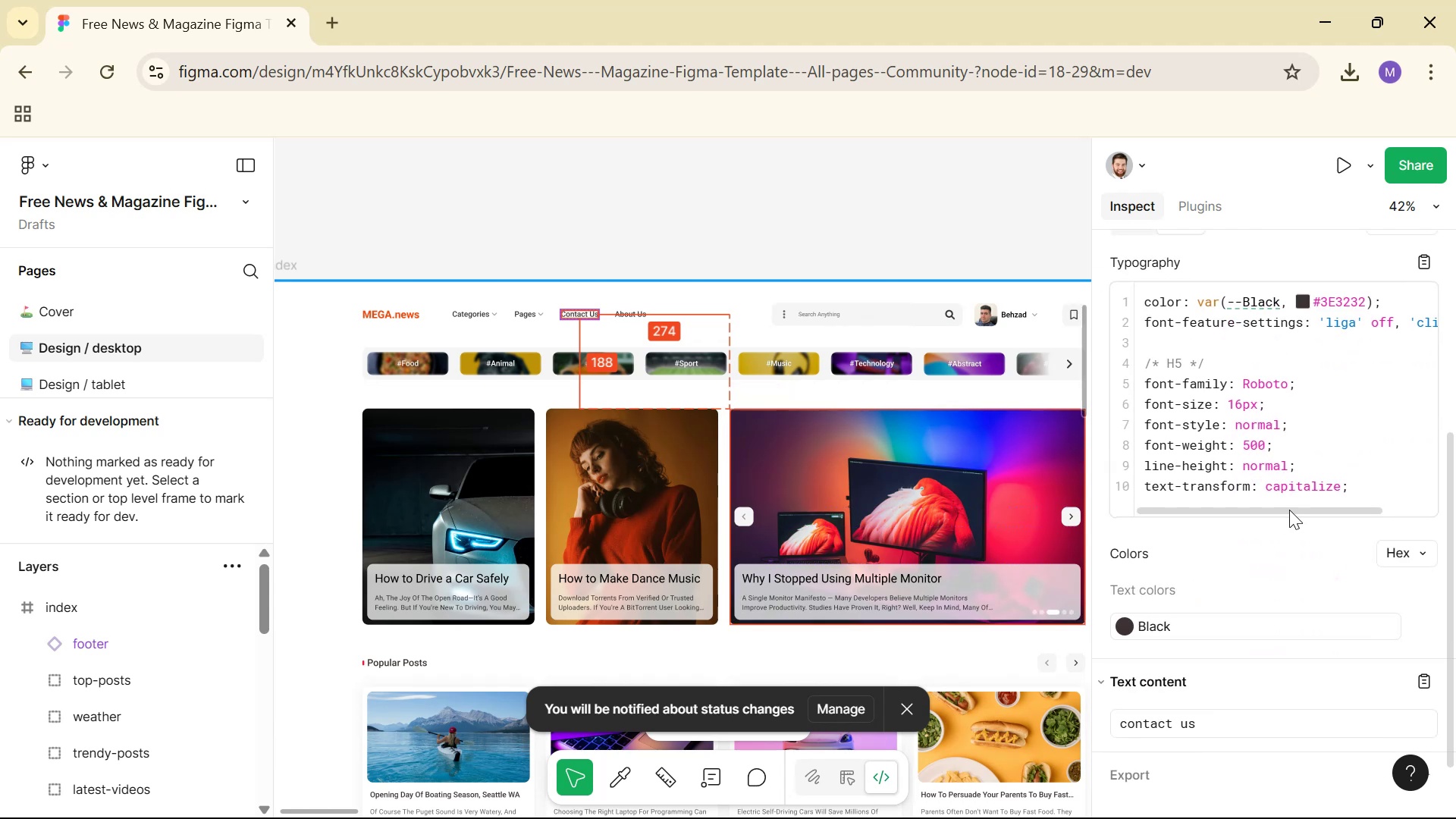 
scroll: coordinate [1282, 467], scroll_direction: up, amount: 1.0
 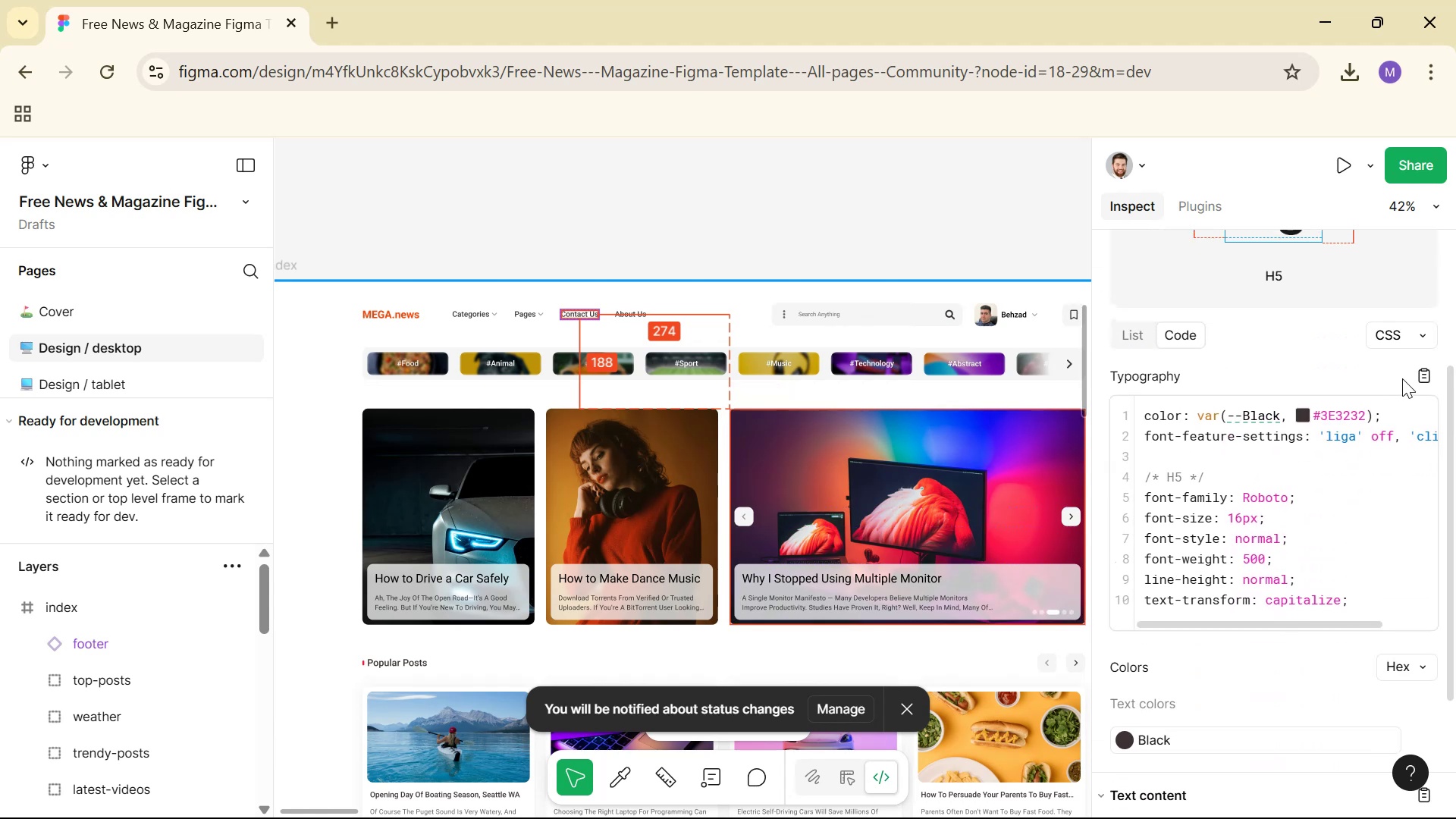 
left_click([1420, 378])
 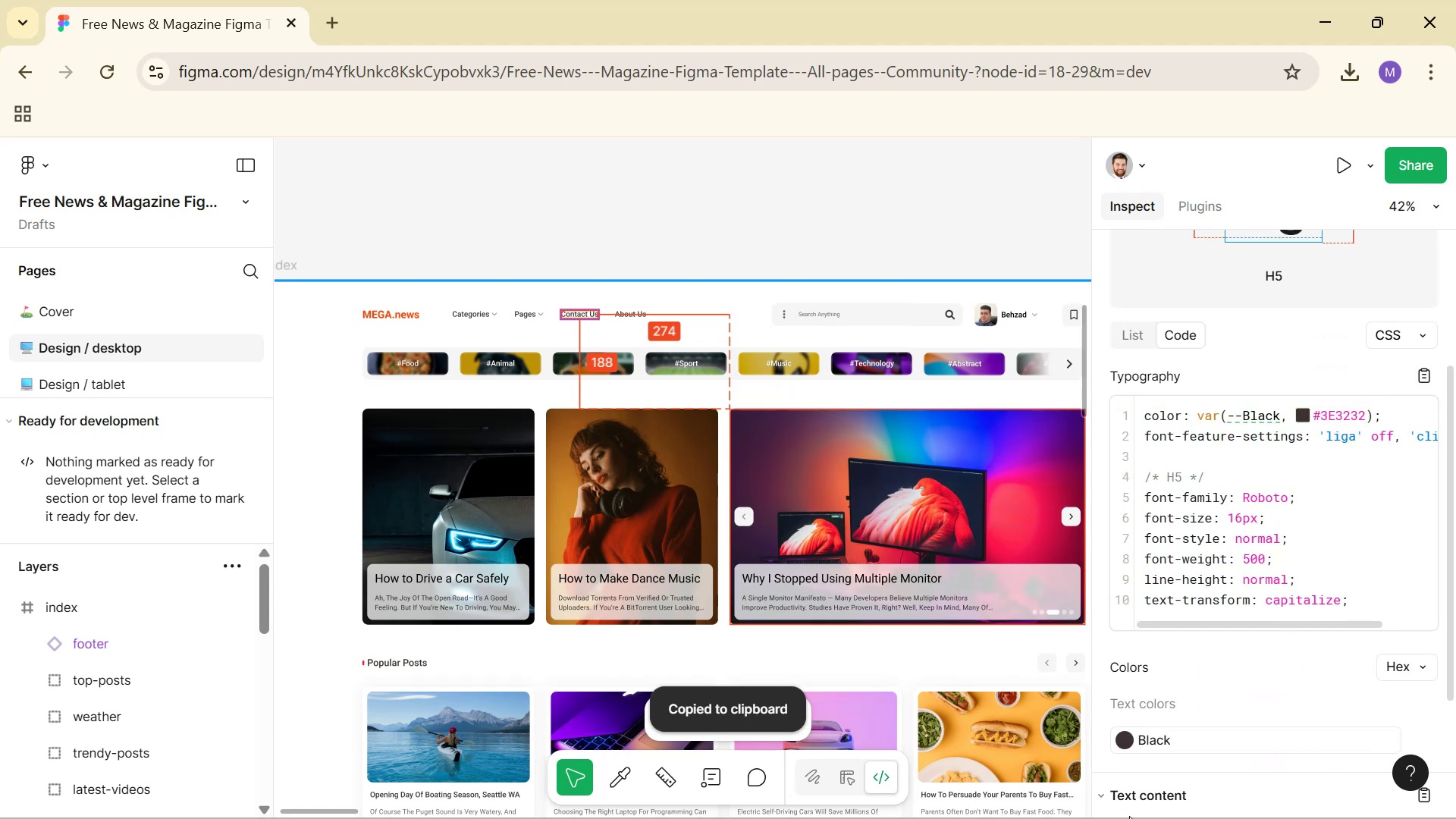 
left_click([1142, 737])
 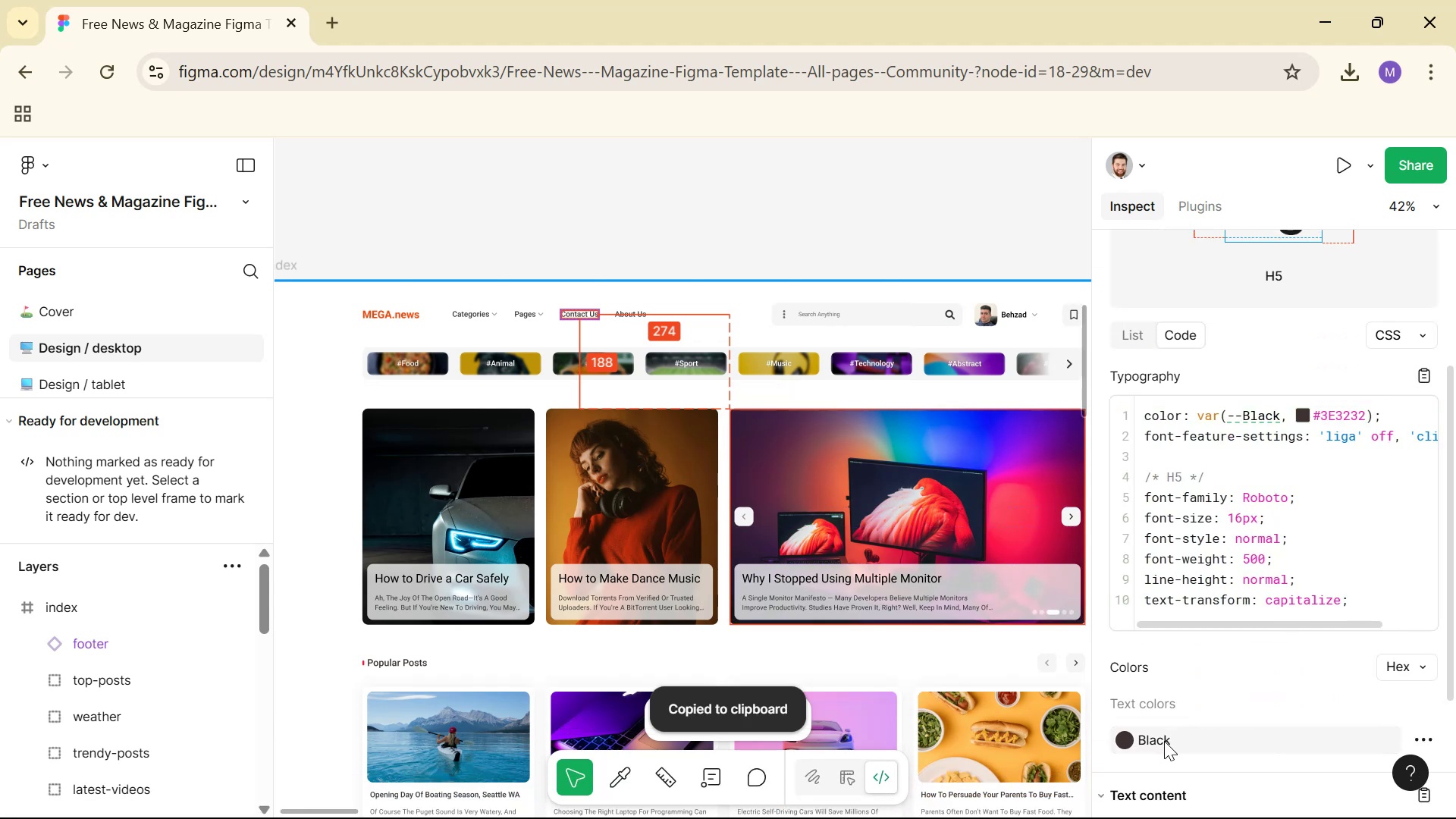 
double_click([1175, 741])
 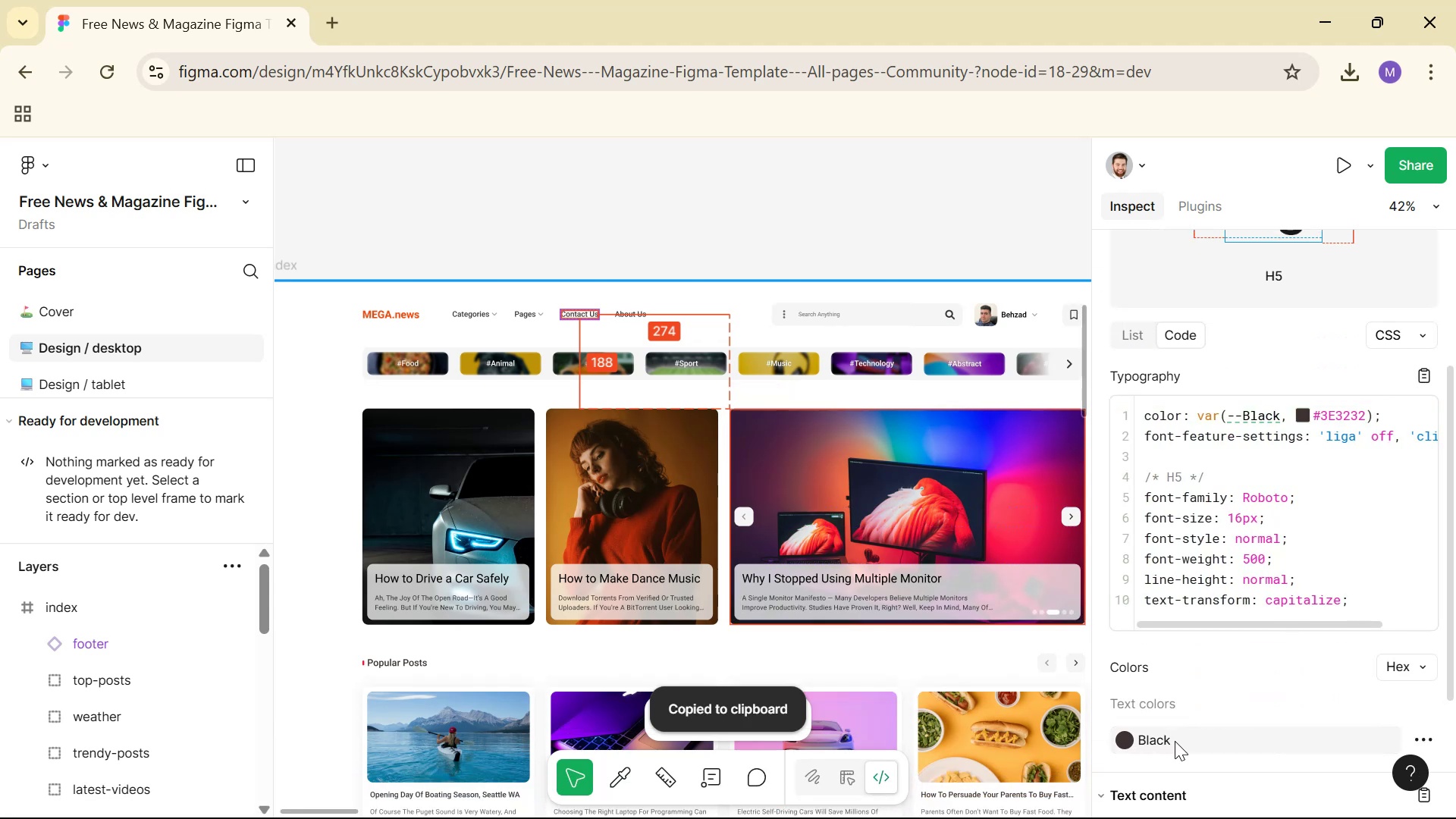 
triple_click([1175, 741])
 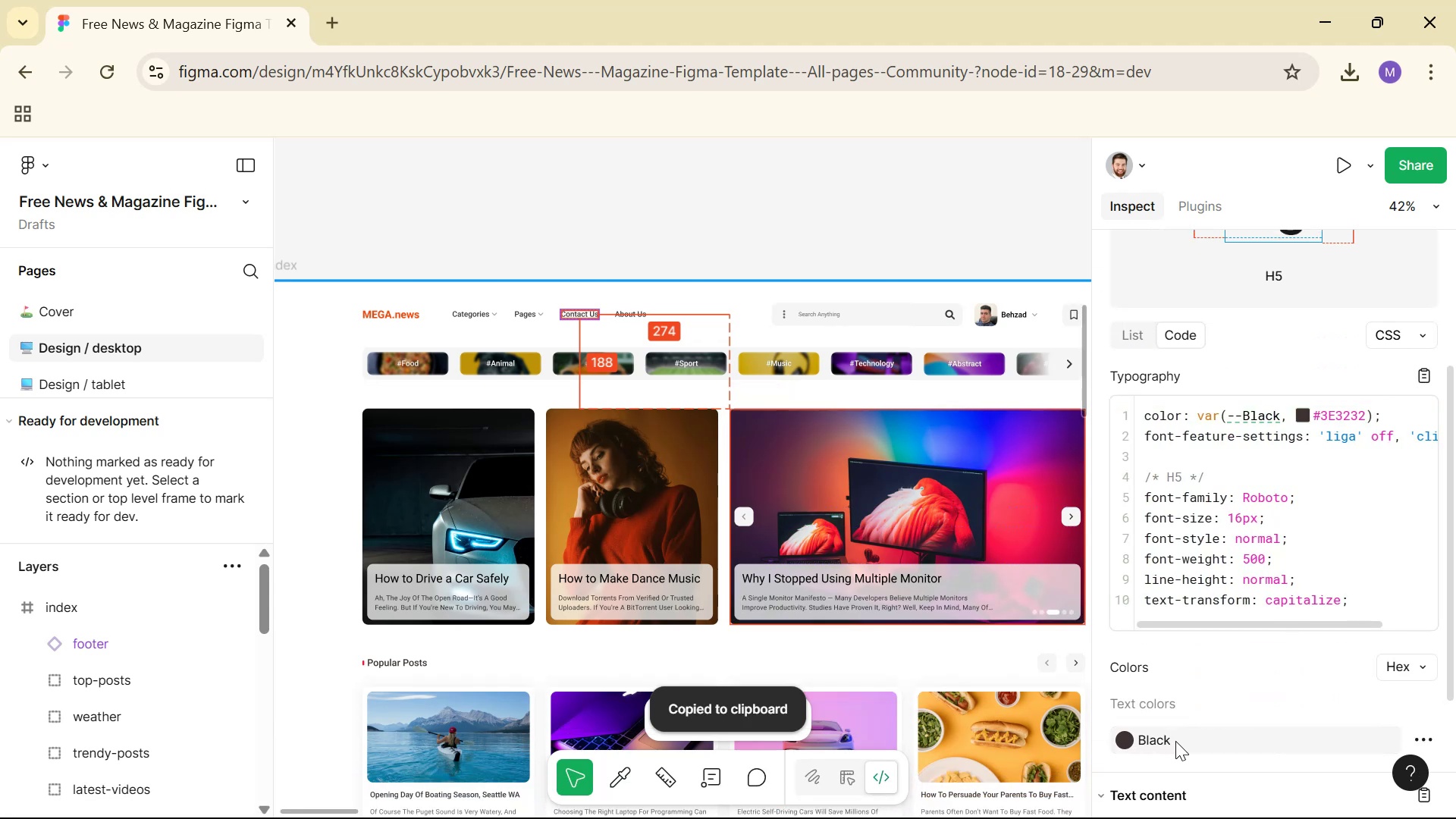 
triple_click([1175, 741])
 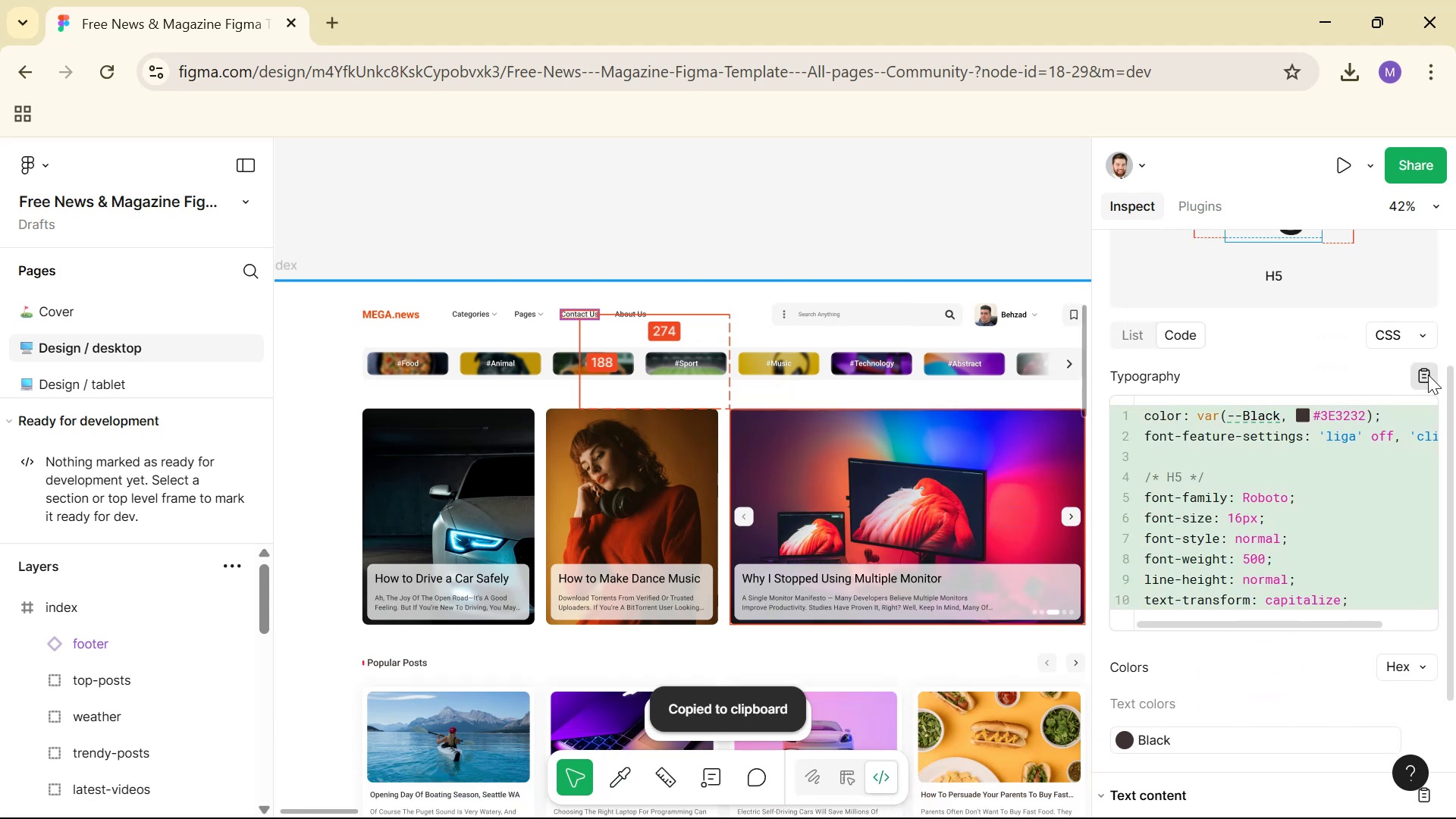 
key(Alt+Tab)
 